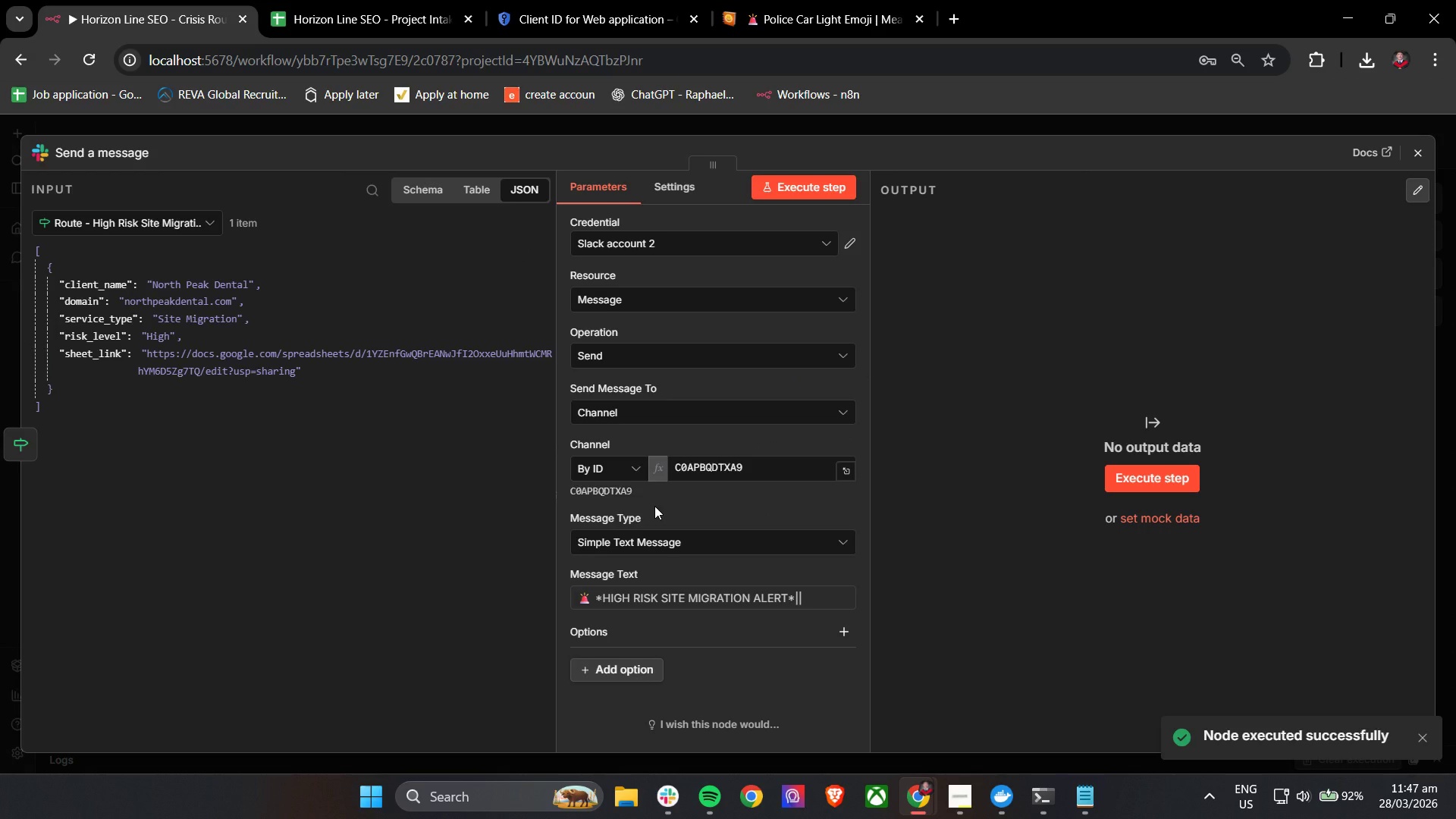 
left_click([664, 793])
 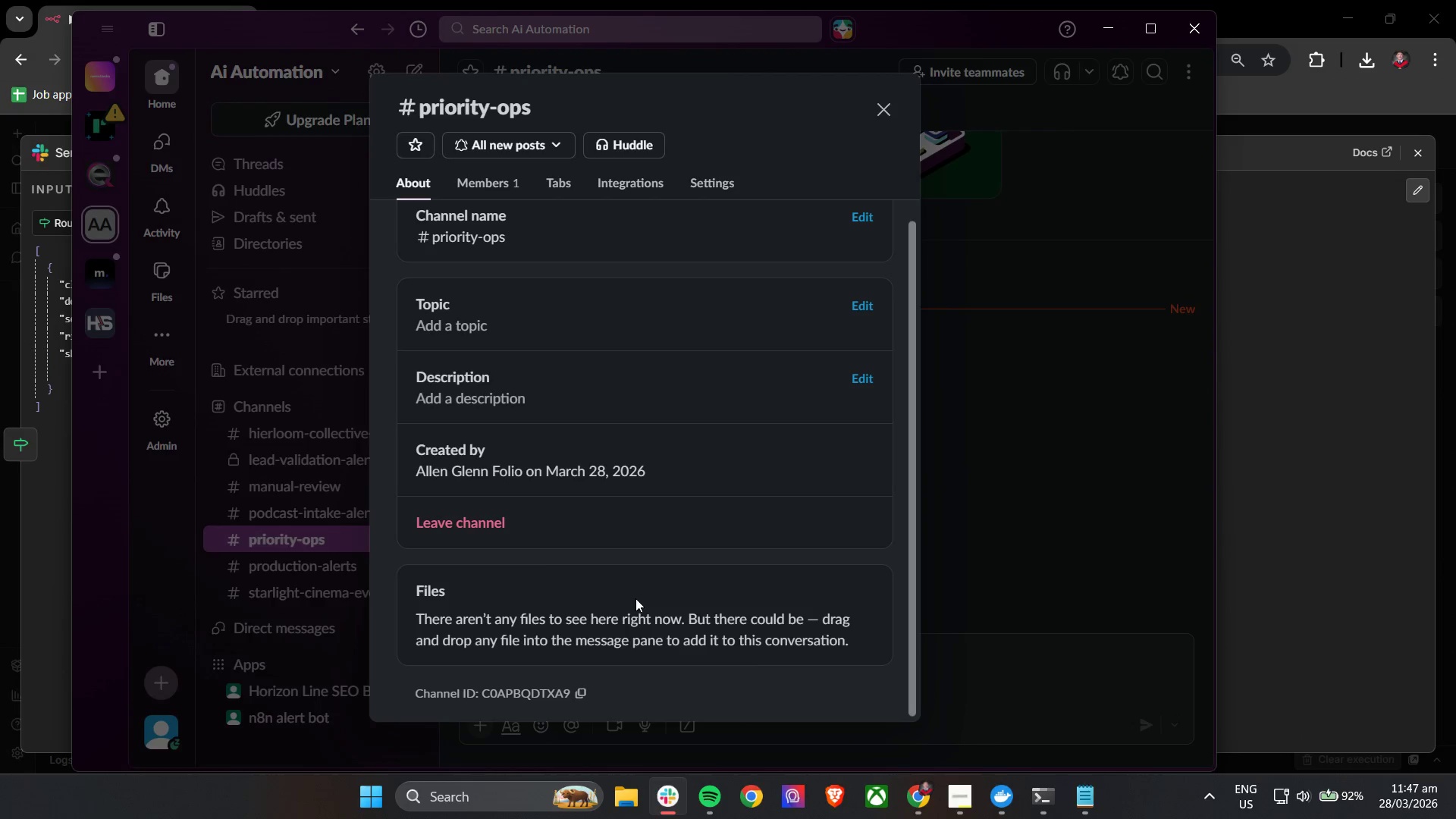 
left_click([1026, 485])
 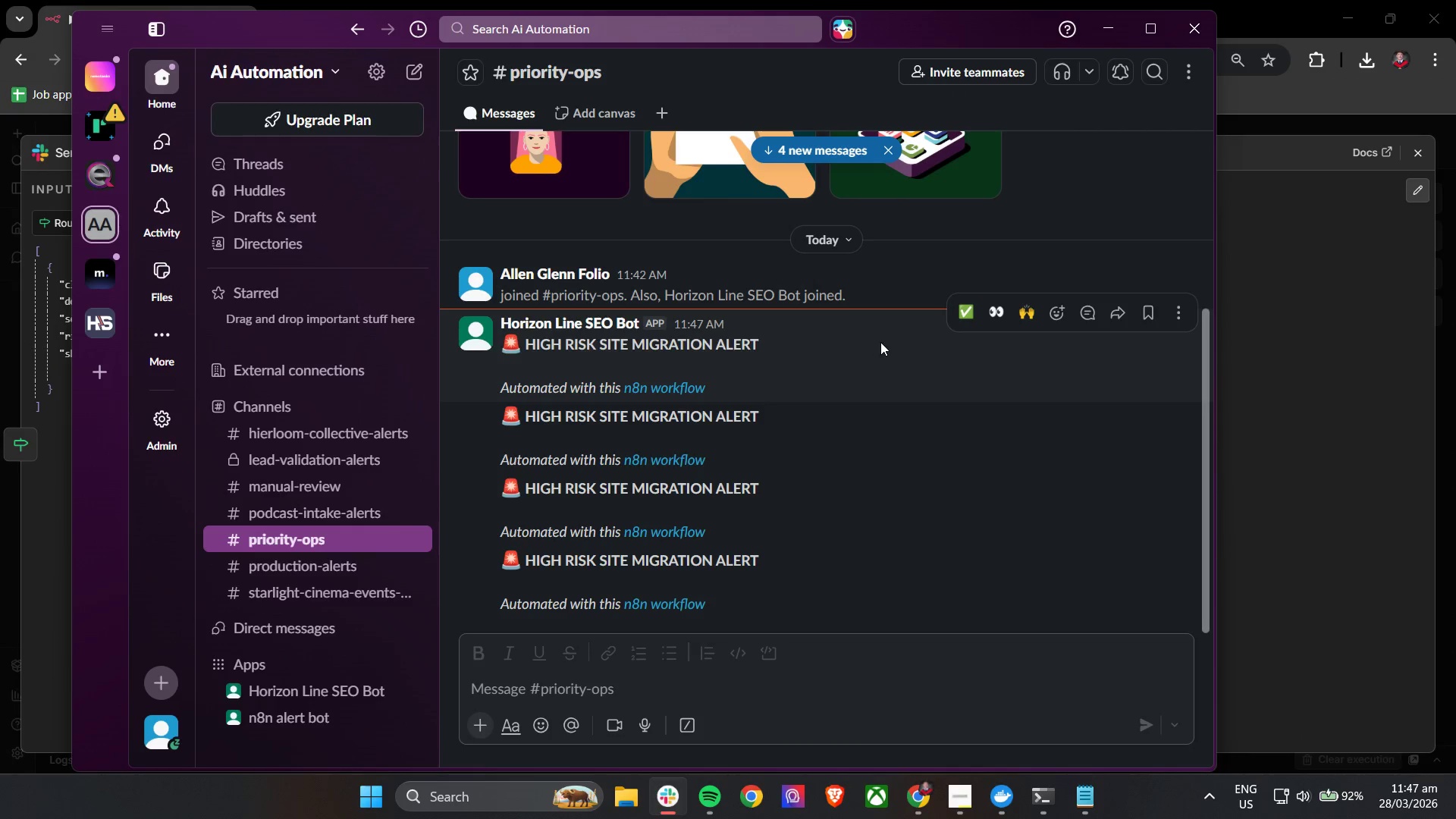 
left_click([1177, 318])
 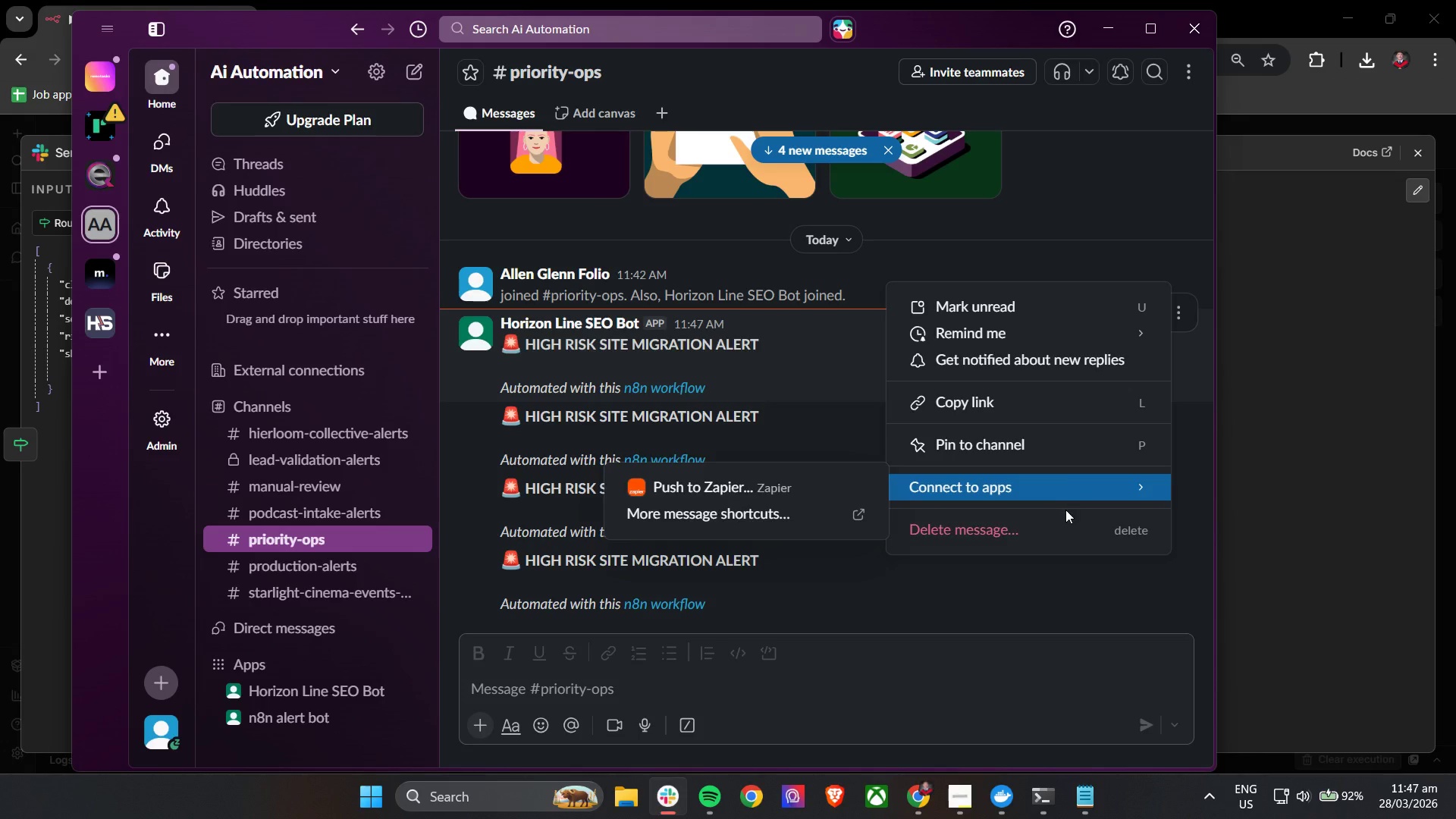 
left_click([1055, 522])
 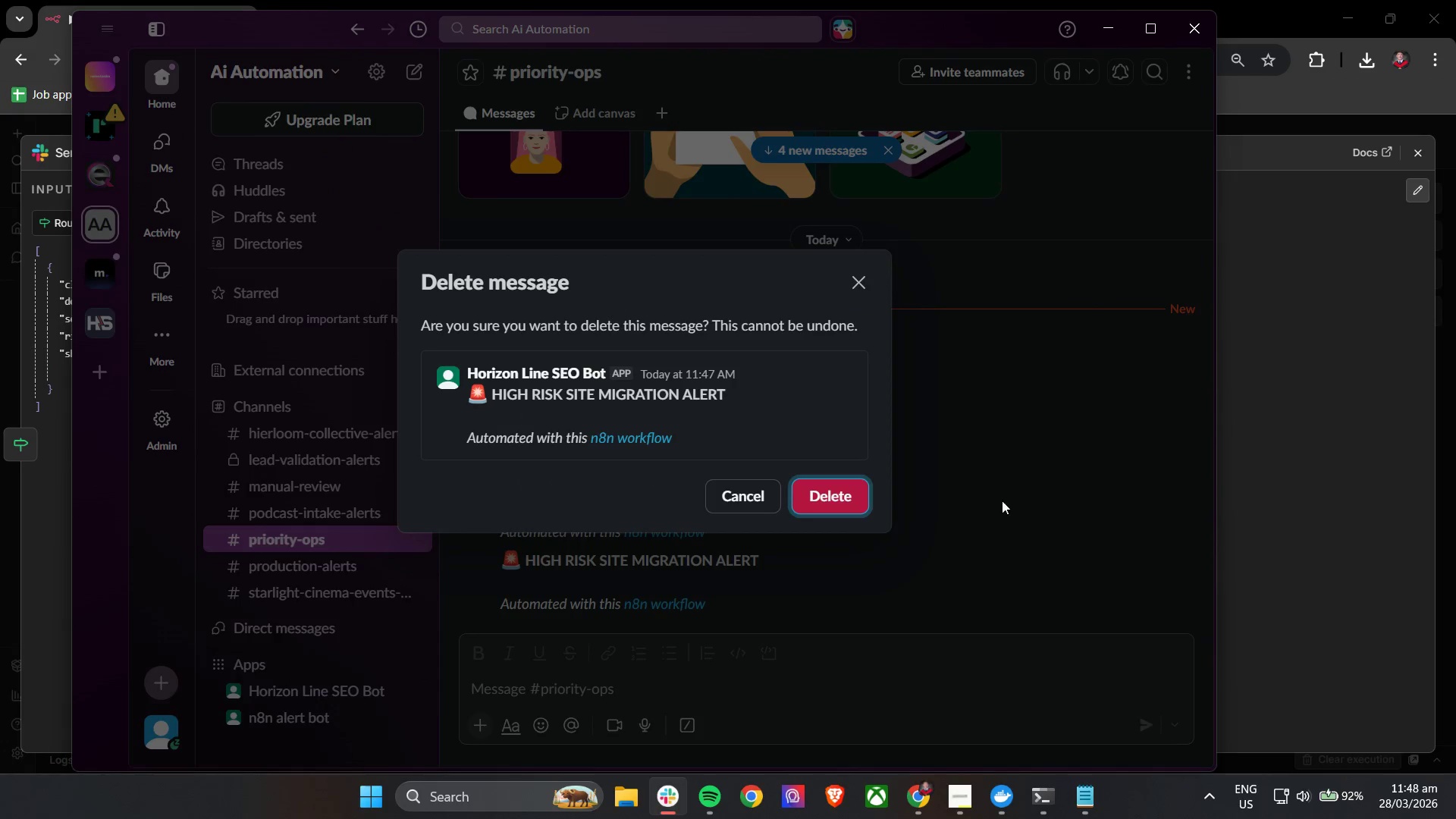 
left_click([856, 496])
 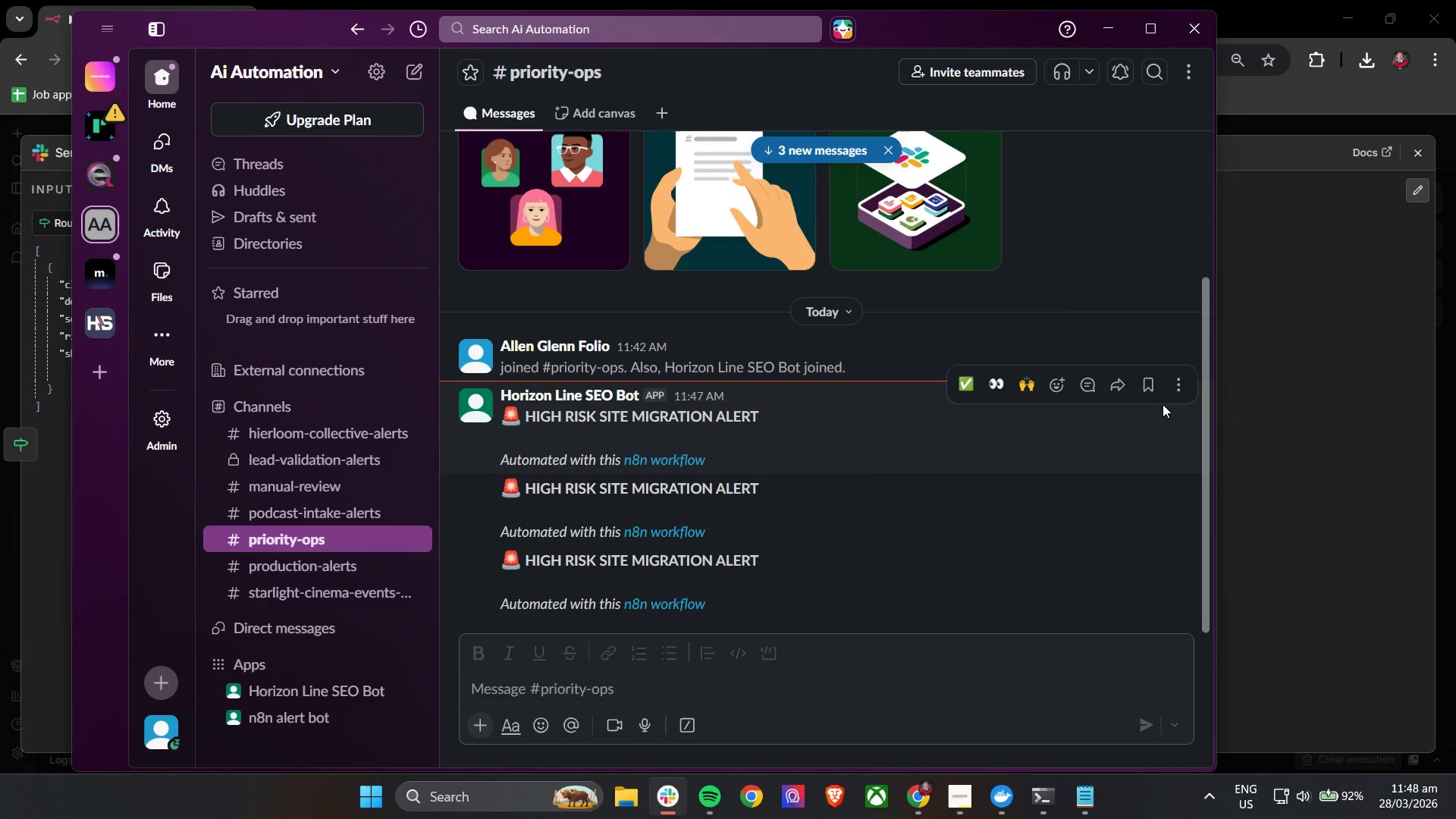 
left_click([1171, 388])
 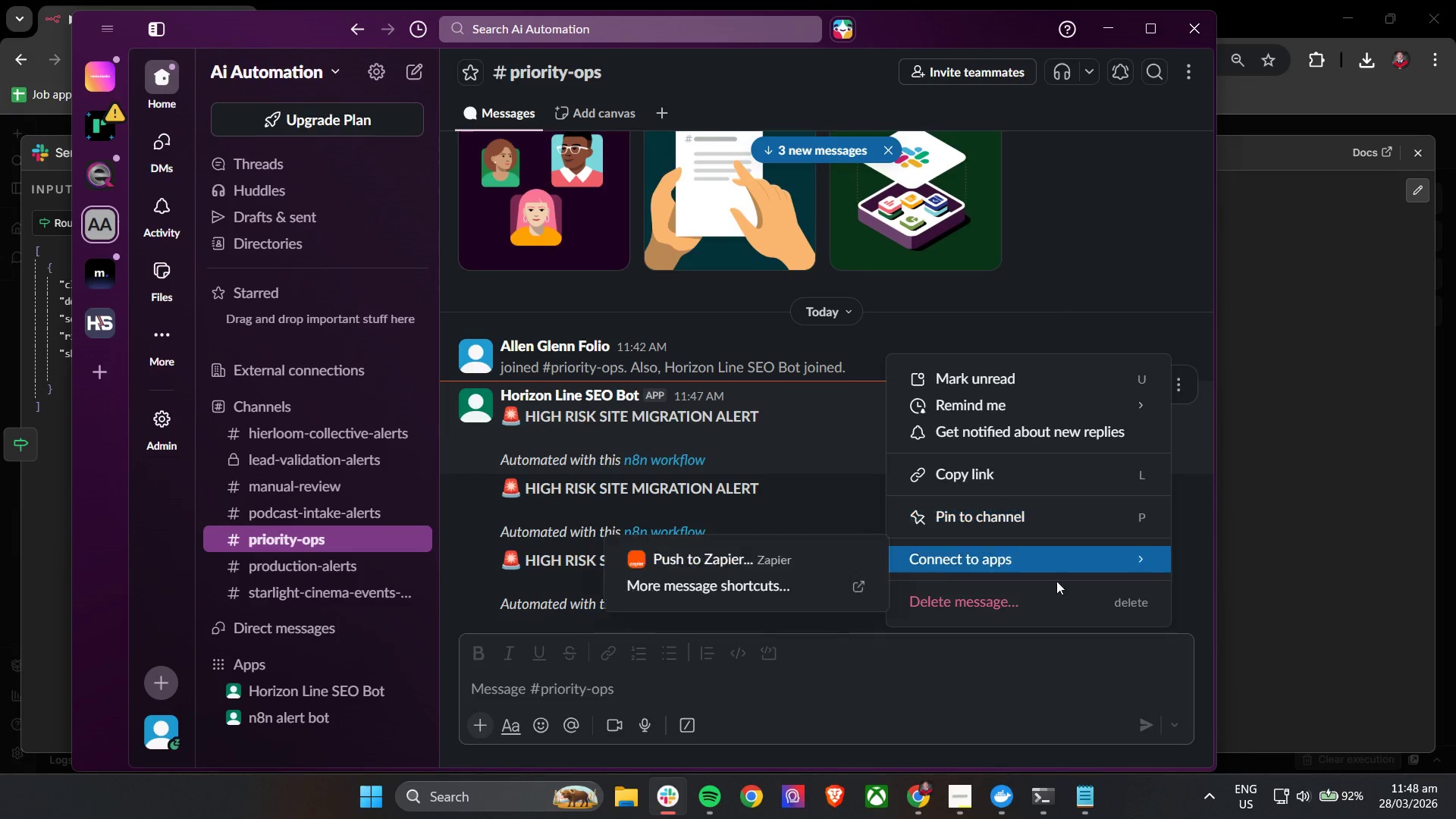 
left_click([1039, 599])
 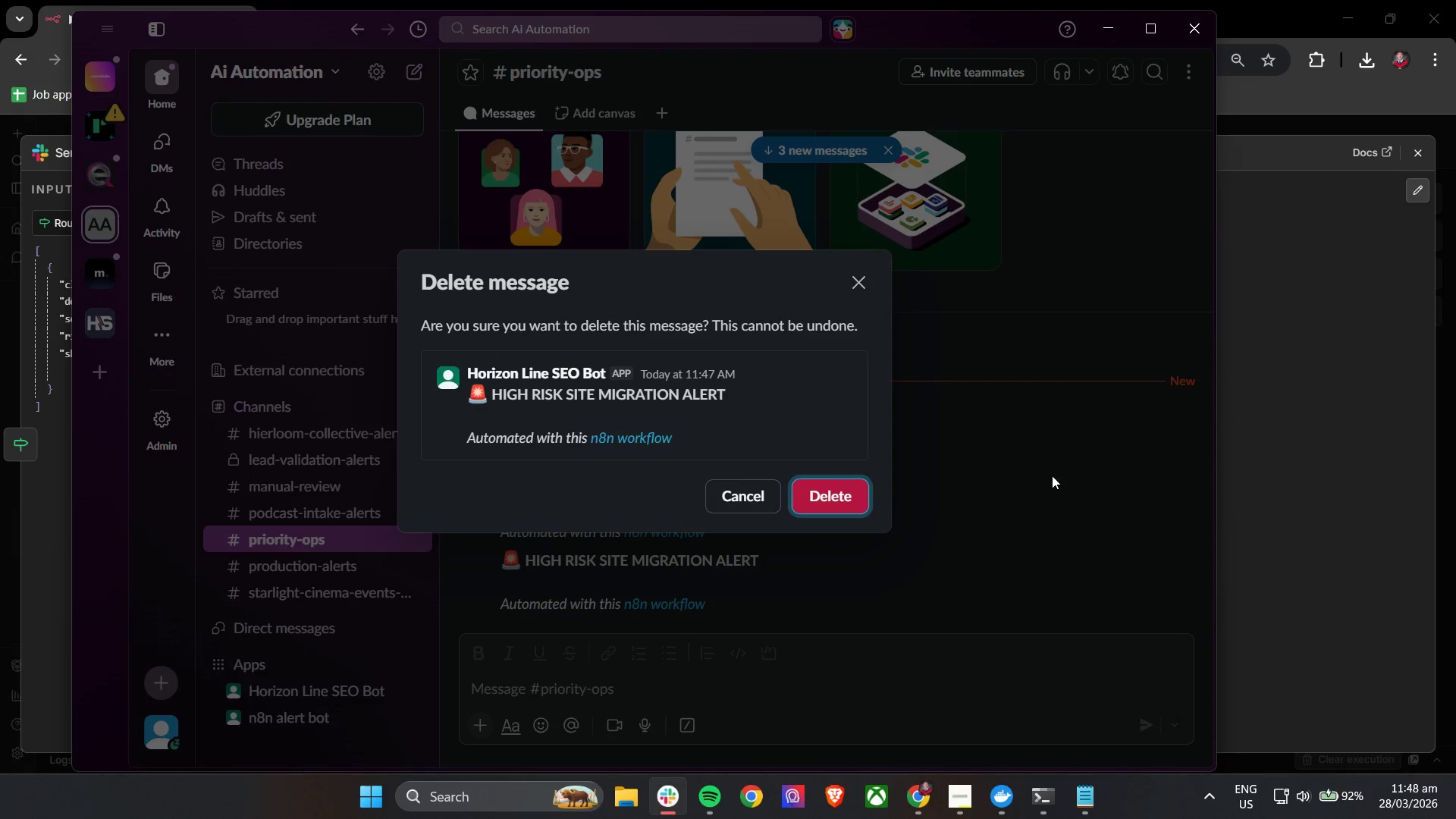 
left_click([847, 500])
 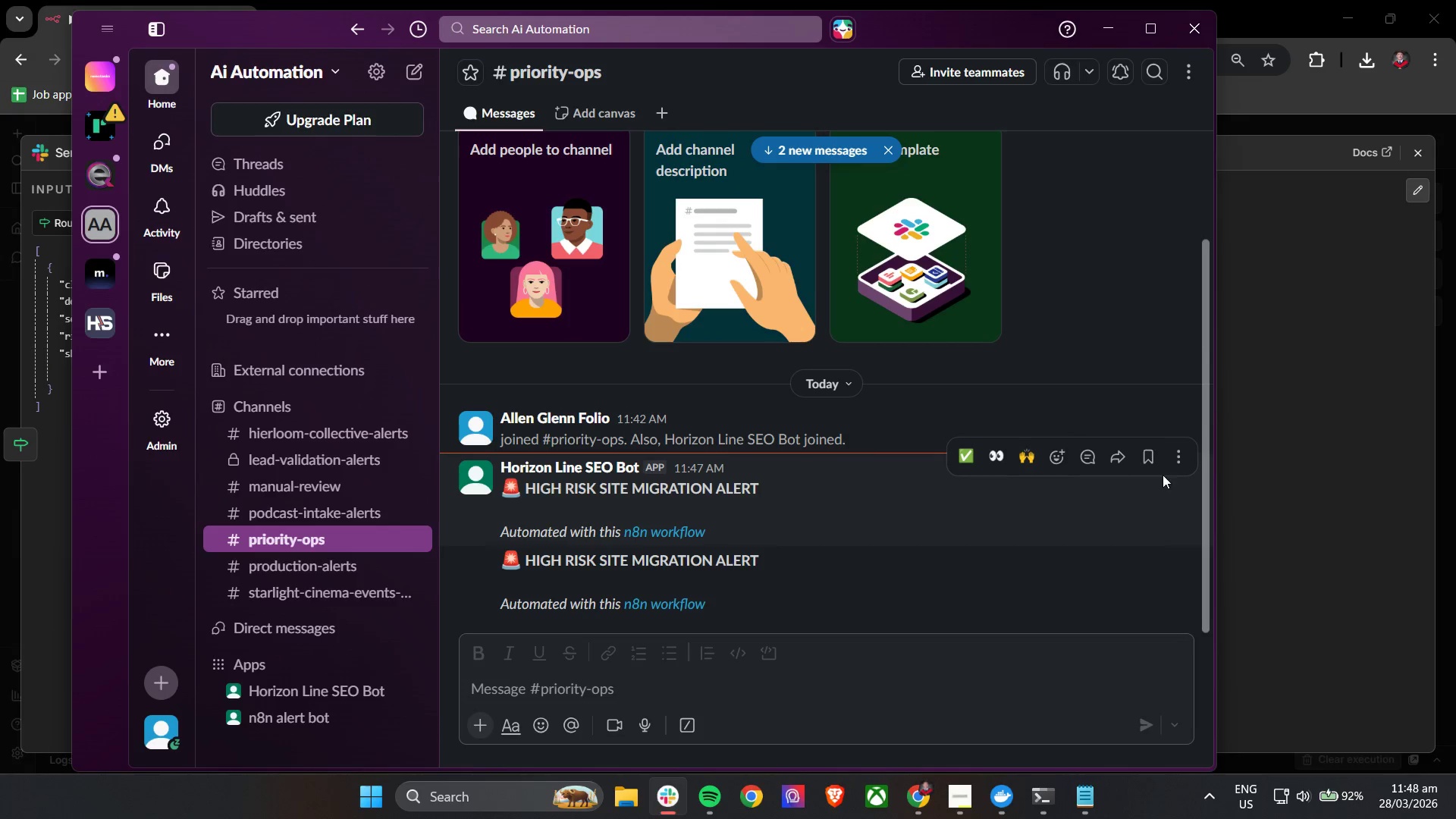 
left_click([1183, 461])
 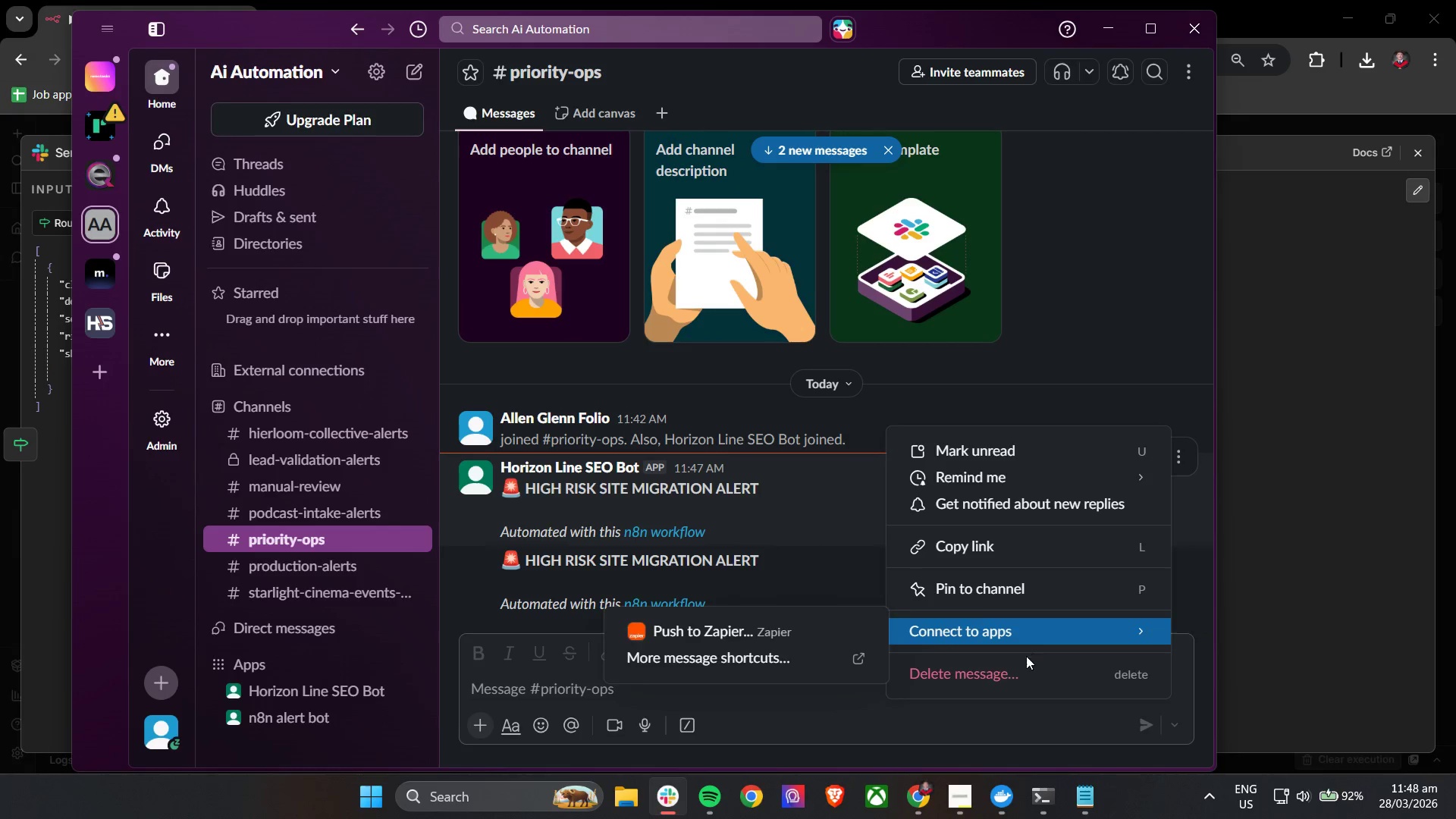 
left_click([1015, 680])
 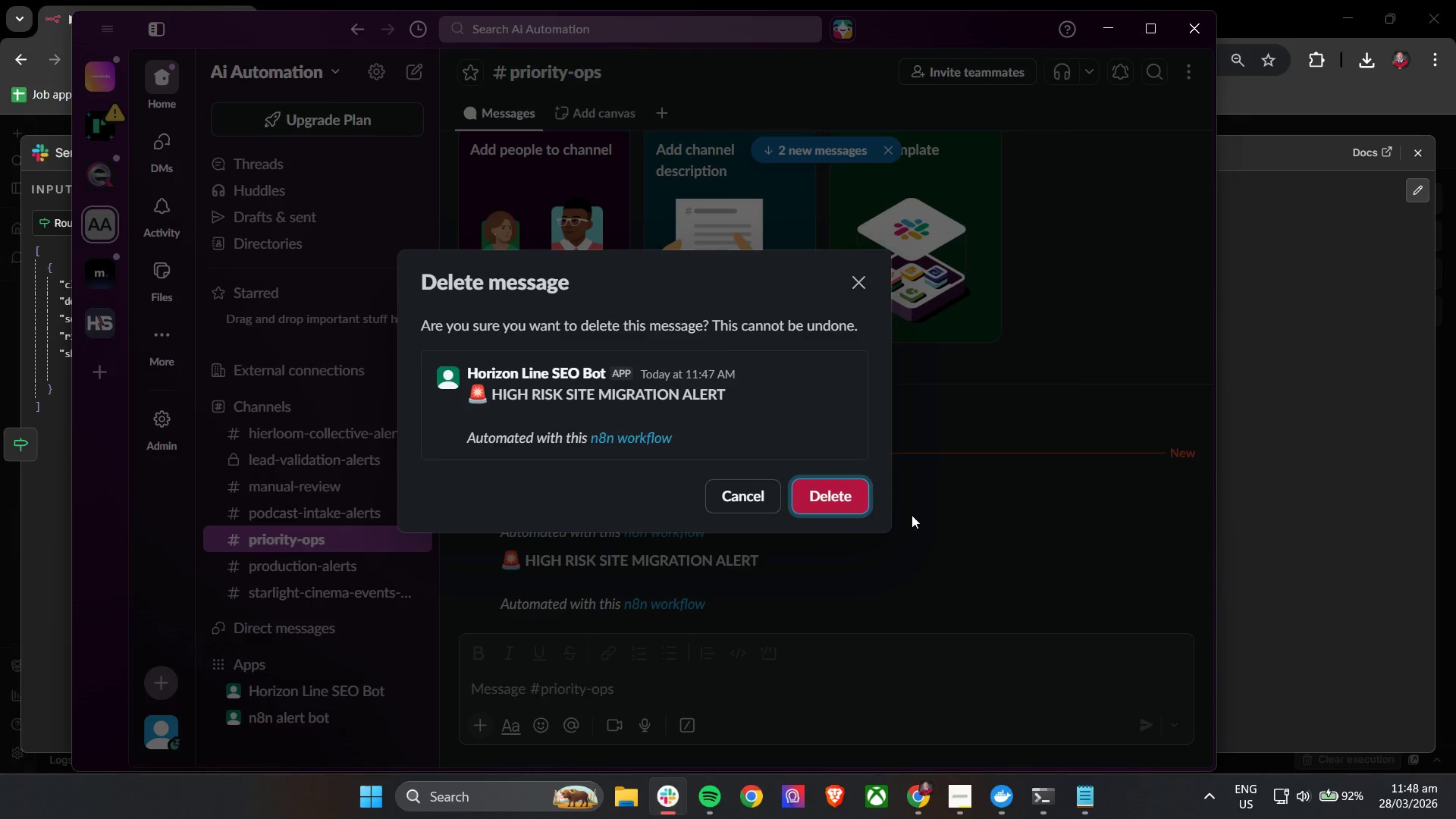 
left_click_drag(start_coordinate=[875, 499], to_coordinate=[868, 500])
 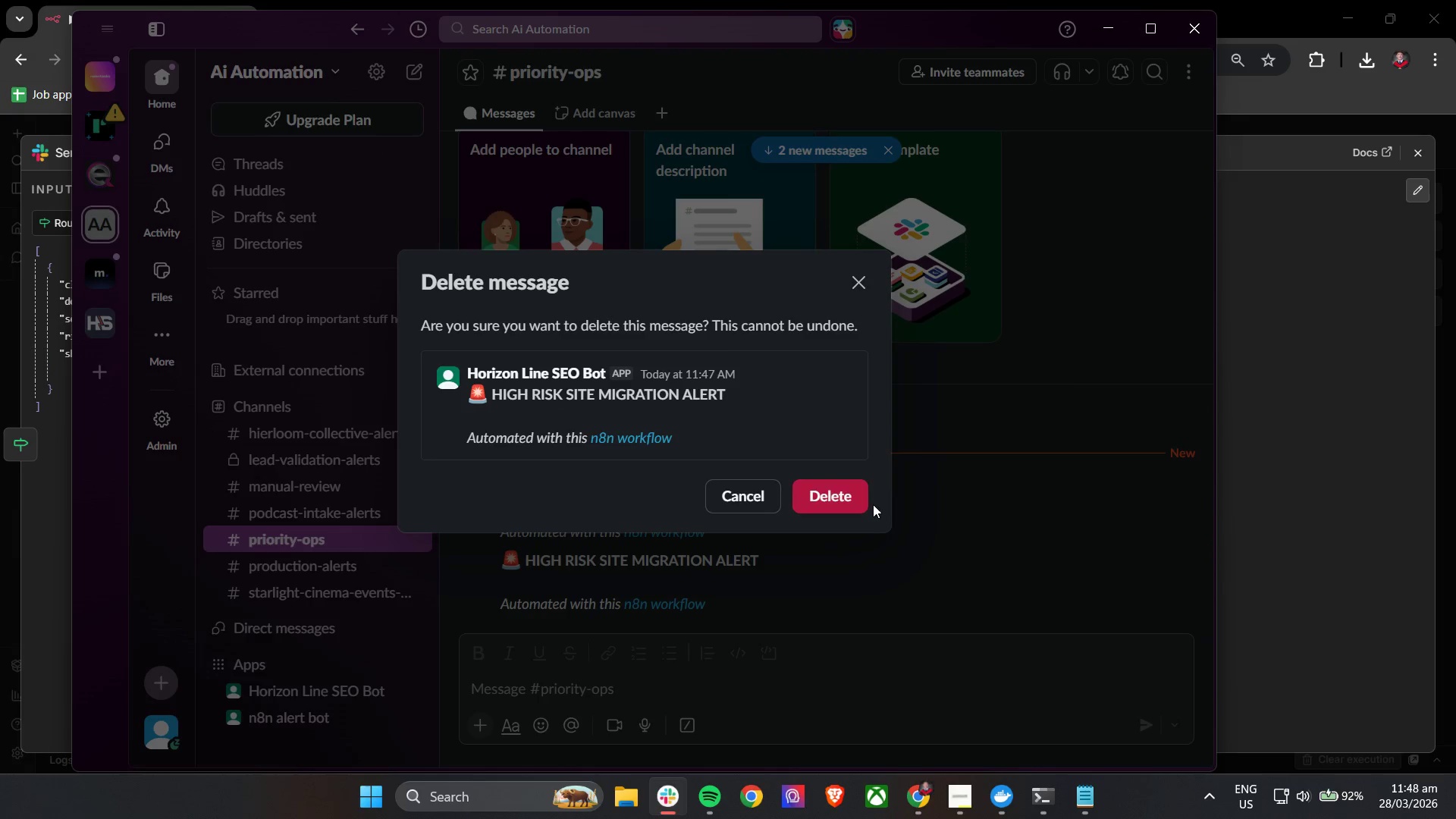 
left_click([867, 494])
 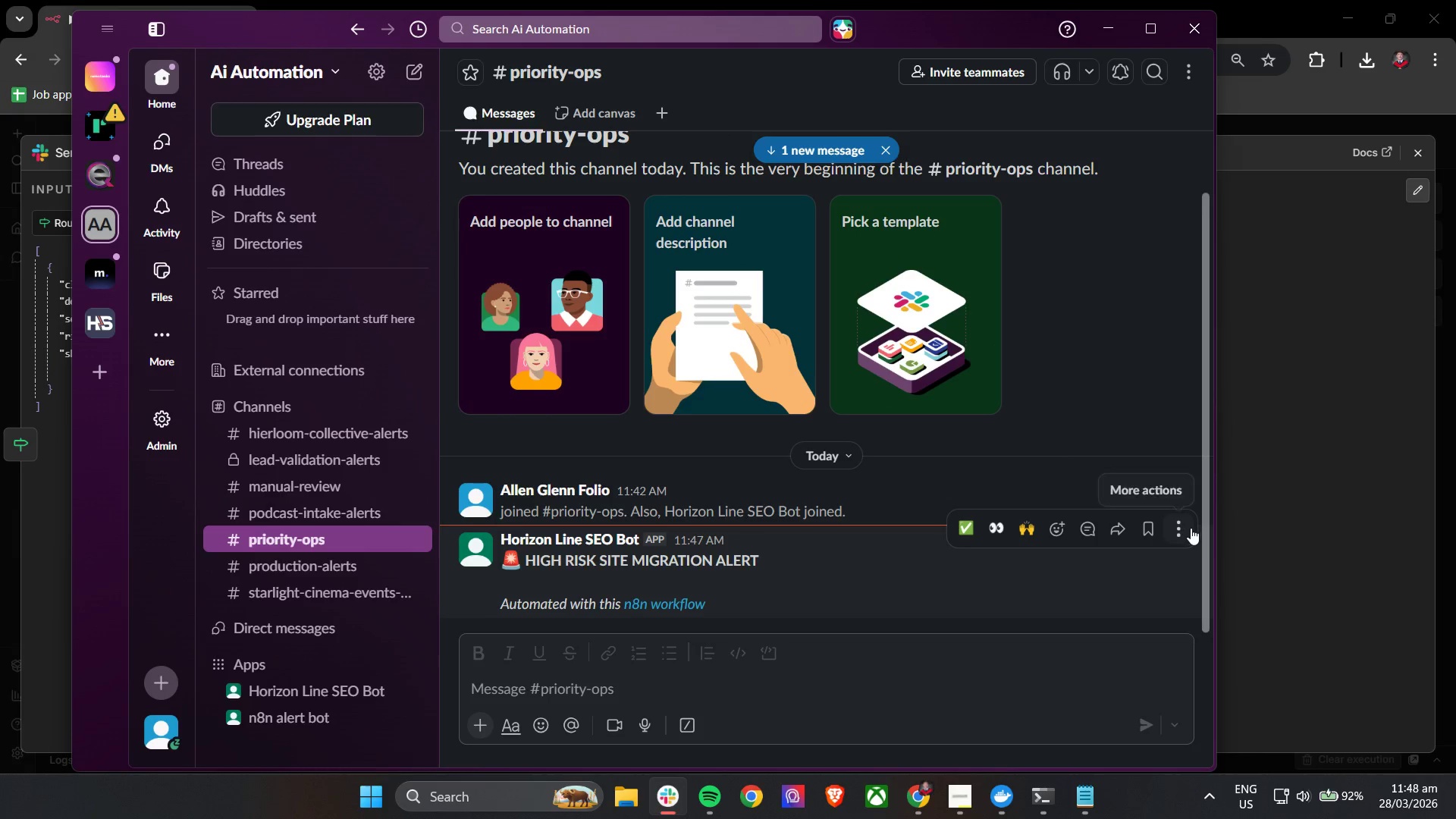 
left_click([1175, 527])
 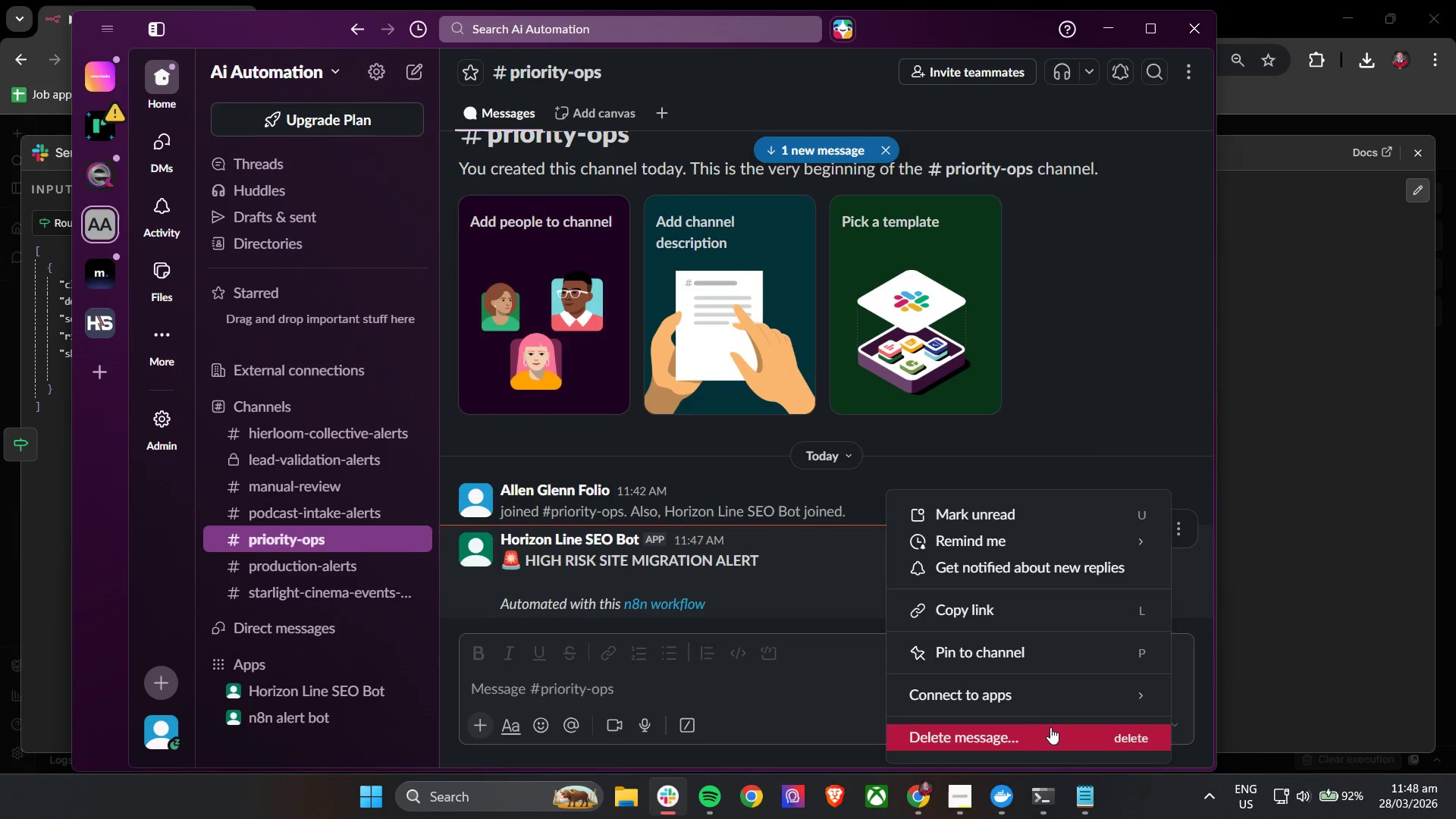 
left_click([1046, 736])
 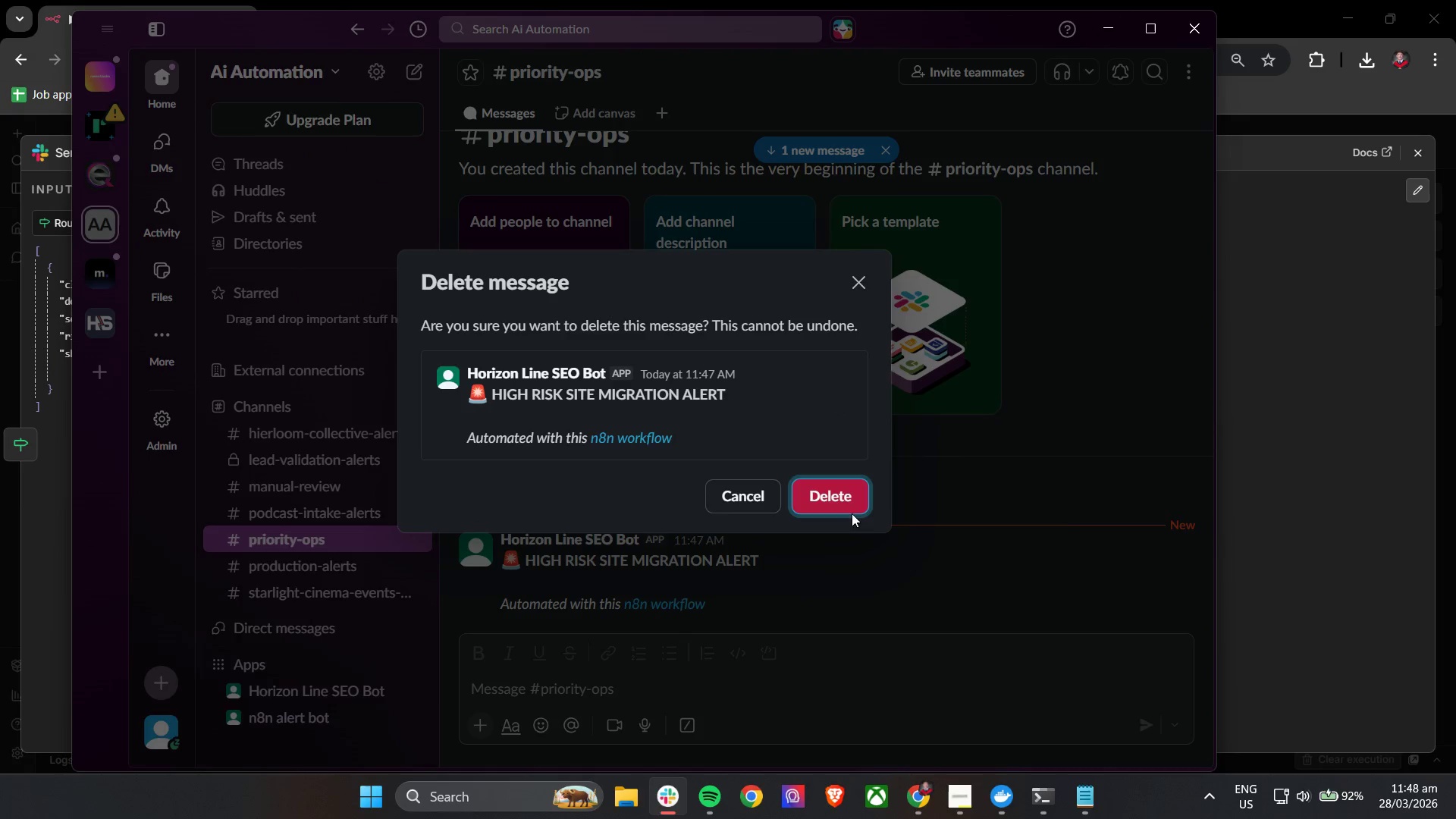 
left_click([842, 490])
 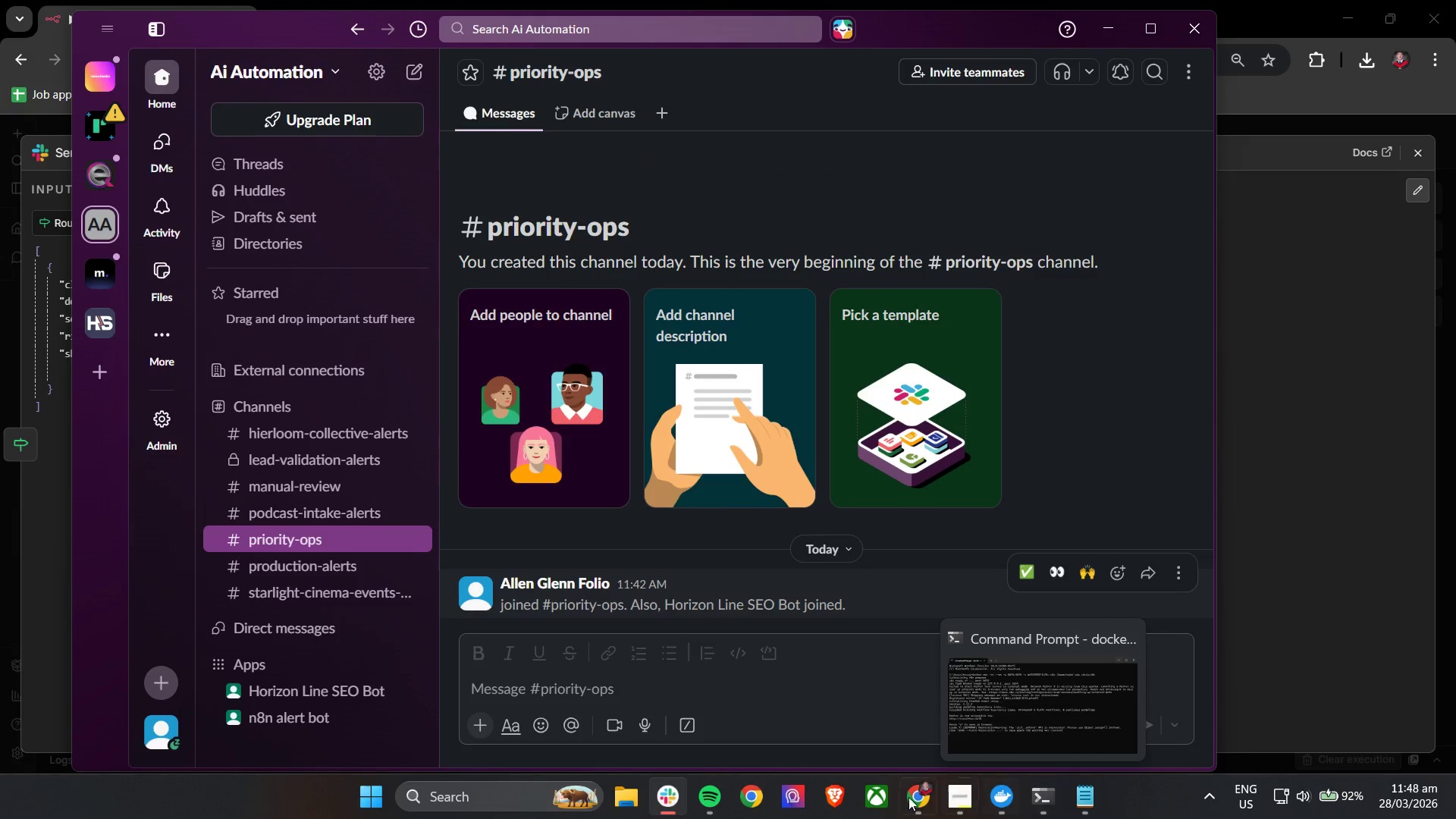 
left_click([1122, 33])
 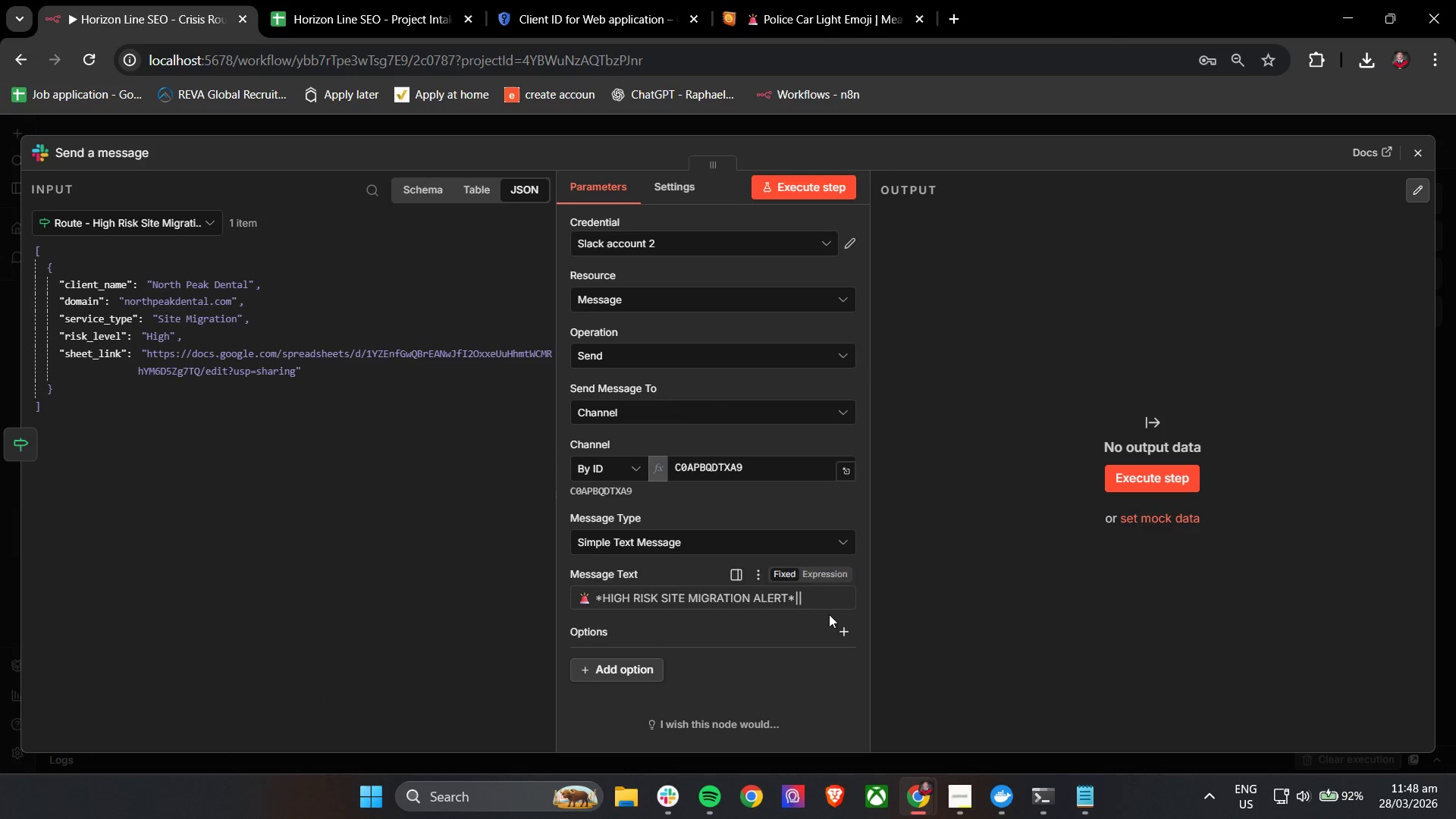 
left_click([818, 598])
 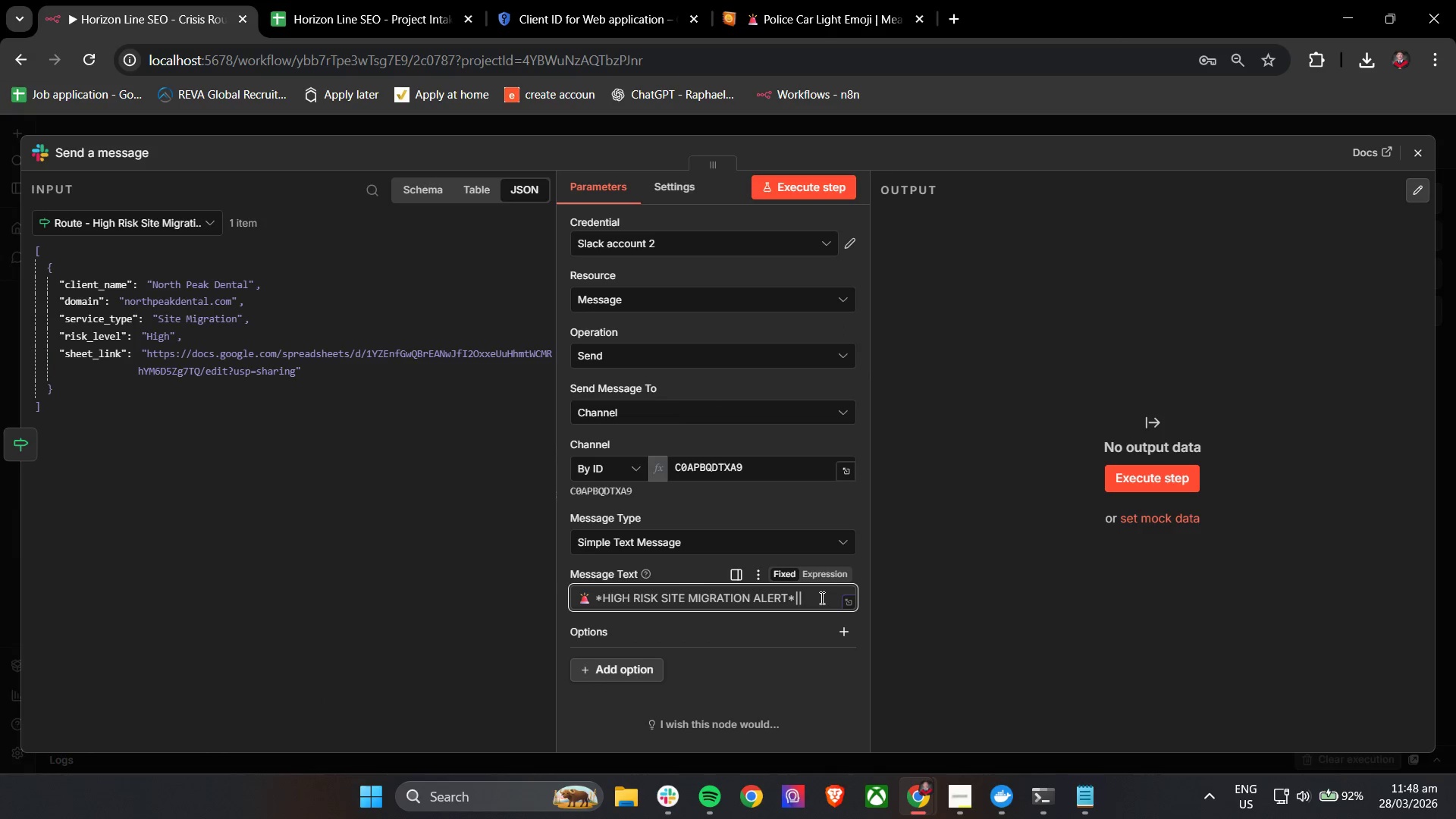 
key(Backspace)
 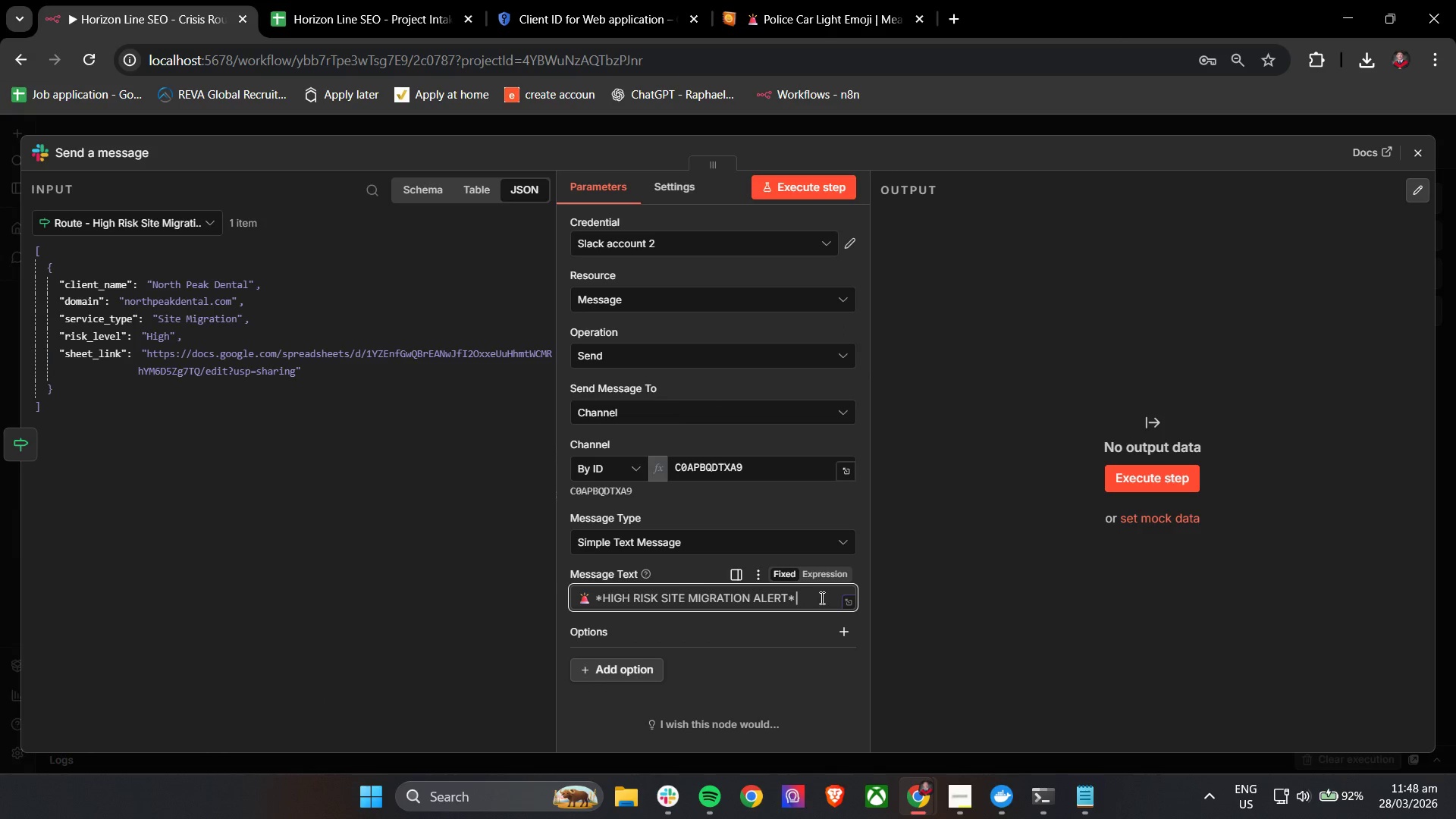 
key(Backspace)
 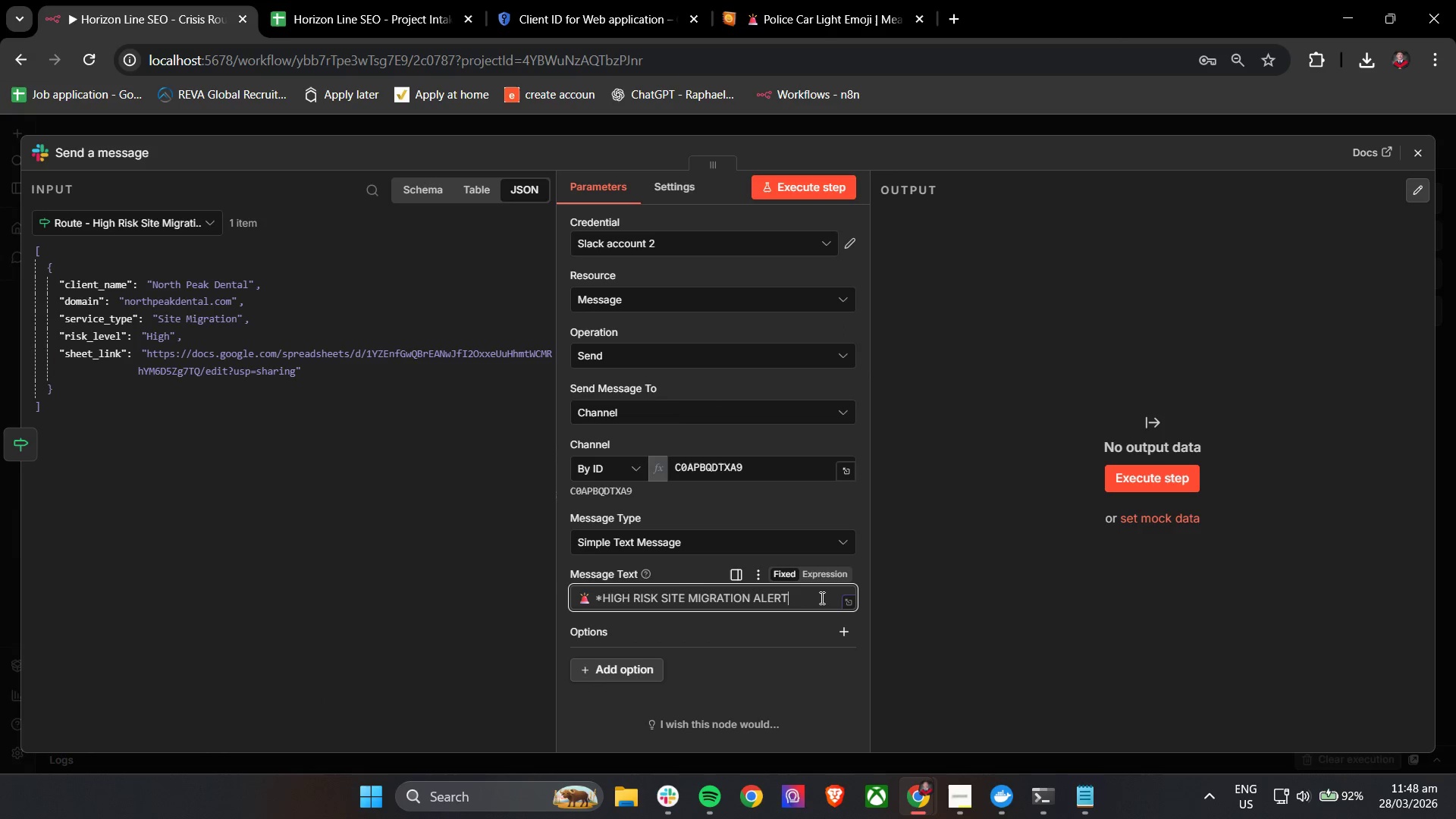 
key(Backspace)
 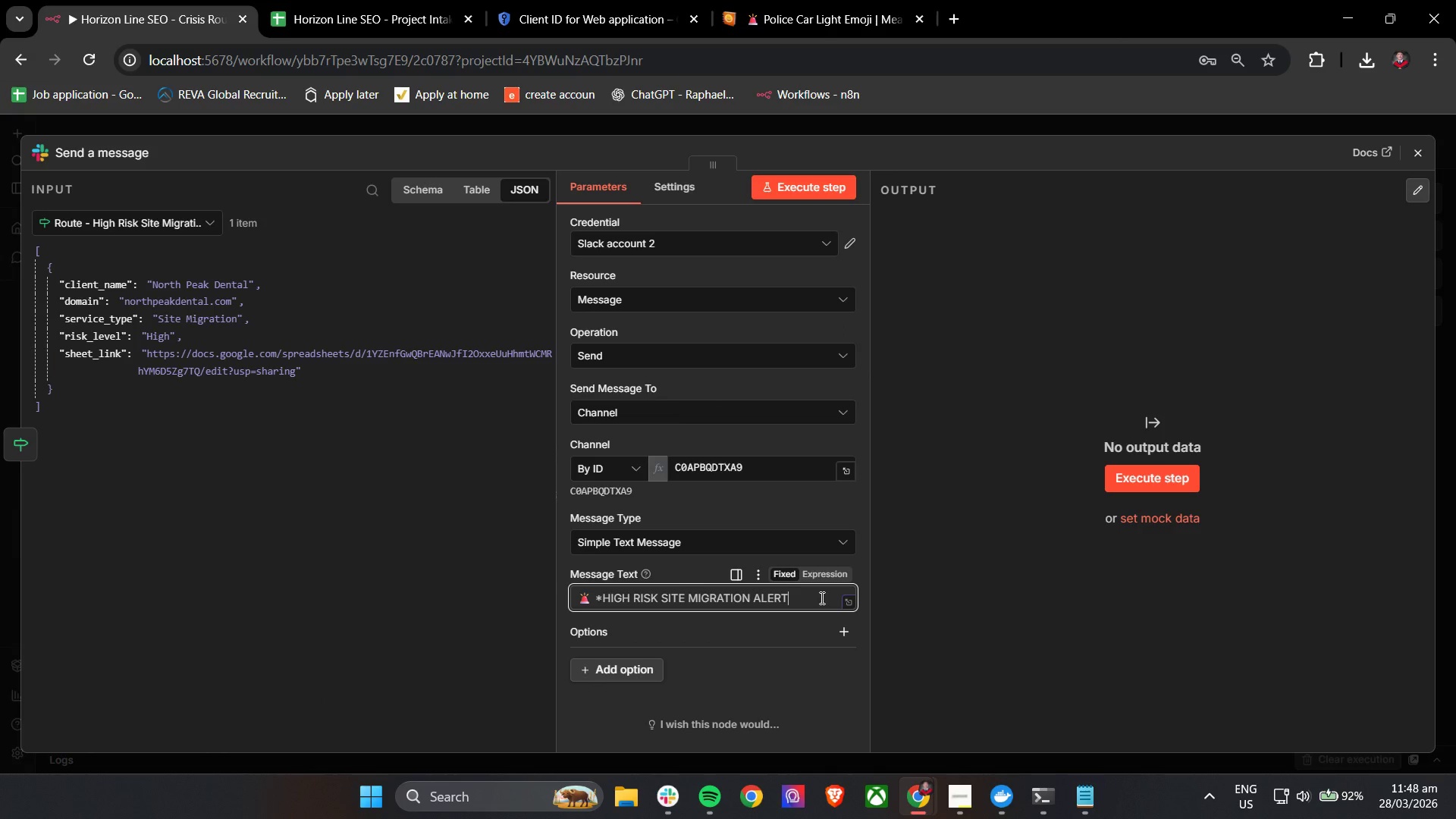 
key(Shift+8)
 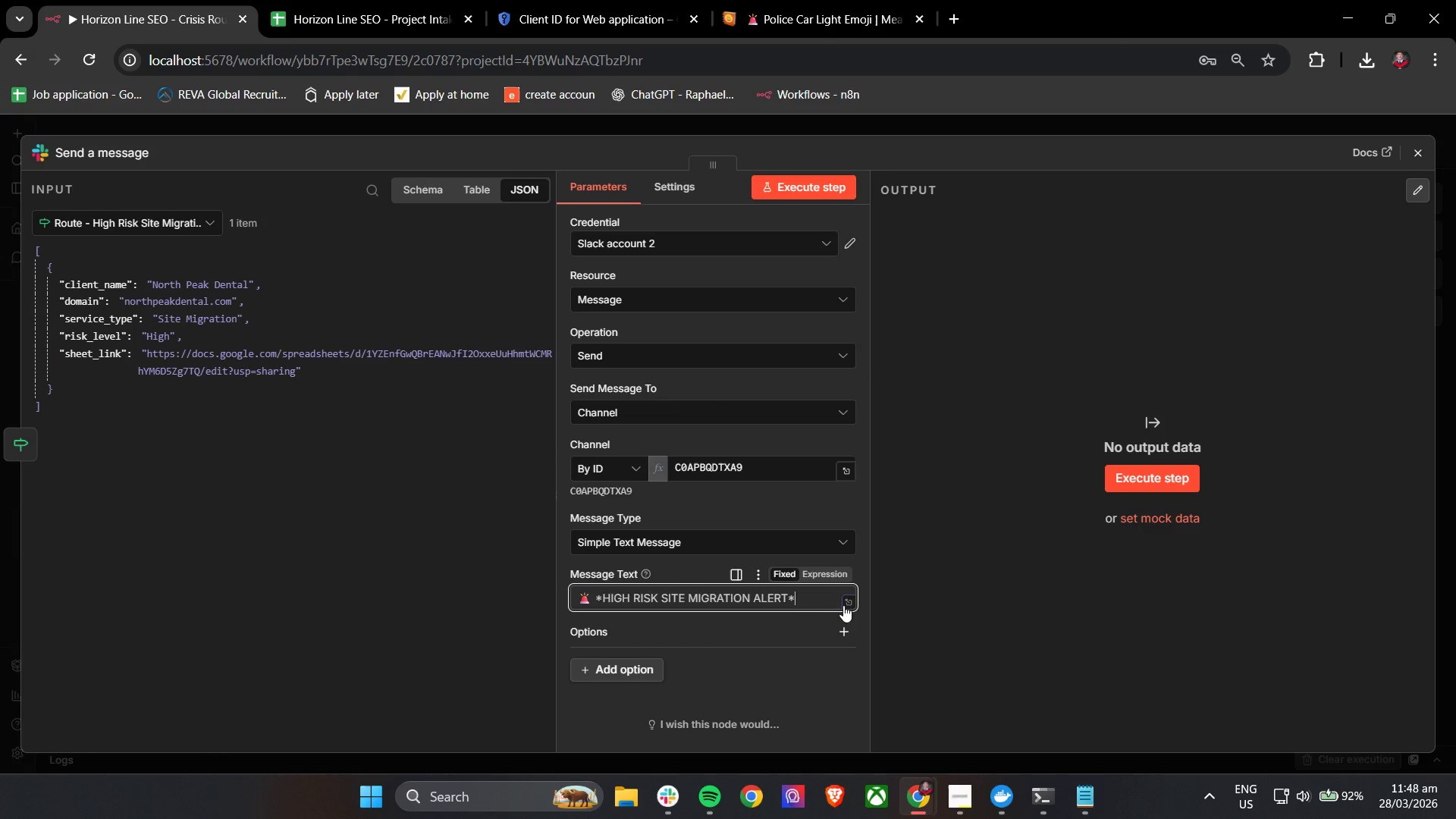 
left_click([851, 607])
 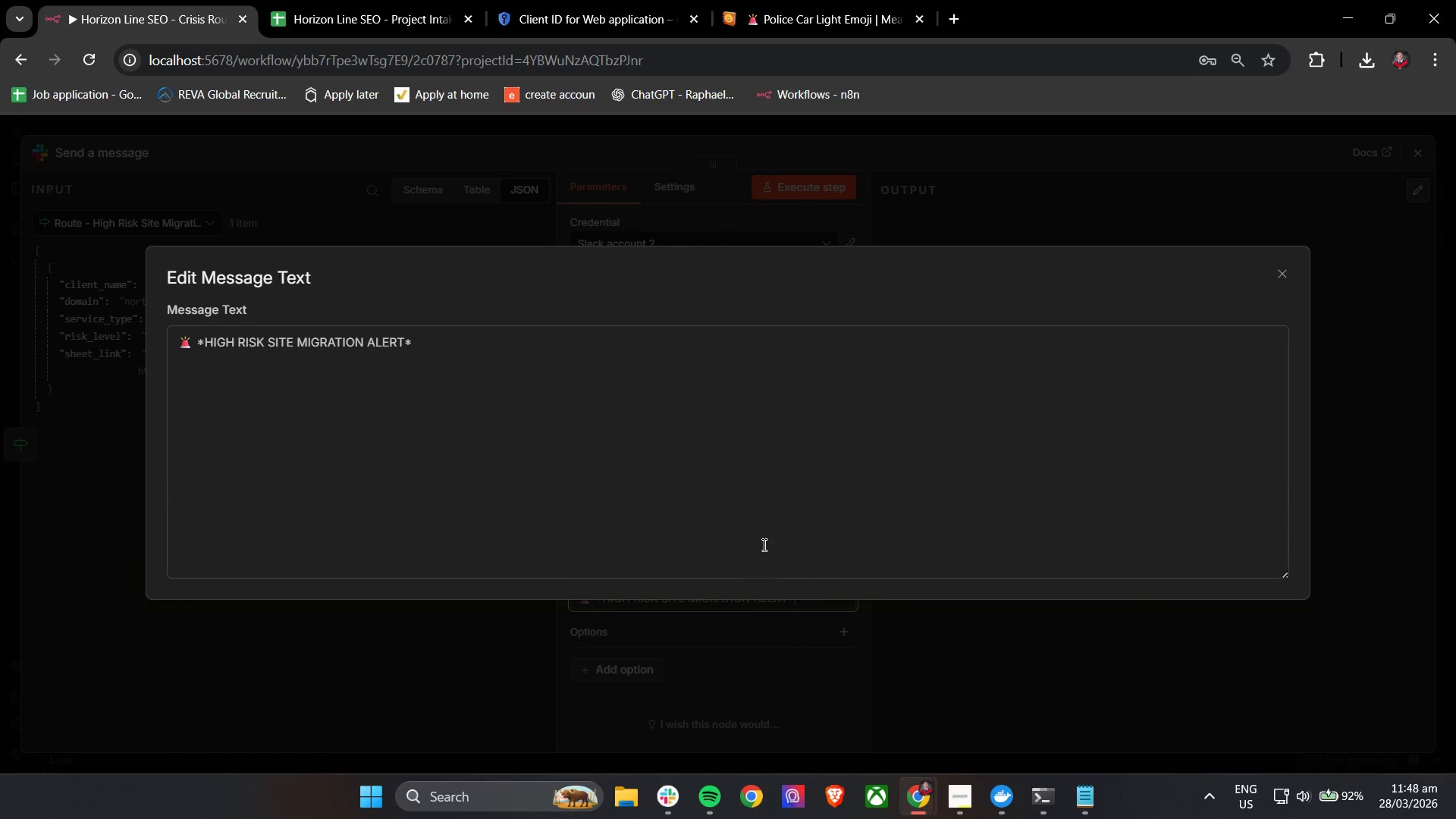 
left_click([631, 468])
 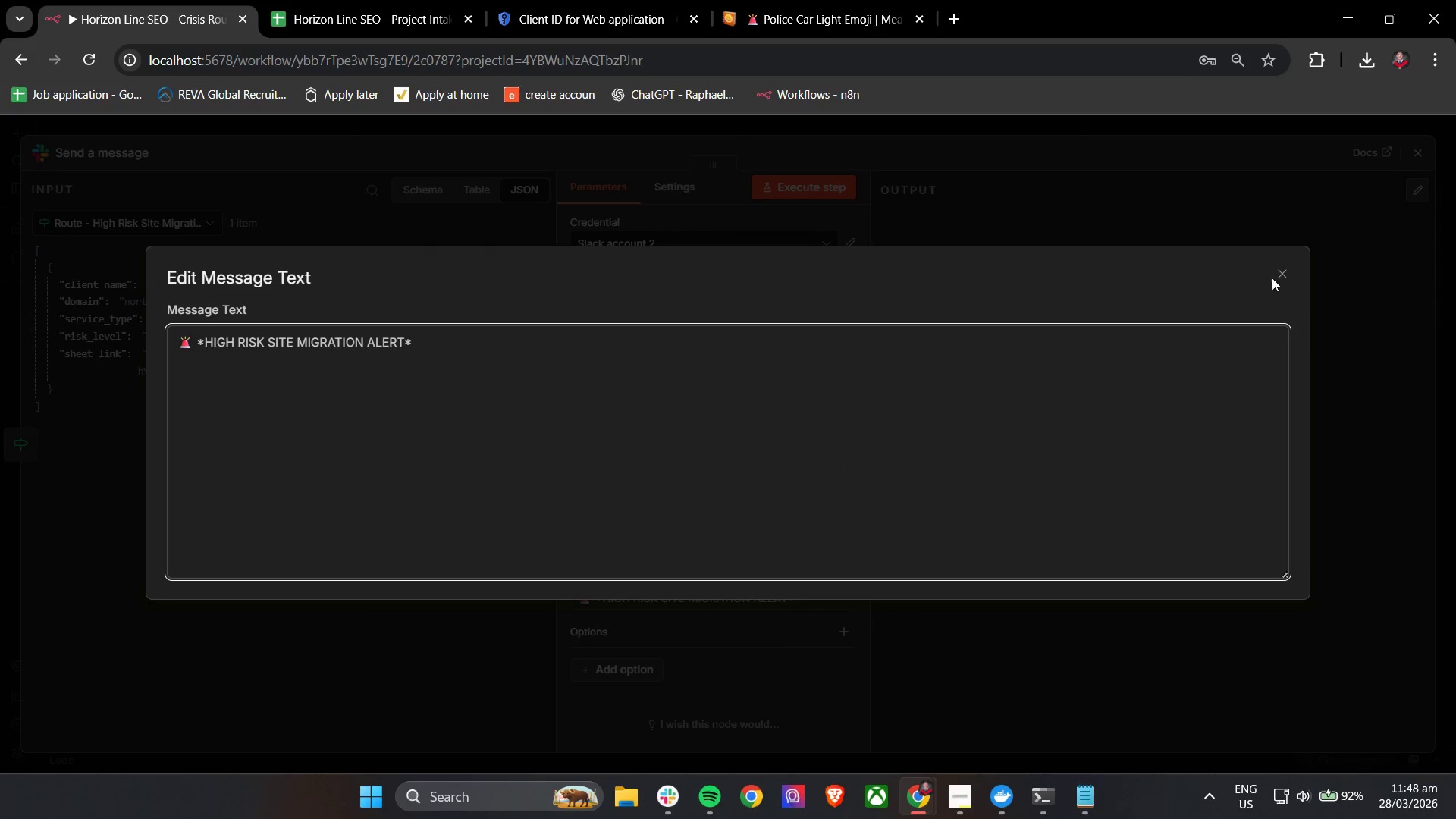 
left_click([1279, 279])
 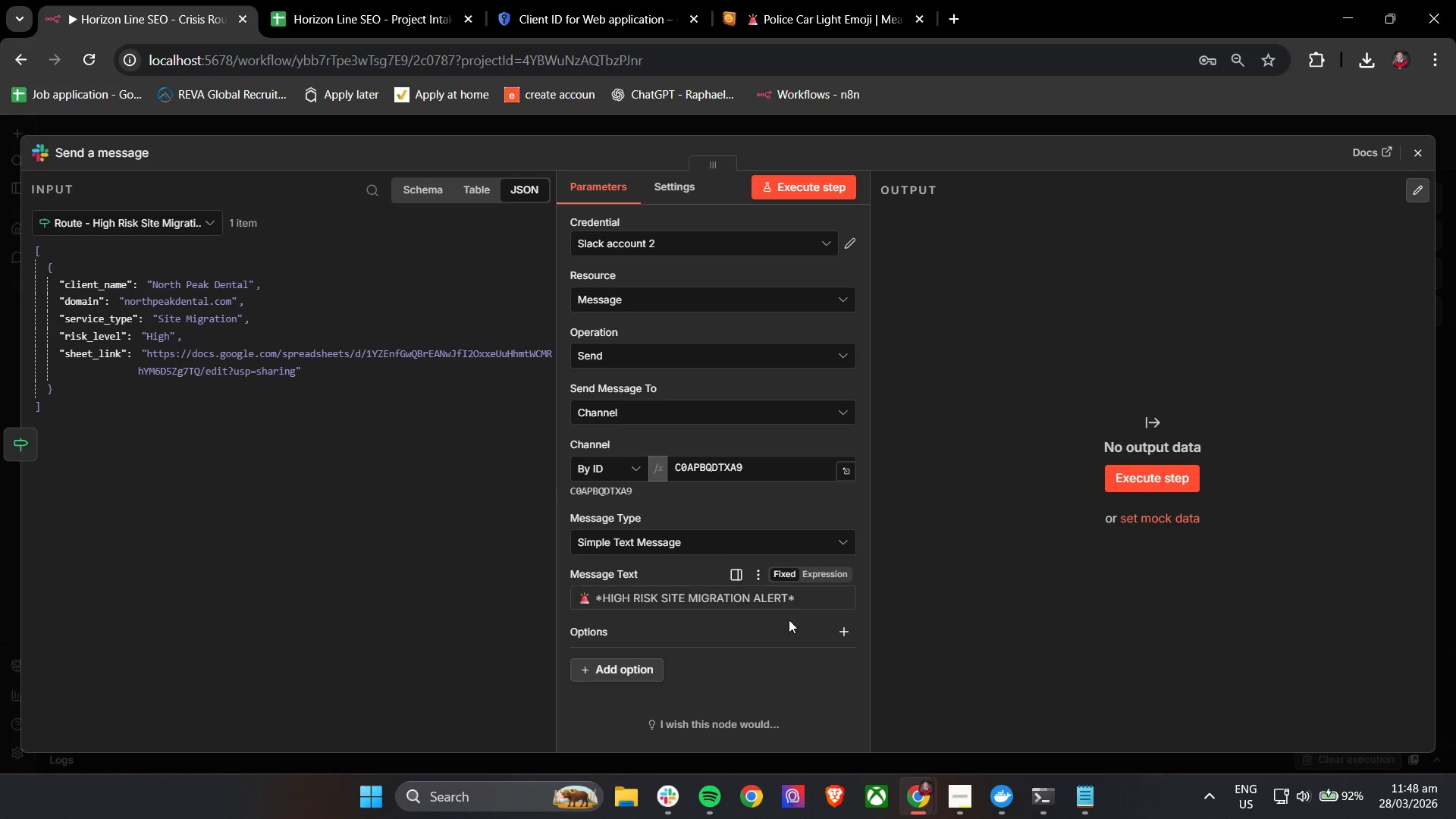 
left_click([802, 602])
 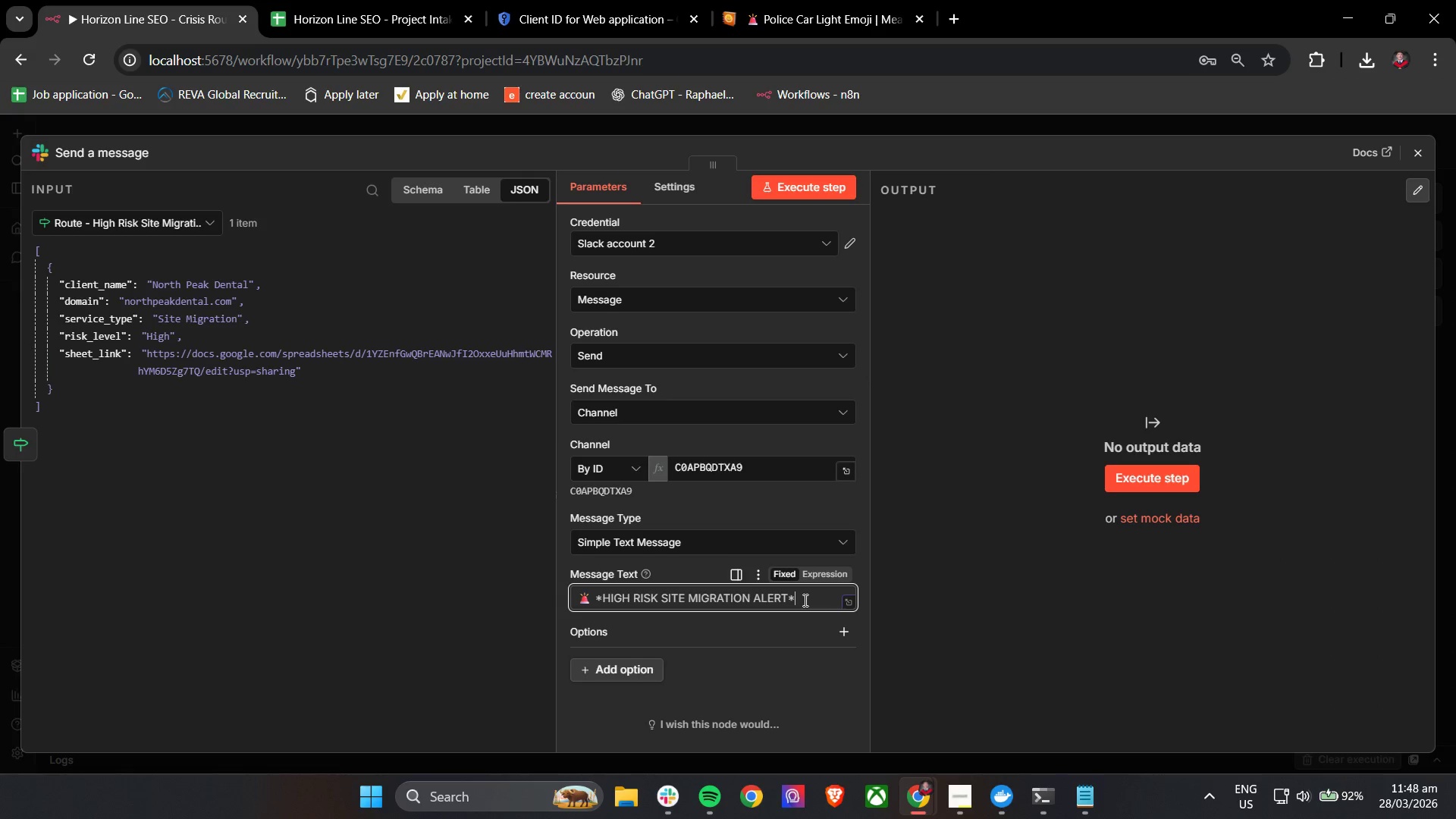 
key(Enter)
 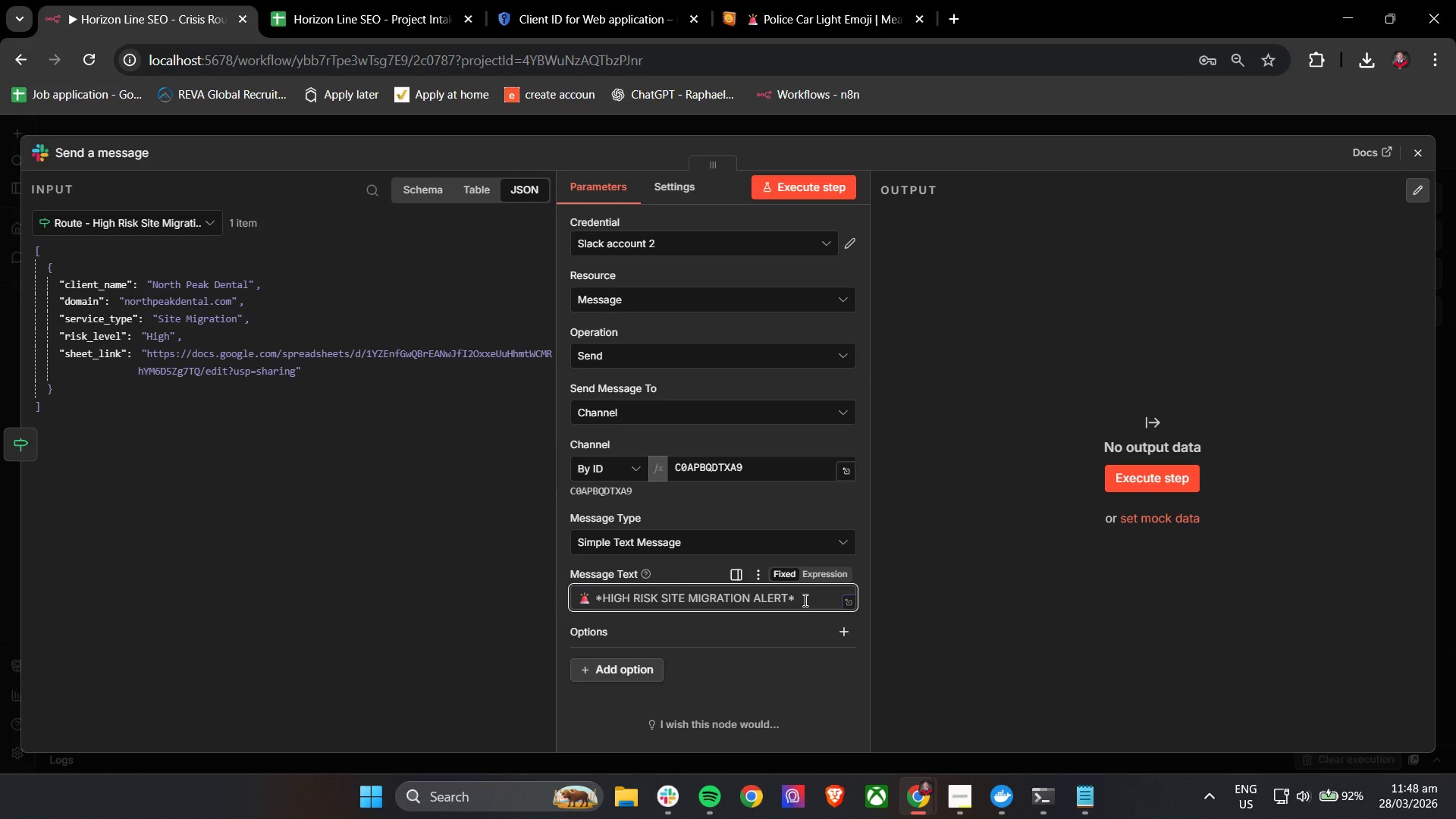 
key(Enter)
 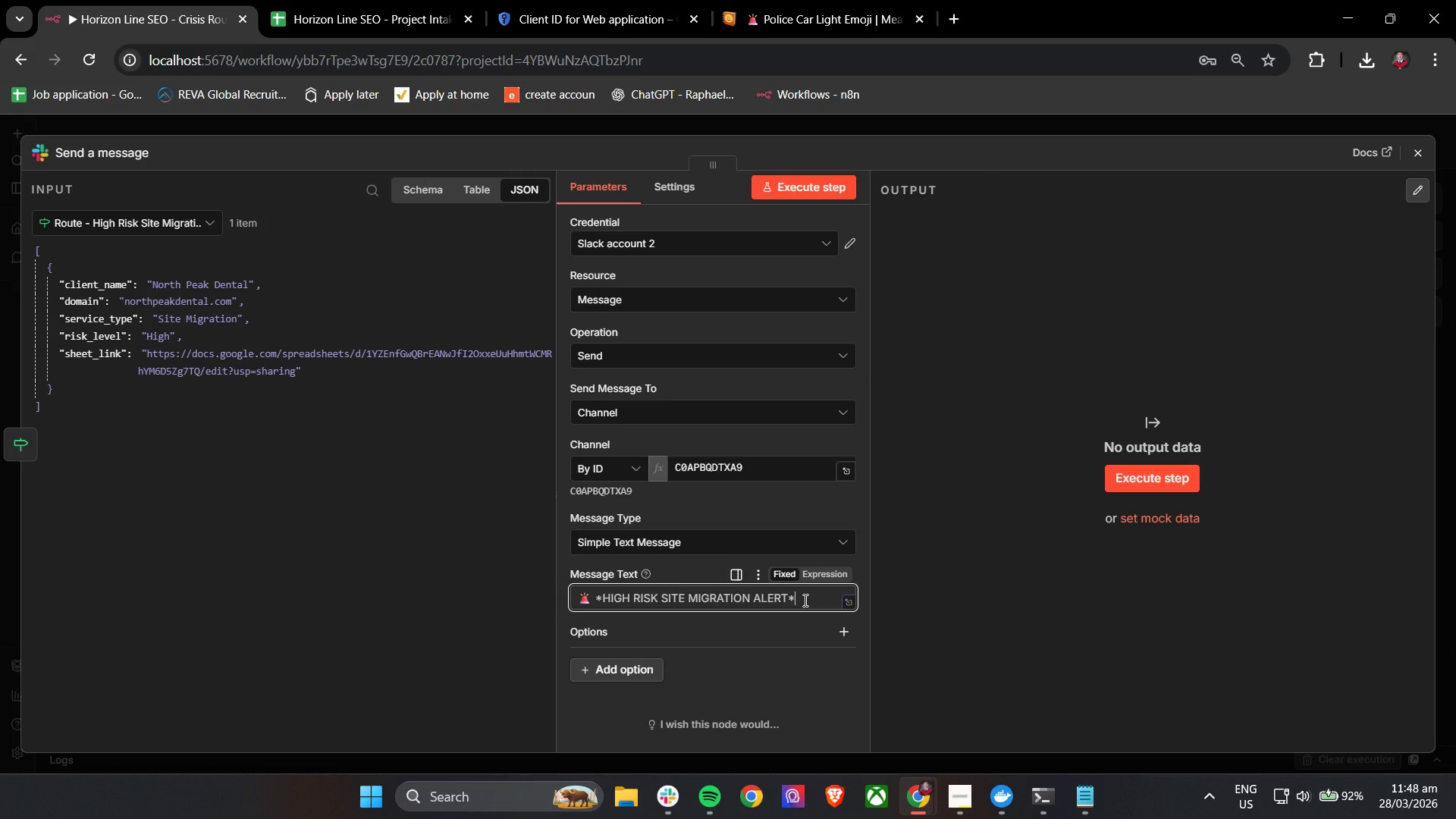 
type(ASDASD)
key(Backspace)
key(Backspace)
key(Backspace)
key(Backspace)
key(Backspace)
key(Backspace)
 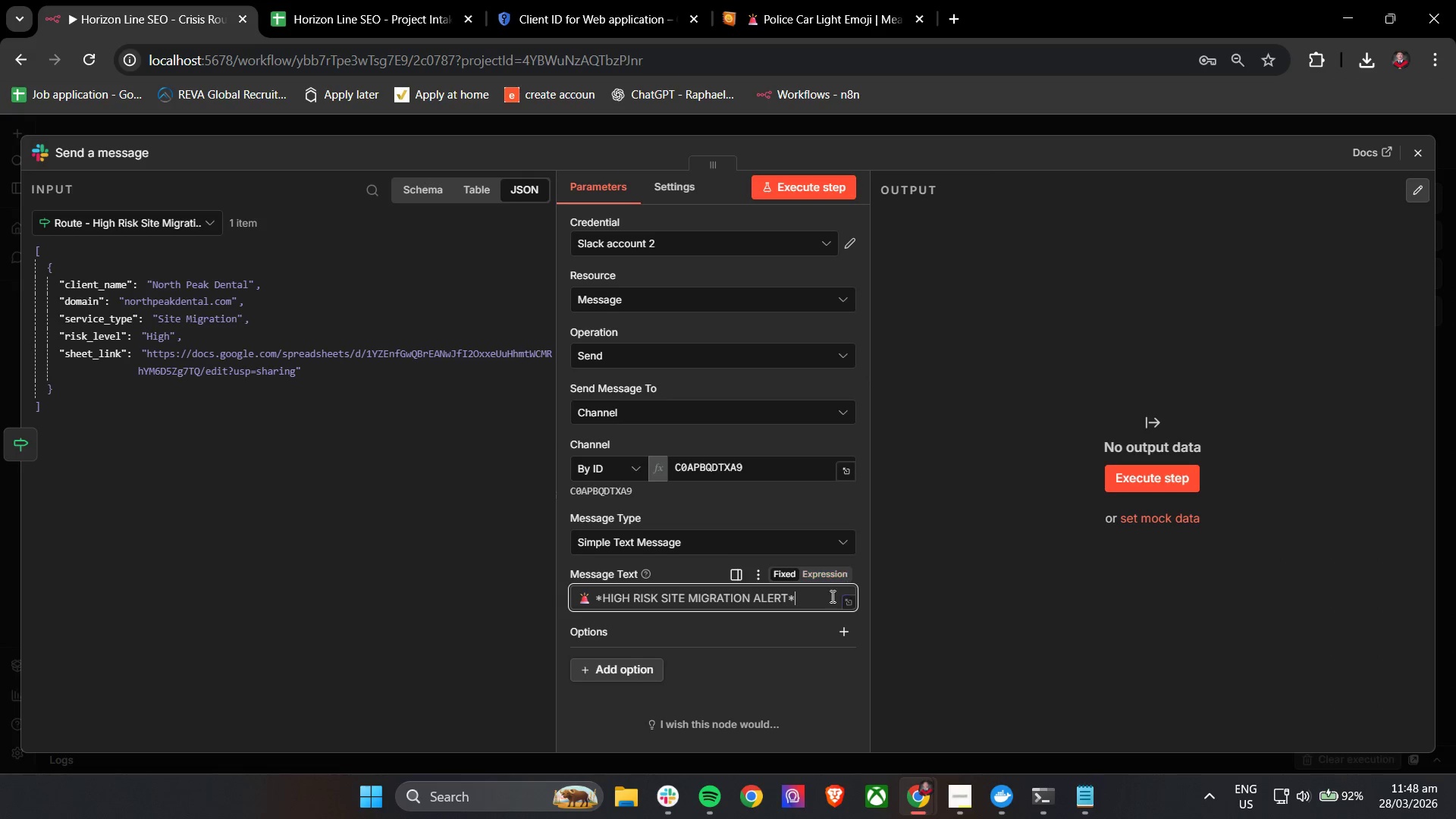 
left_click([811, 572])
 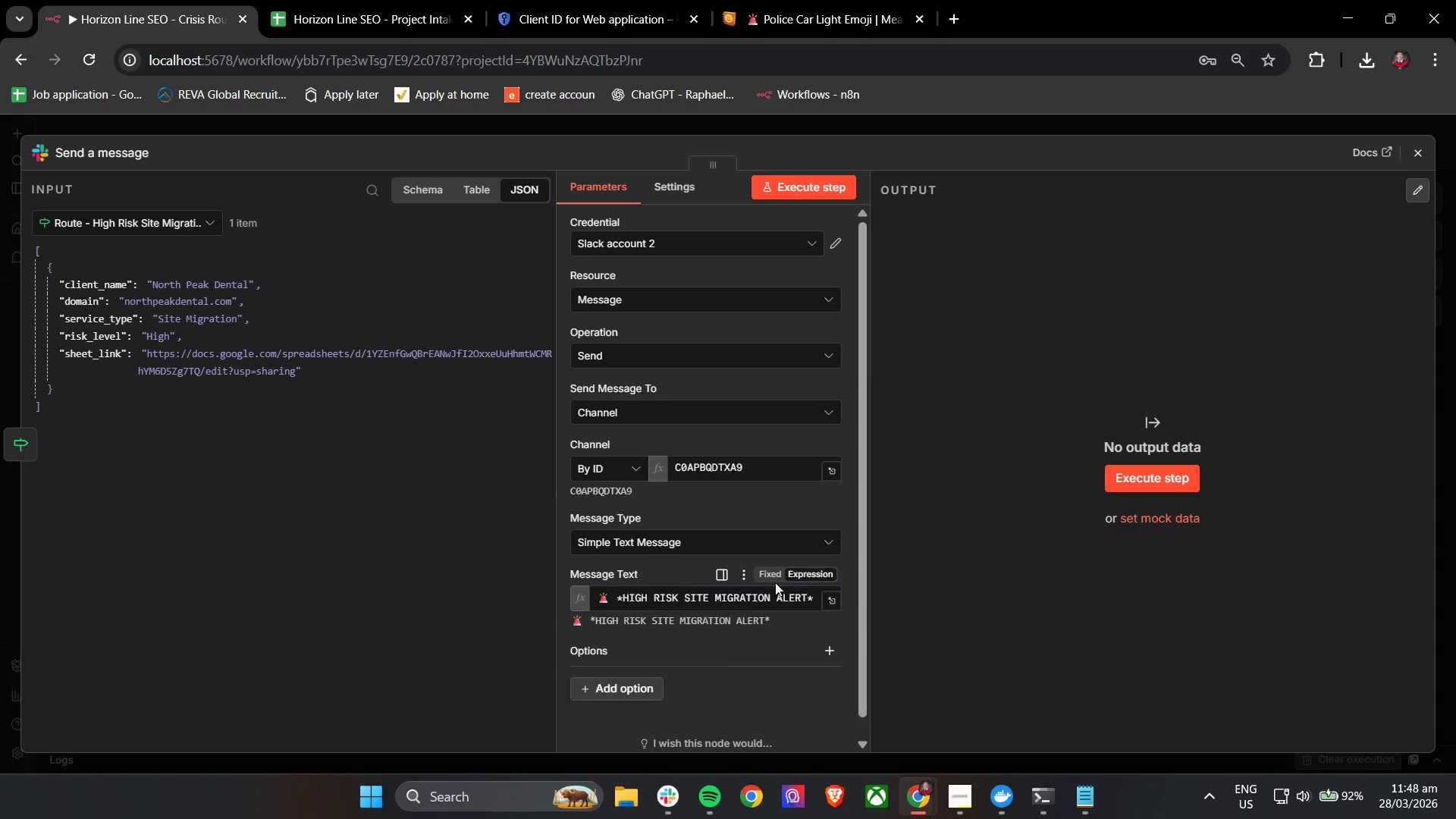 
double_click([775, 573])
 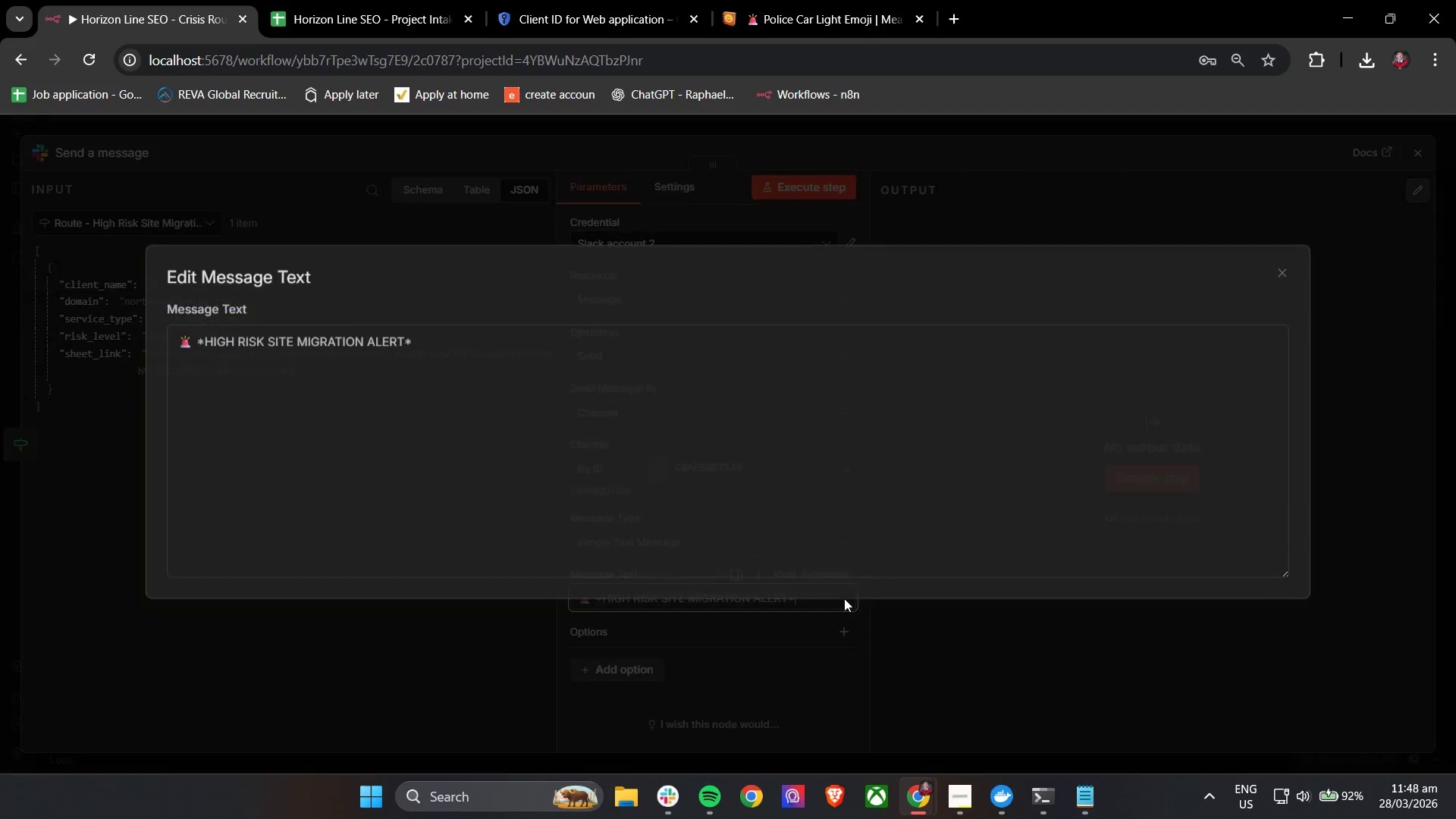 
left_click_drag(start_coordinate=[626, 438], to_coordinate=[623, 435])
 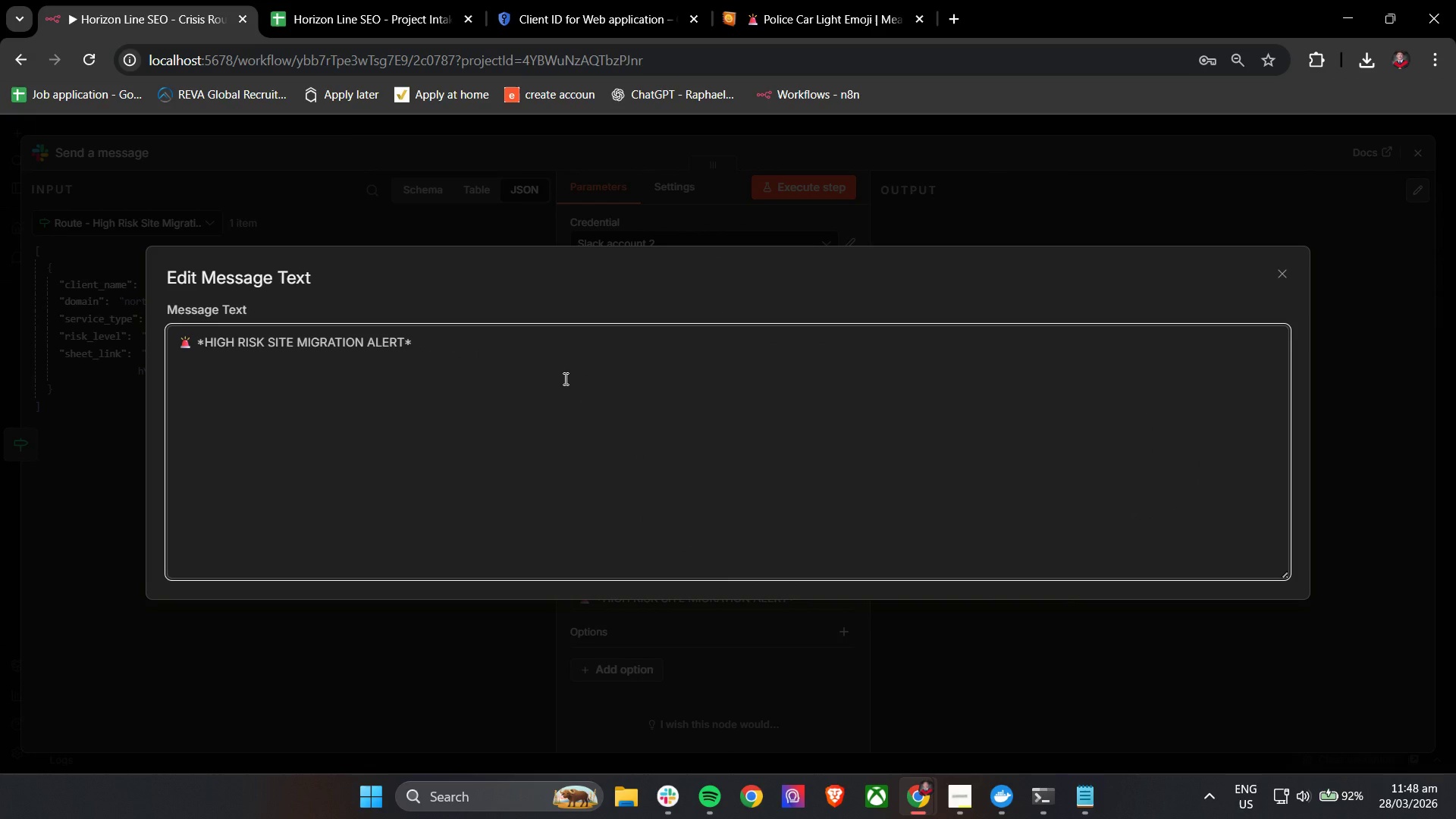 
key(Enter)
 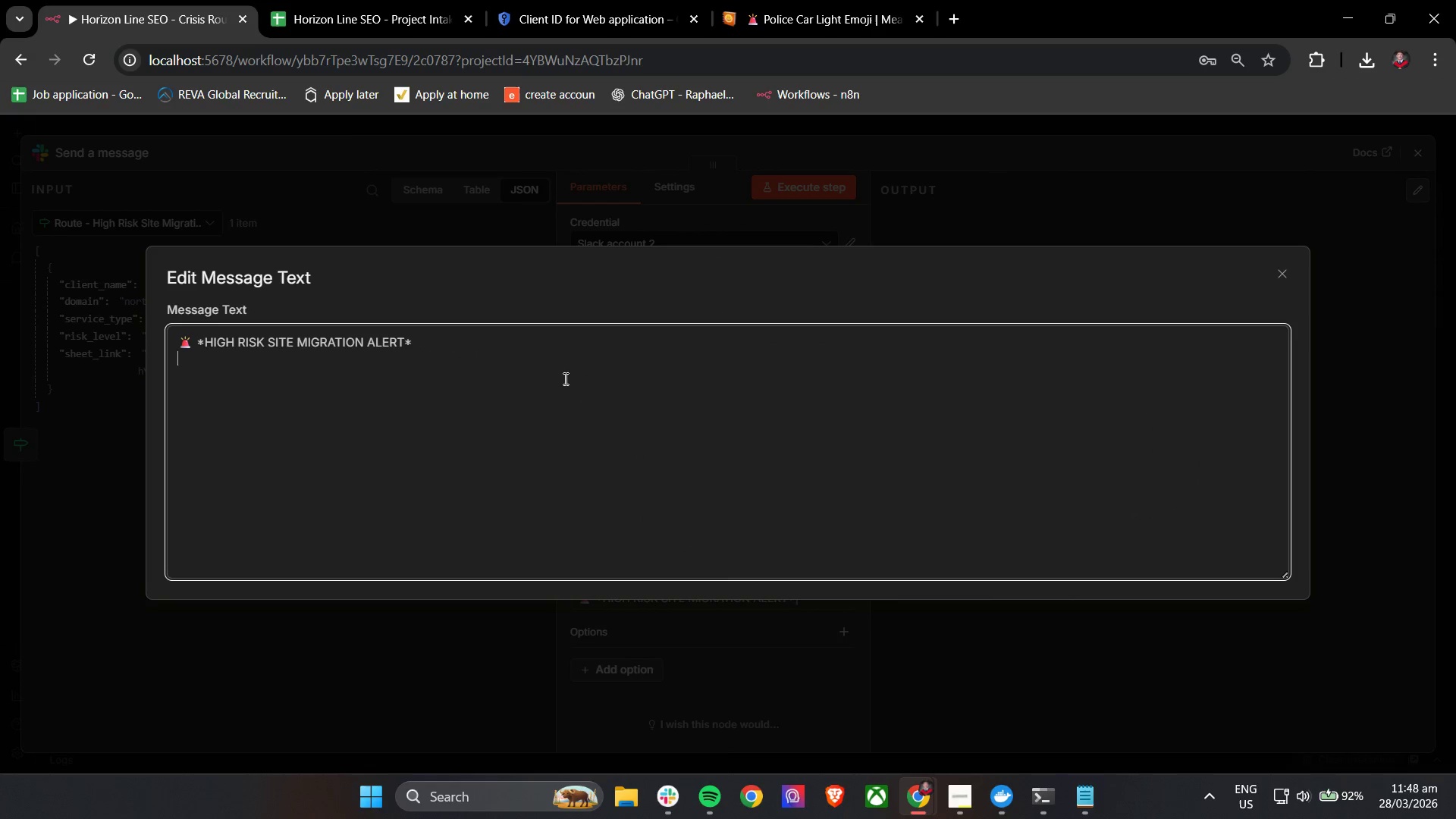 
key(Enter)
 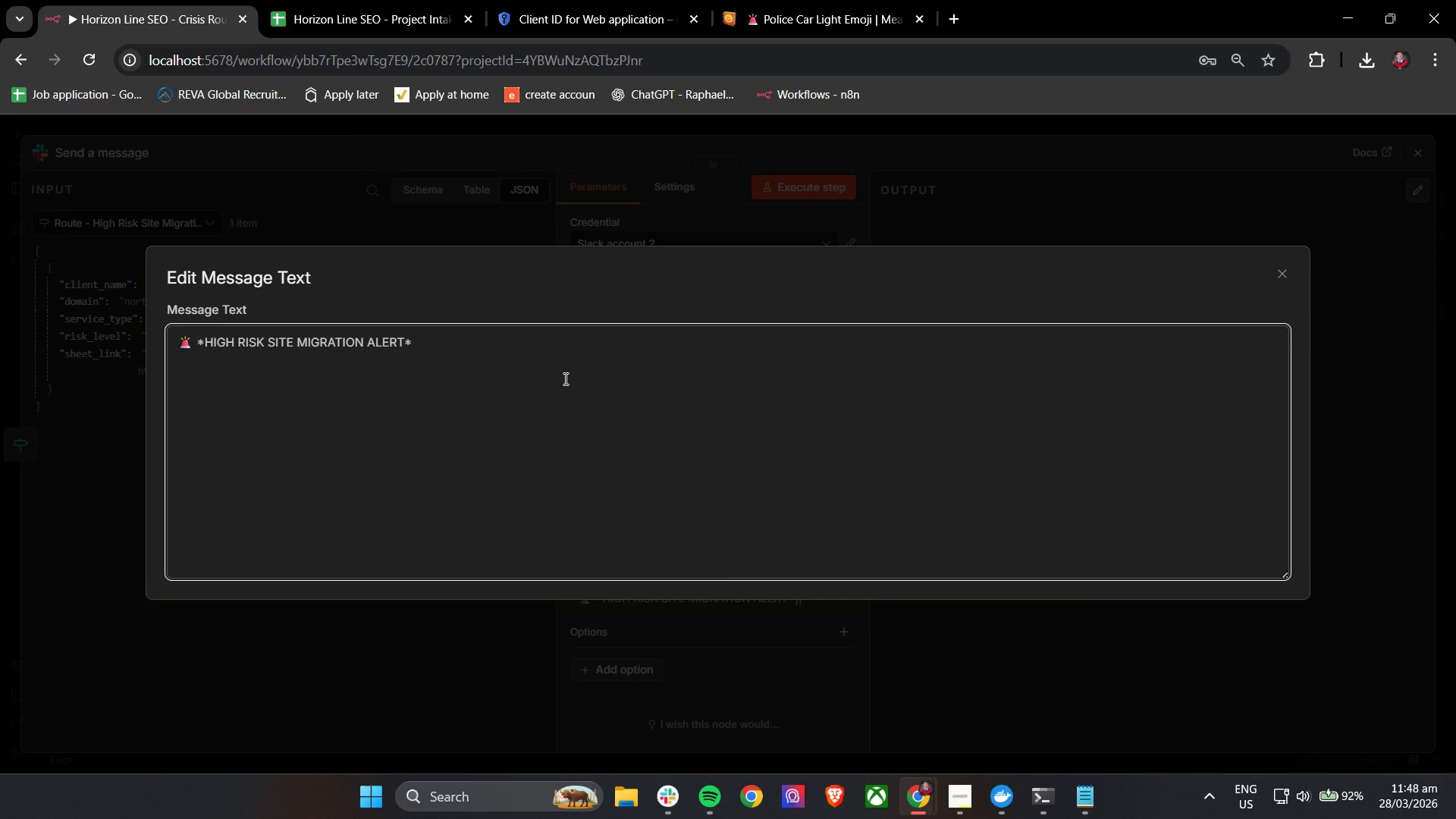 
type(*cL)
key(Backspace)
key(Backspace)
type(Client:)
 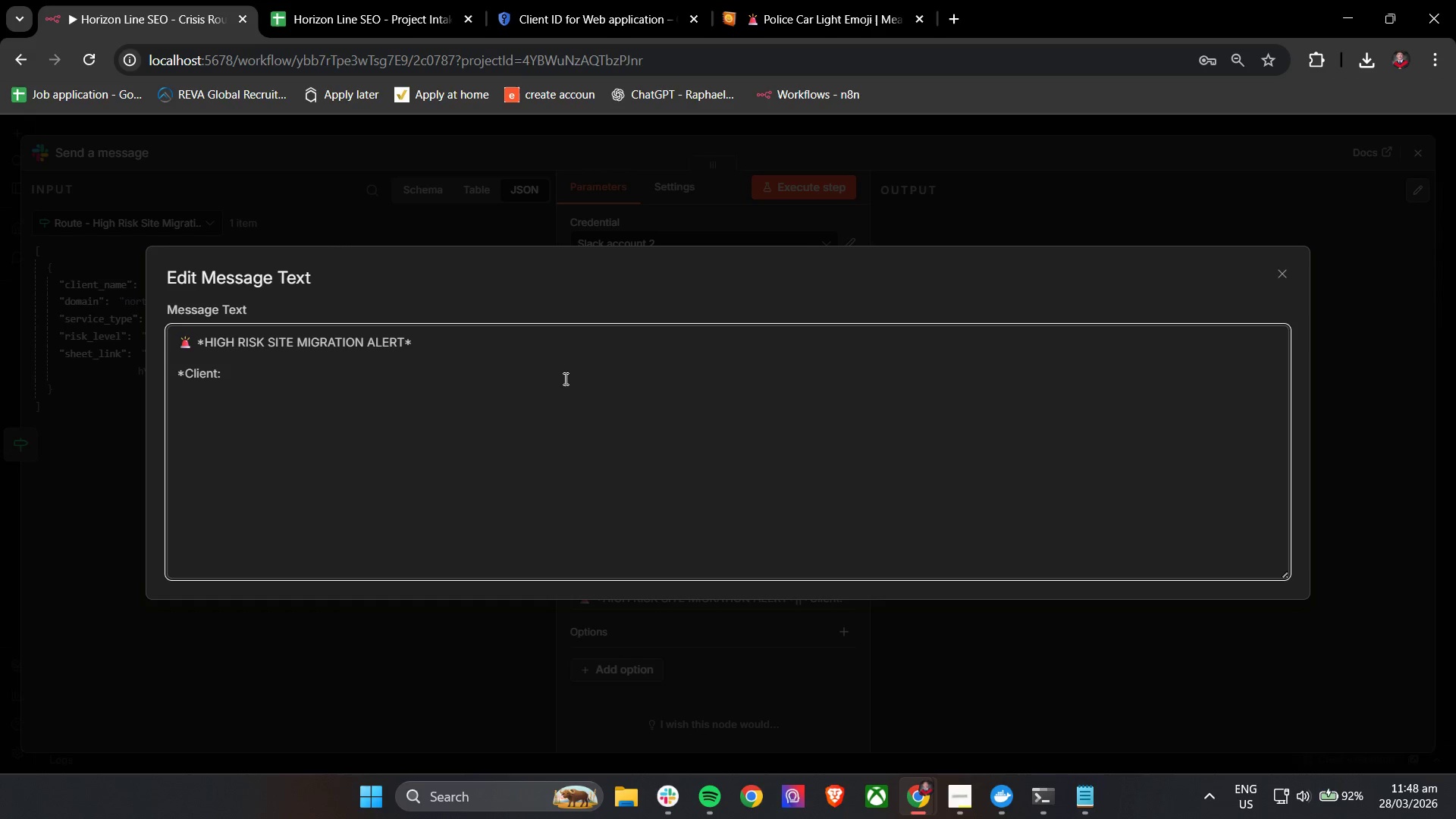 
wait(8.66)
 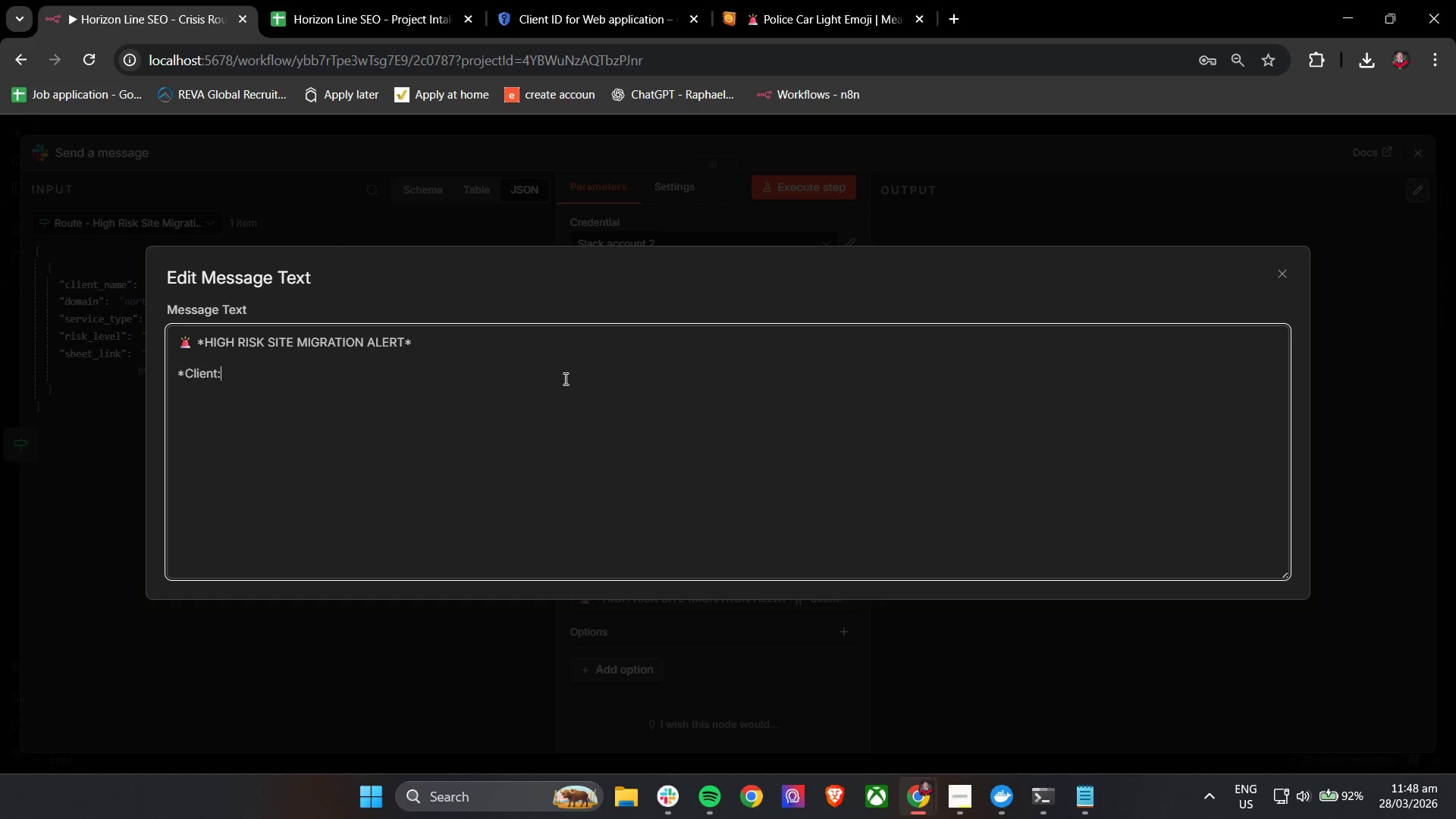 
key(Shift+8)
 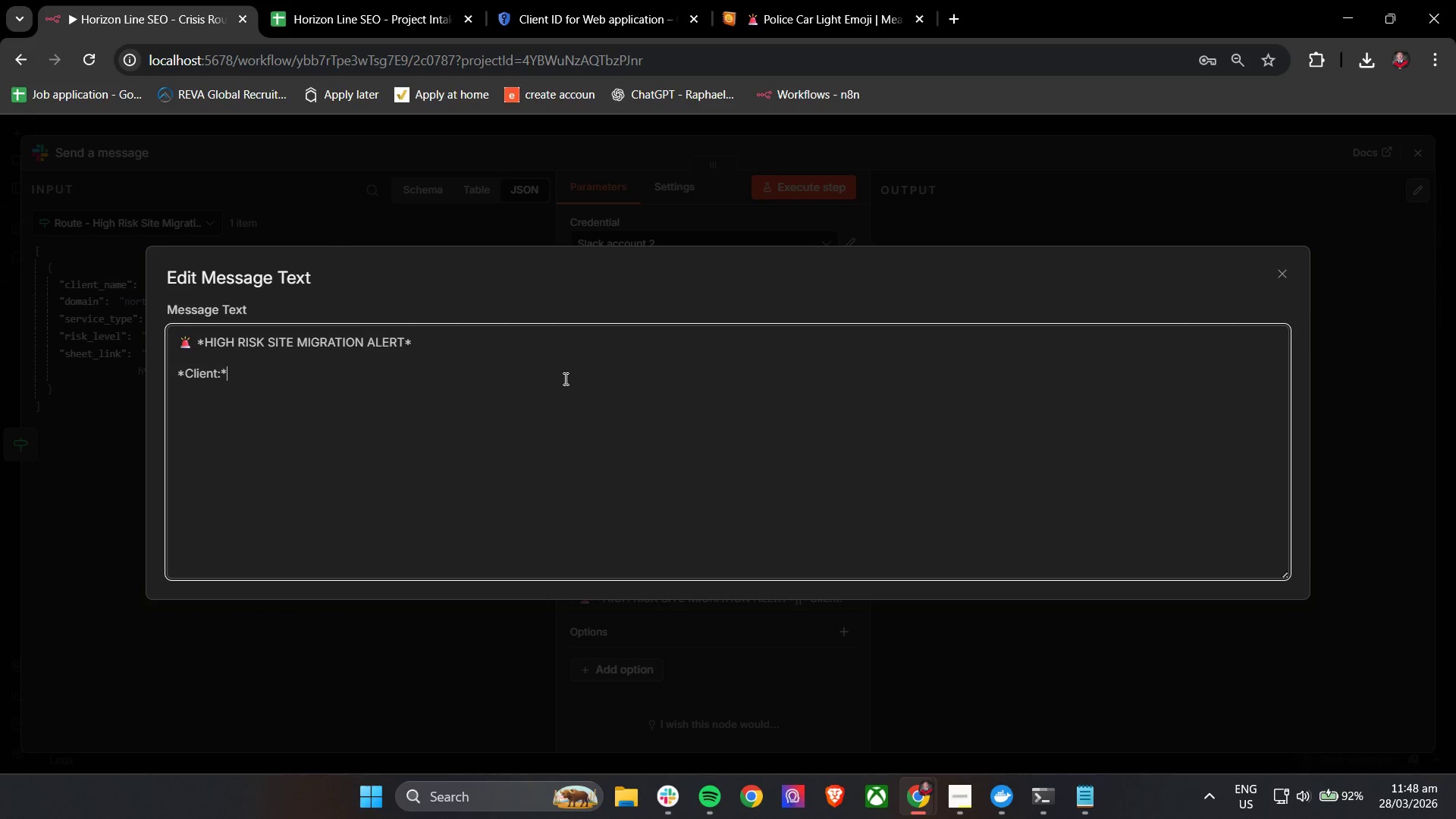 
key(Space)
 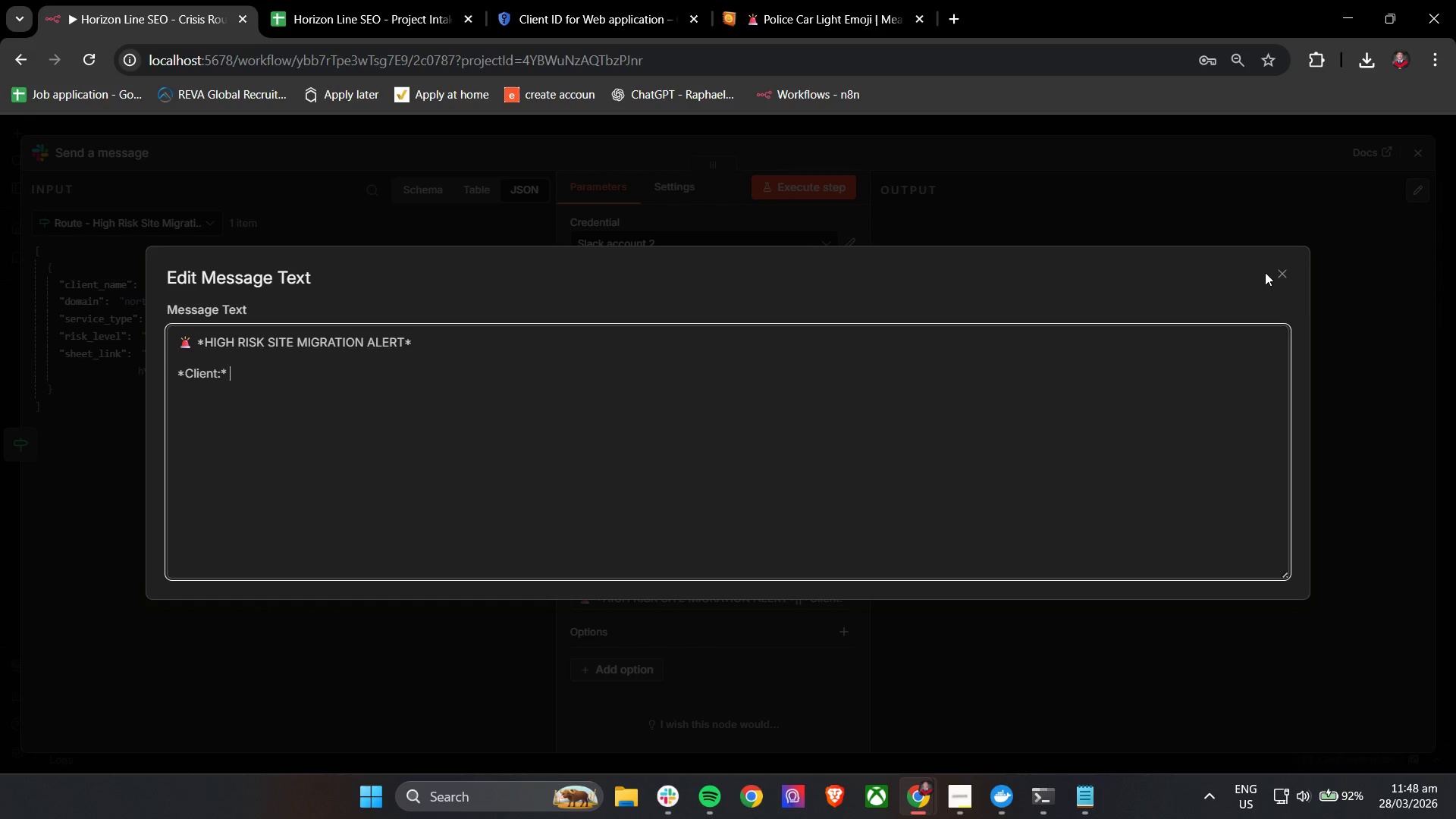 
left_click([1282, 272])
 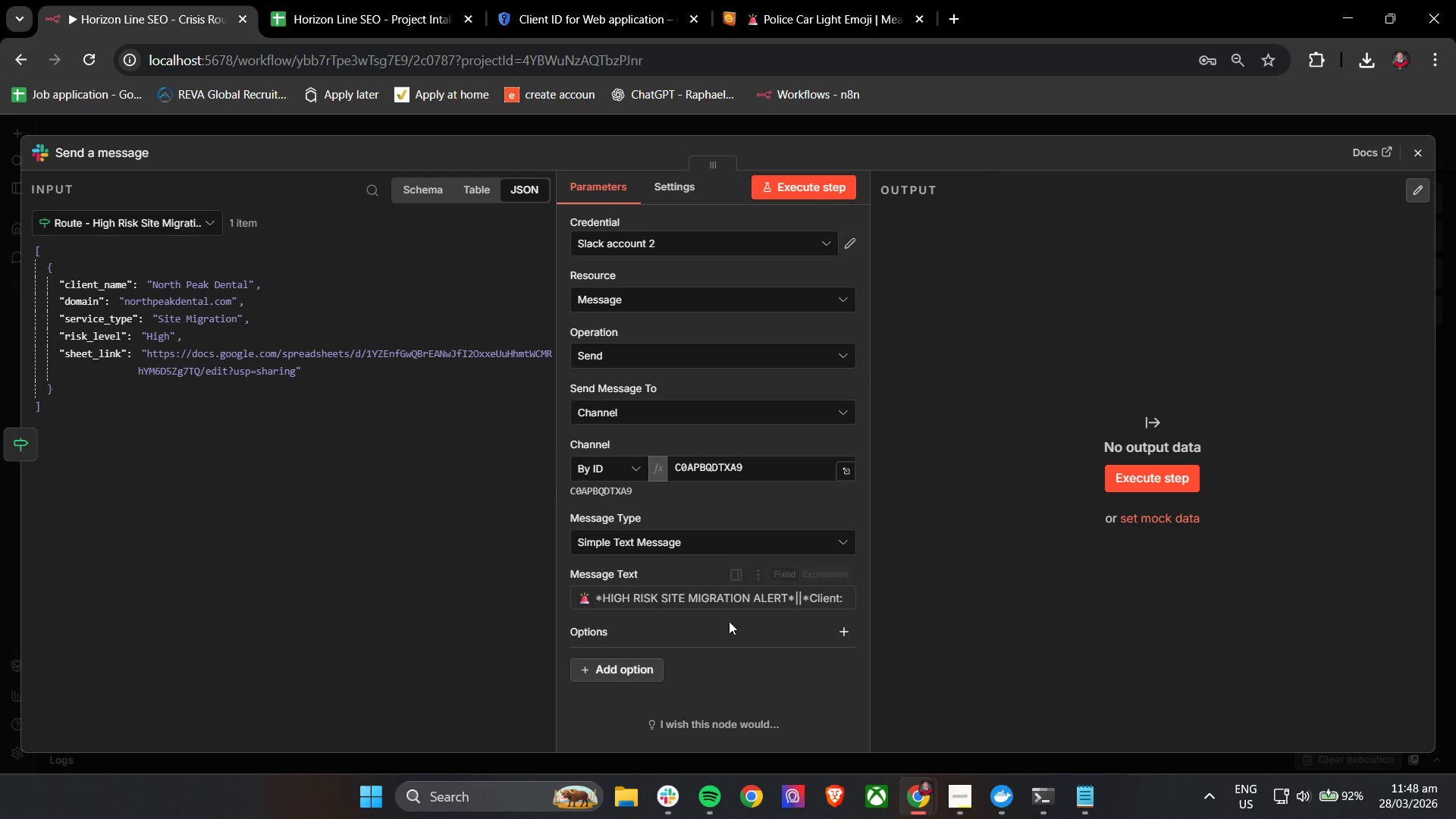 
left_click([768, 601])
 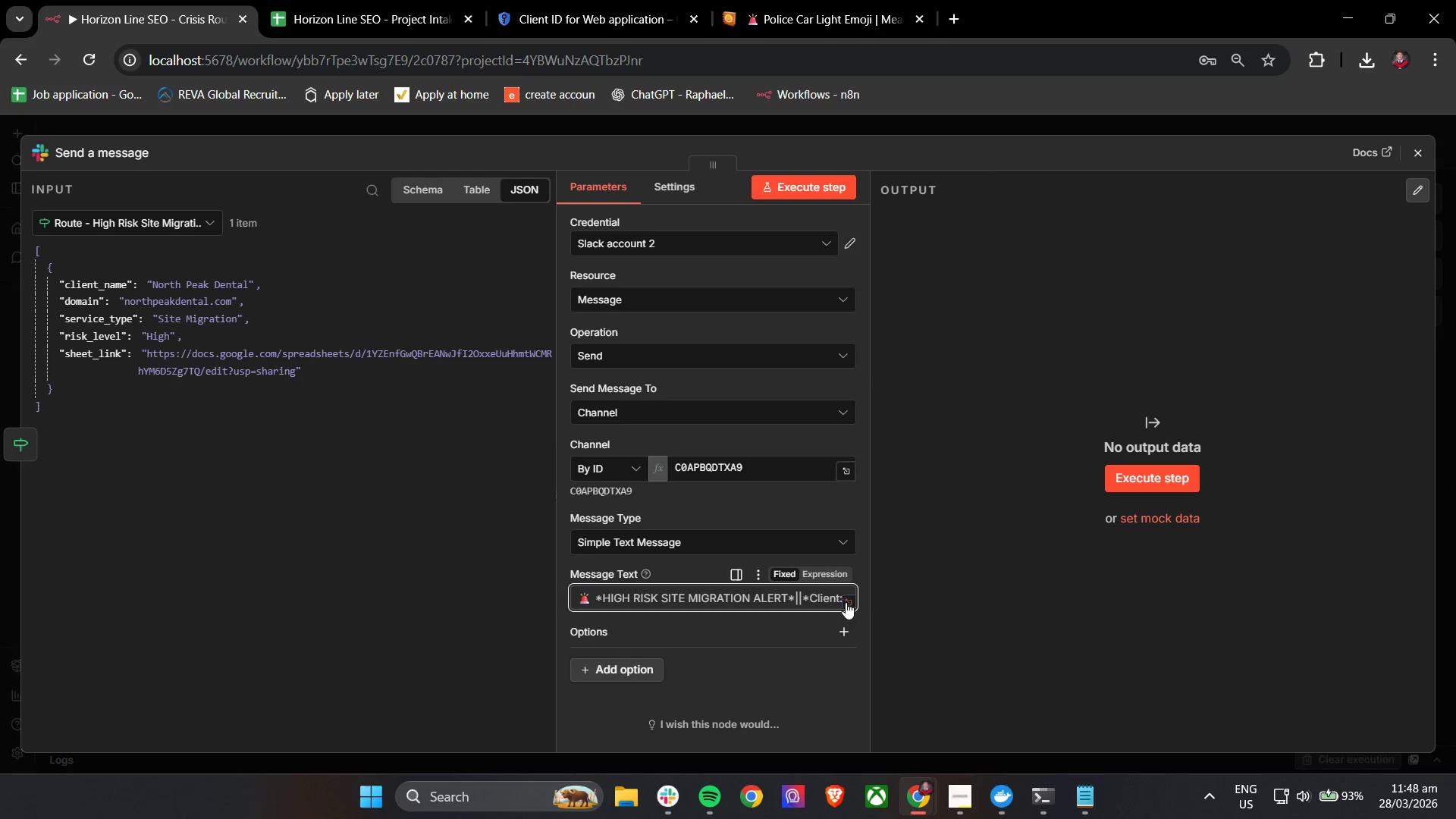 
left_click([827, 599])
 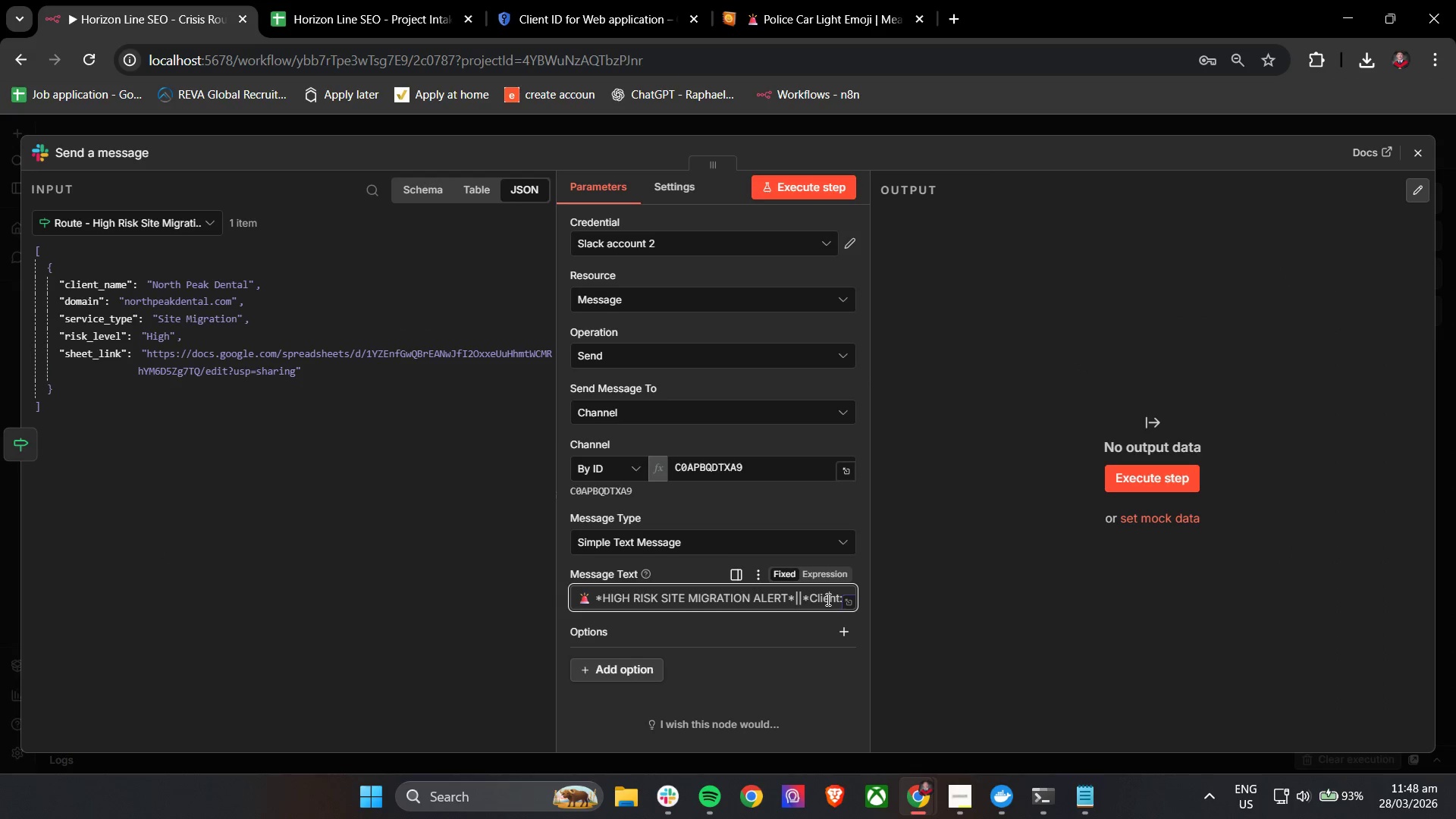 
hold_key(key=ShiftLeft, duration=1.52)
scroll: coordinate [827, 599], scroll_direction: down, amount: 9.0
 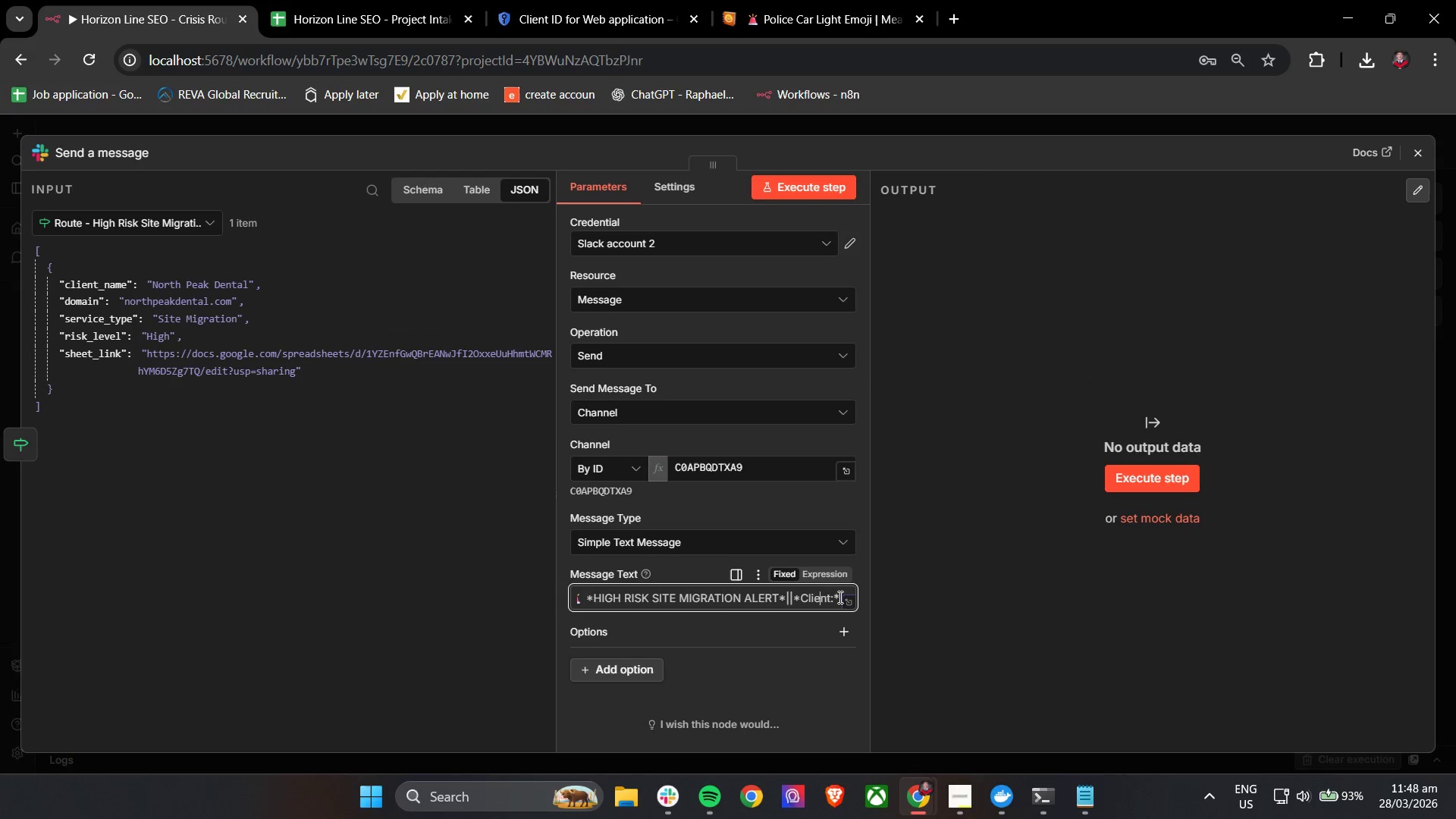 
left_click([839, 597])
 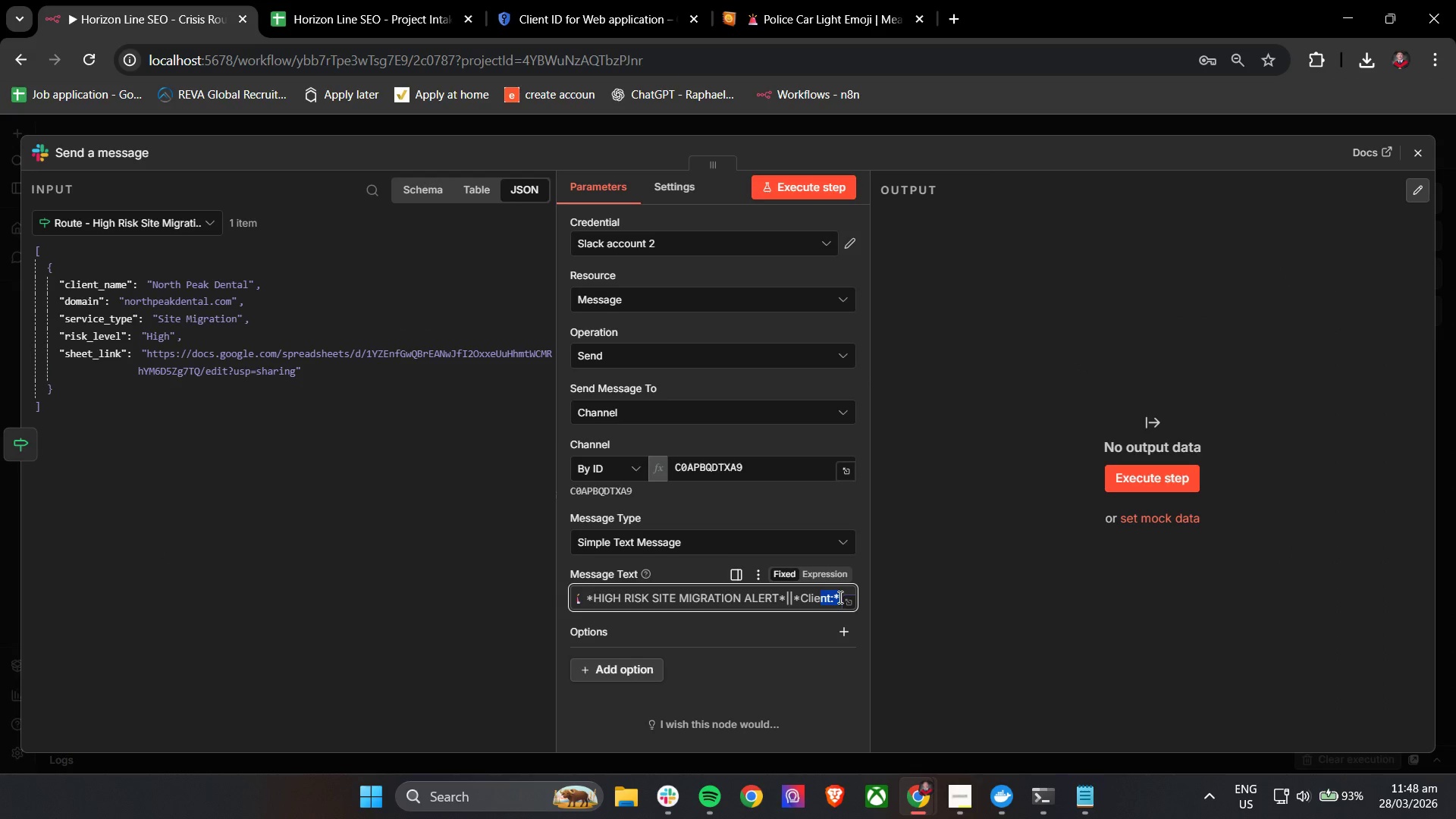 
hold_key(key=ShiftLeft, duration=0.36)
 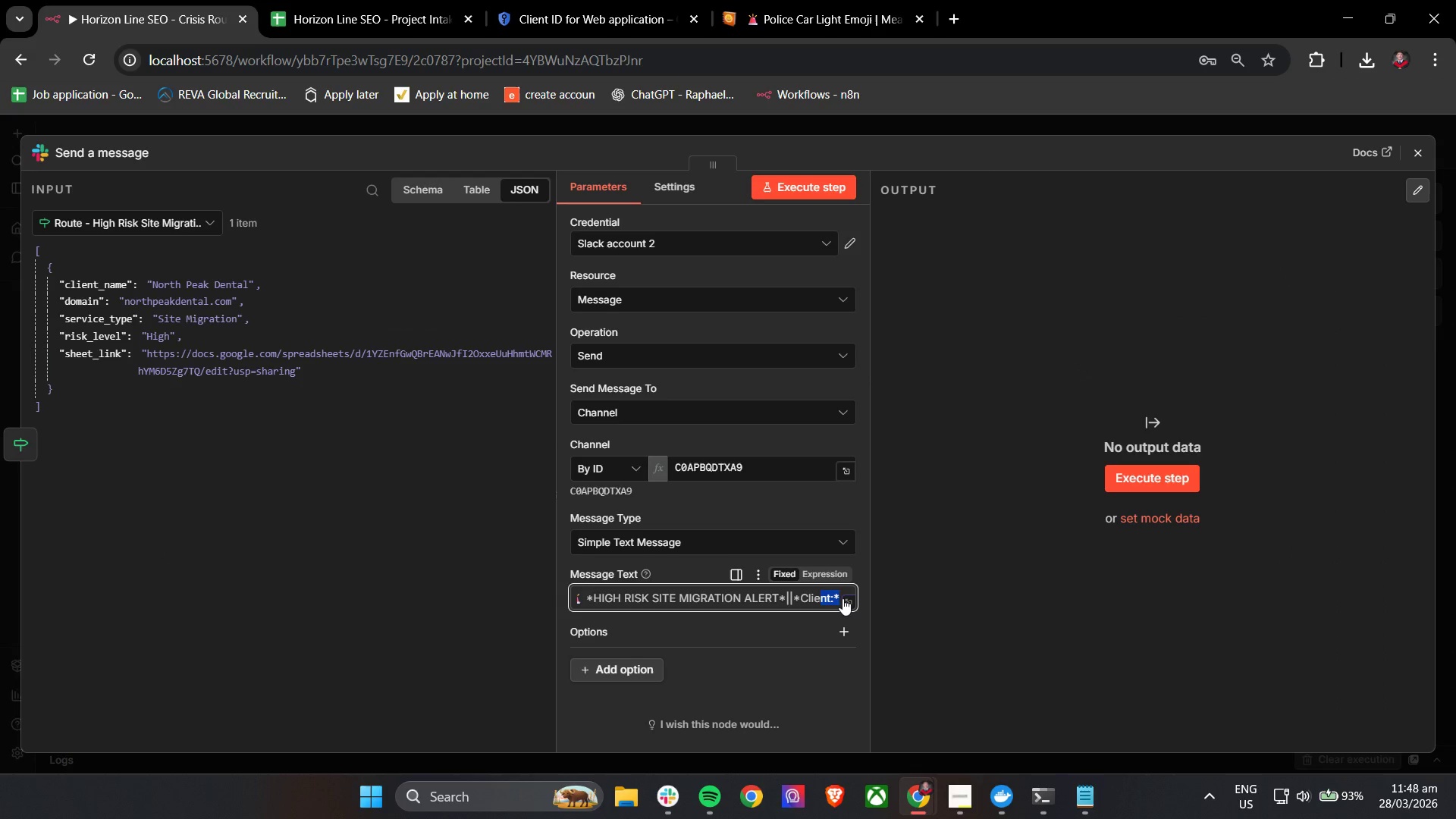 
key(ArrowRight)
 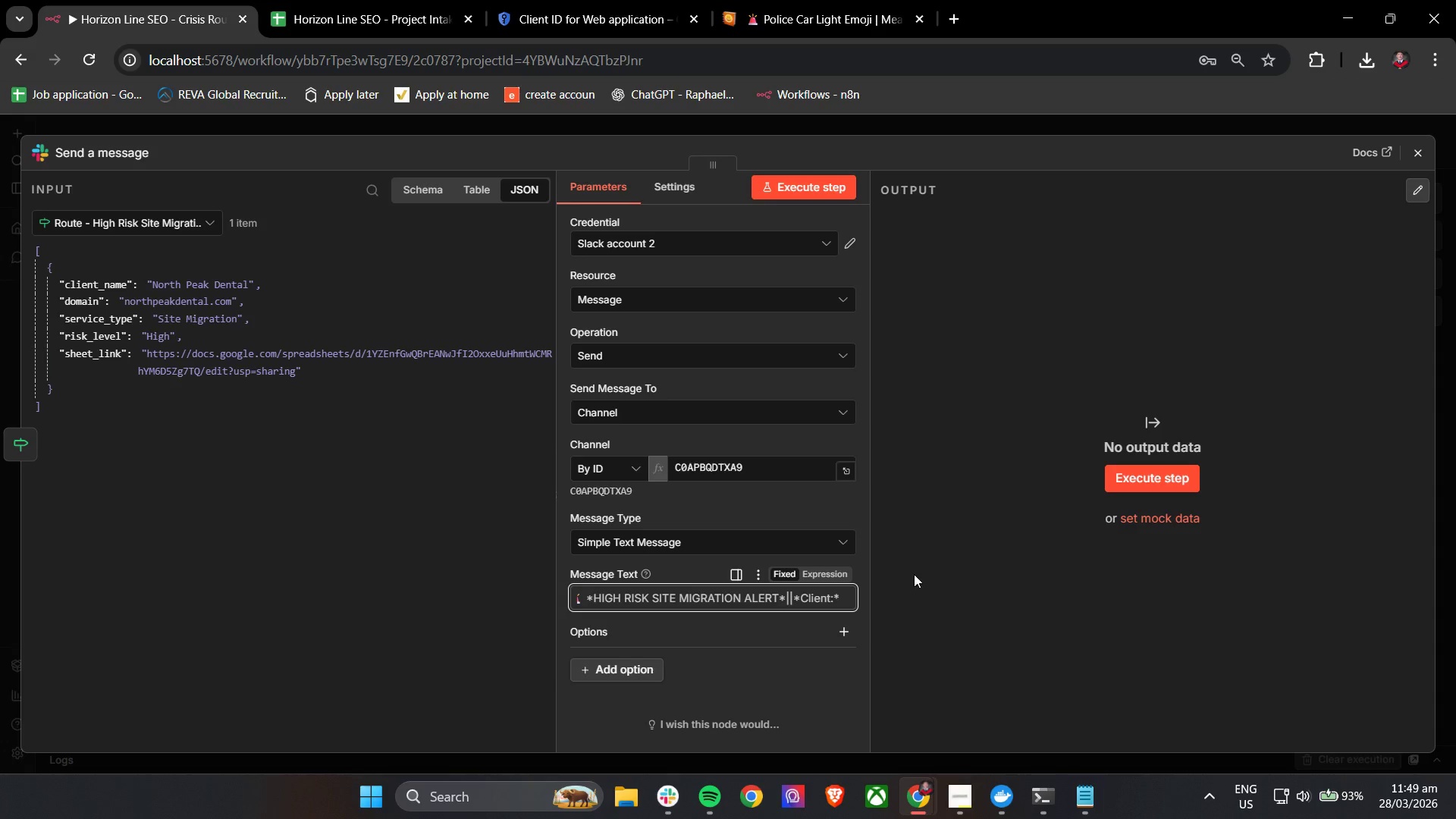 
left_click([849, 599])
 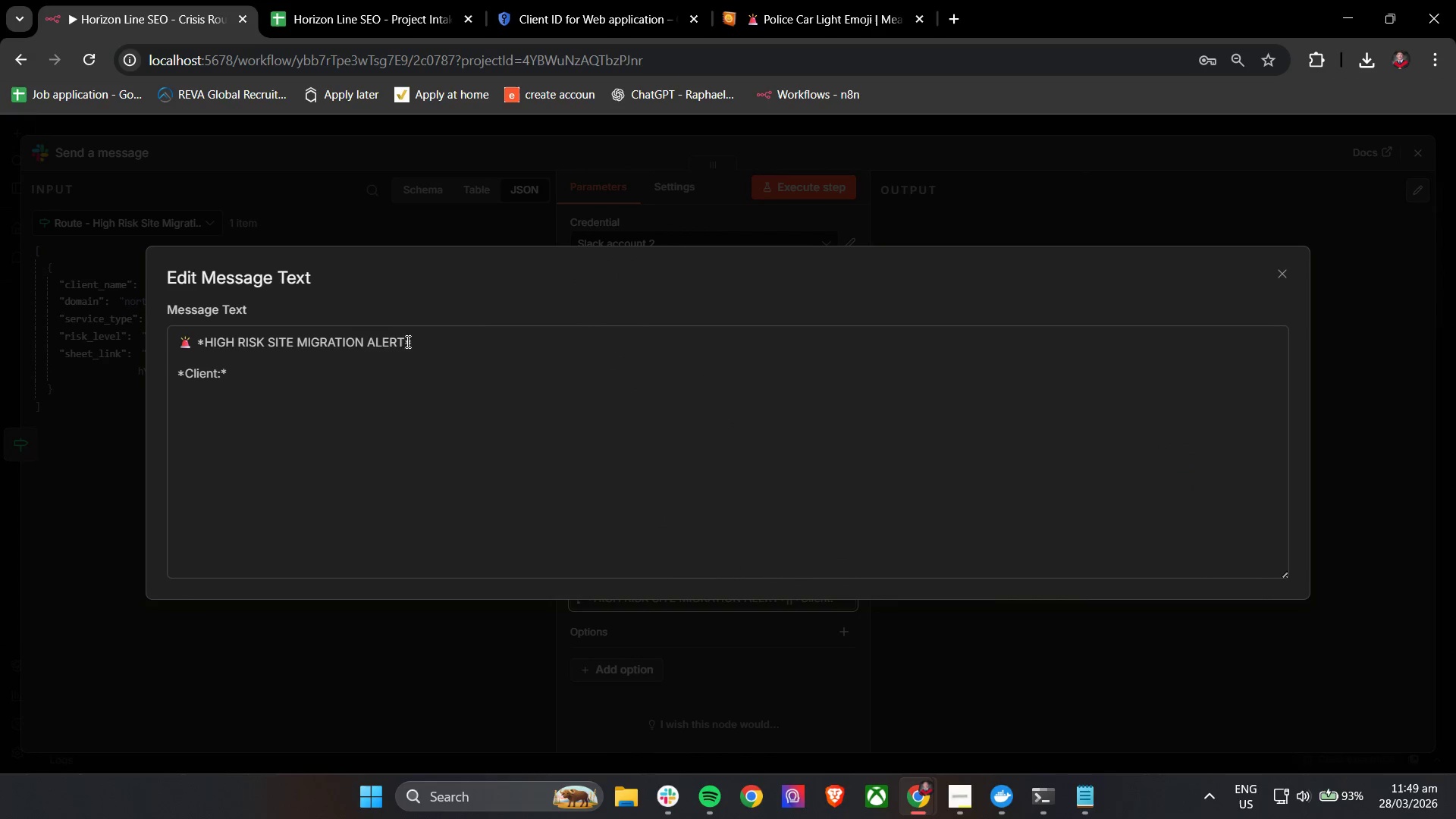 
left_click([360, 372])
 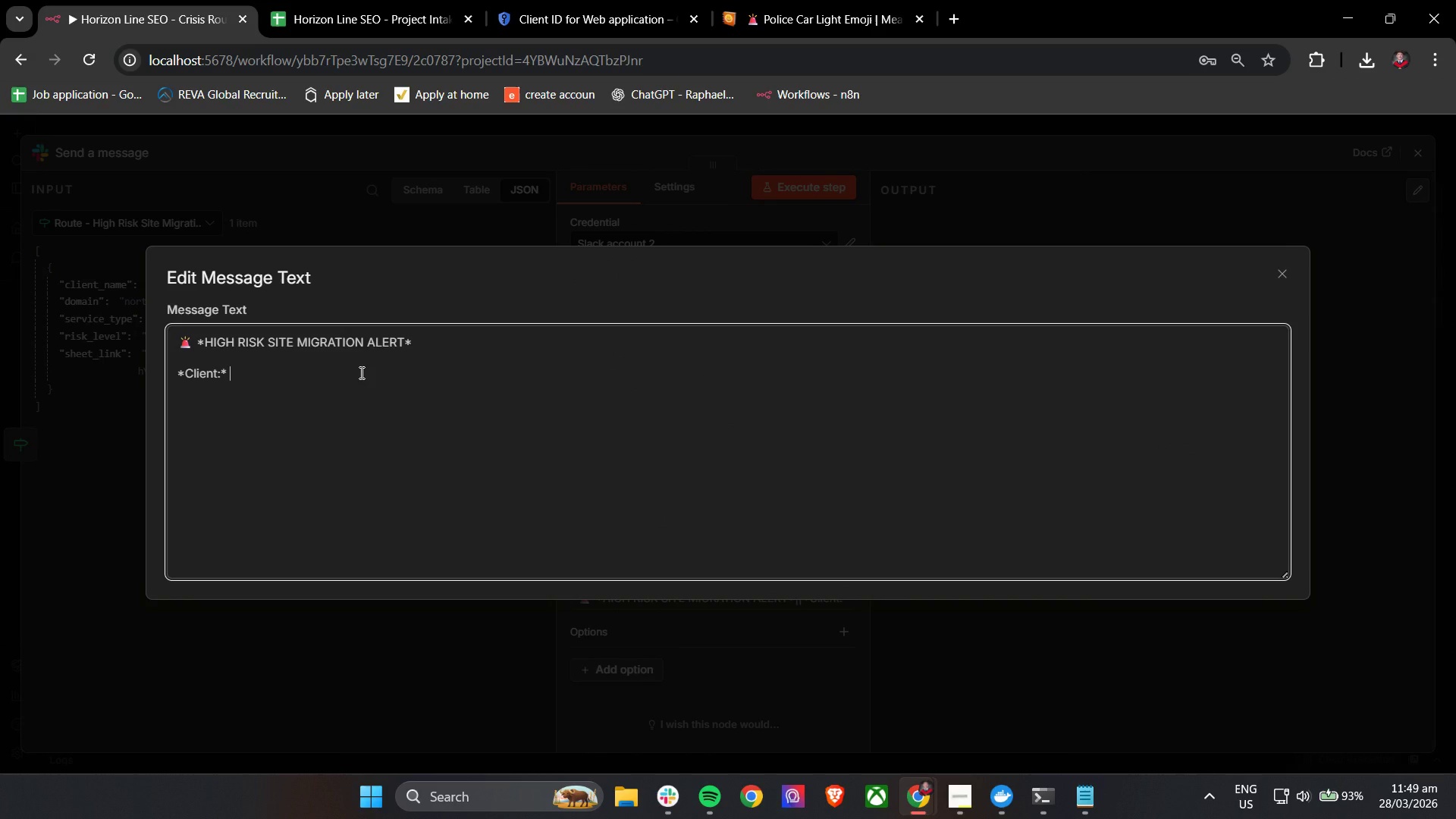 
key(Shift+BracketLeft)
 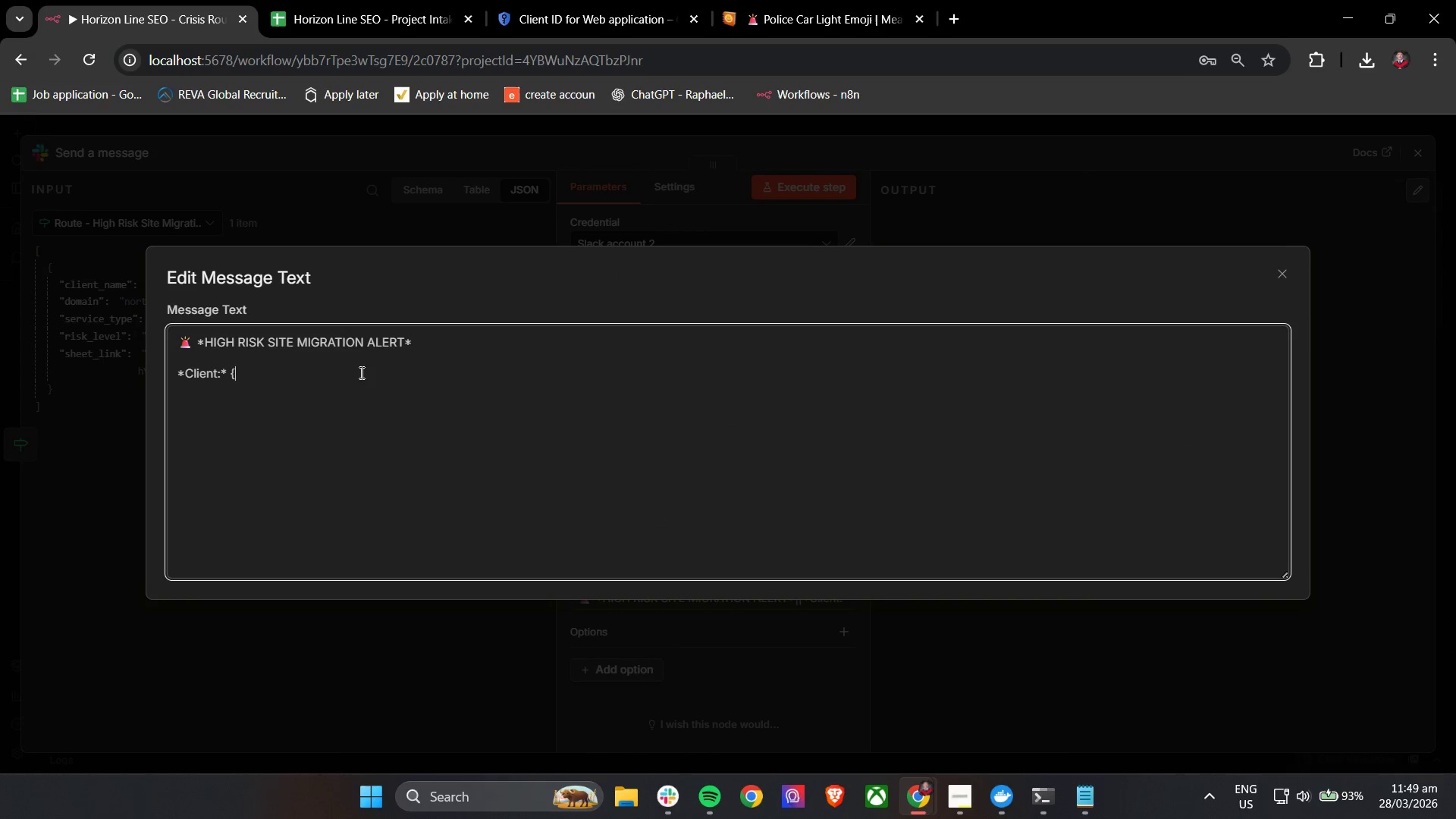 
key(Shift+BracketLeft)
 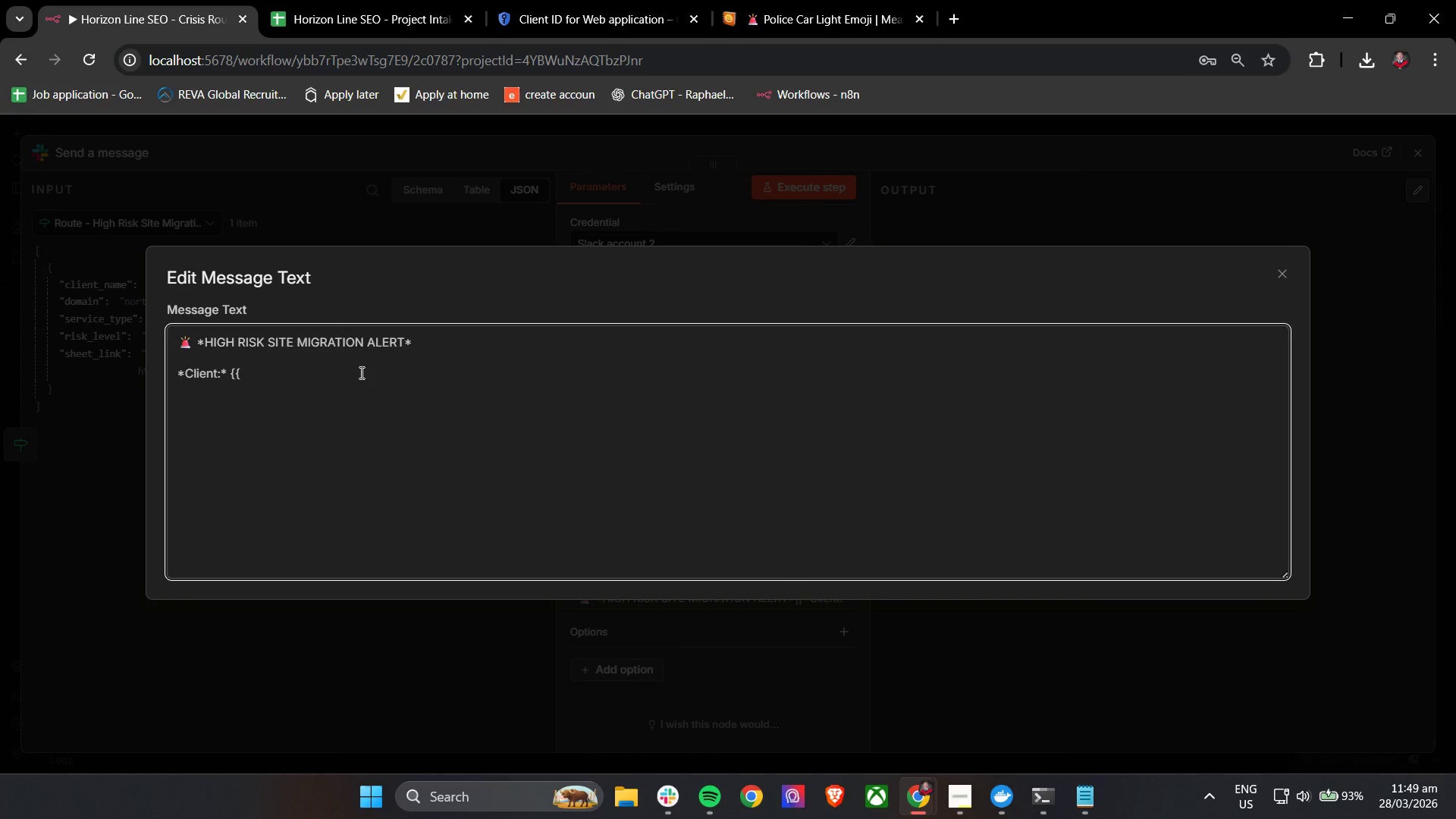 
key(Shift+4)
 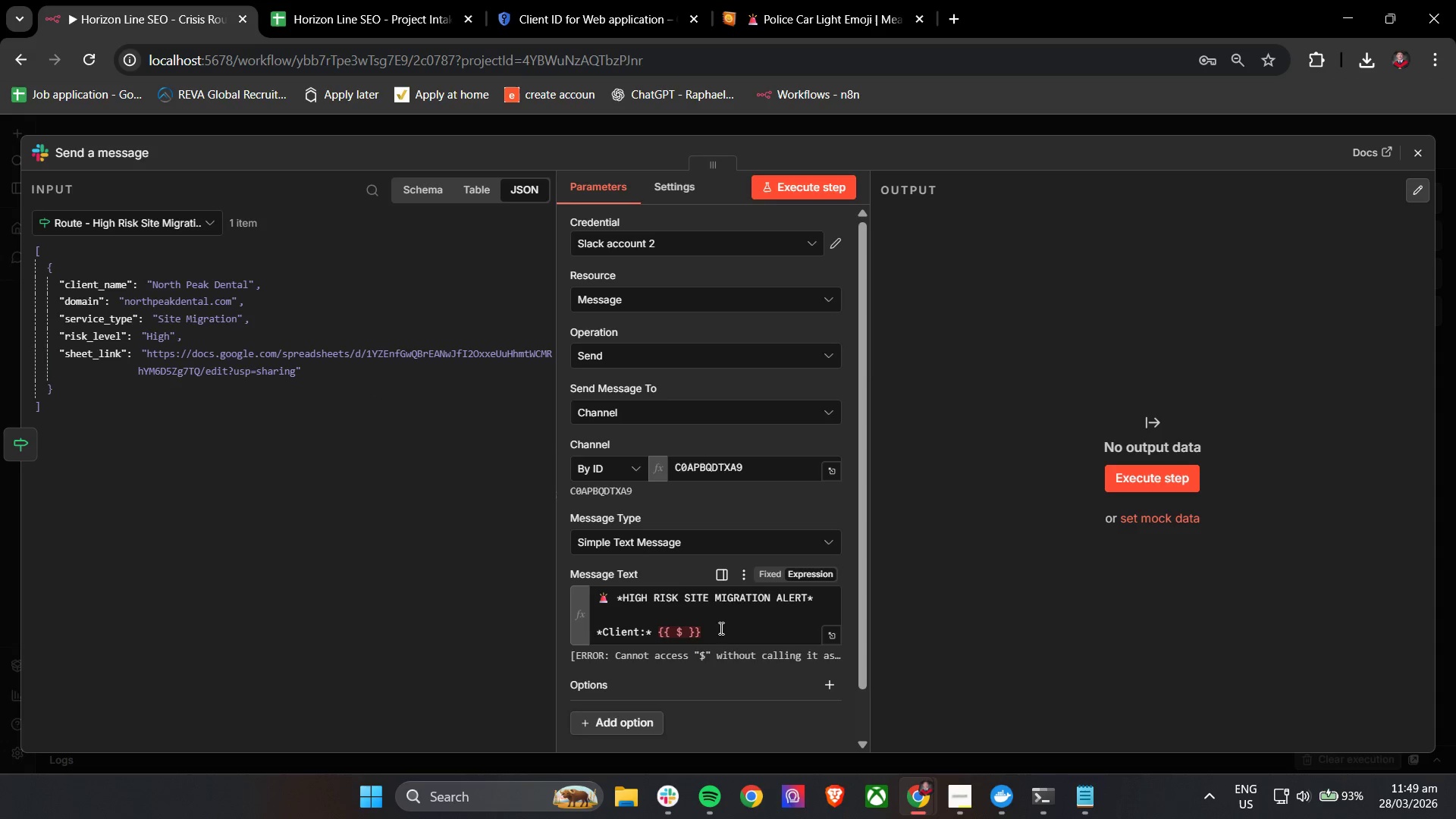 
wait(5.42)
 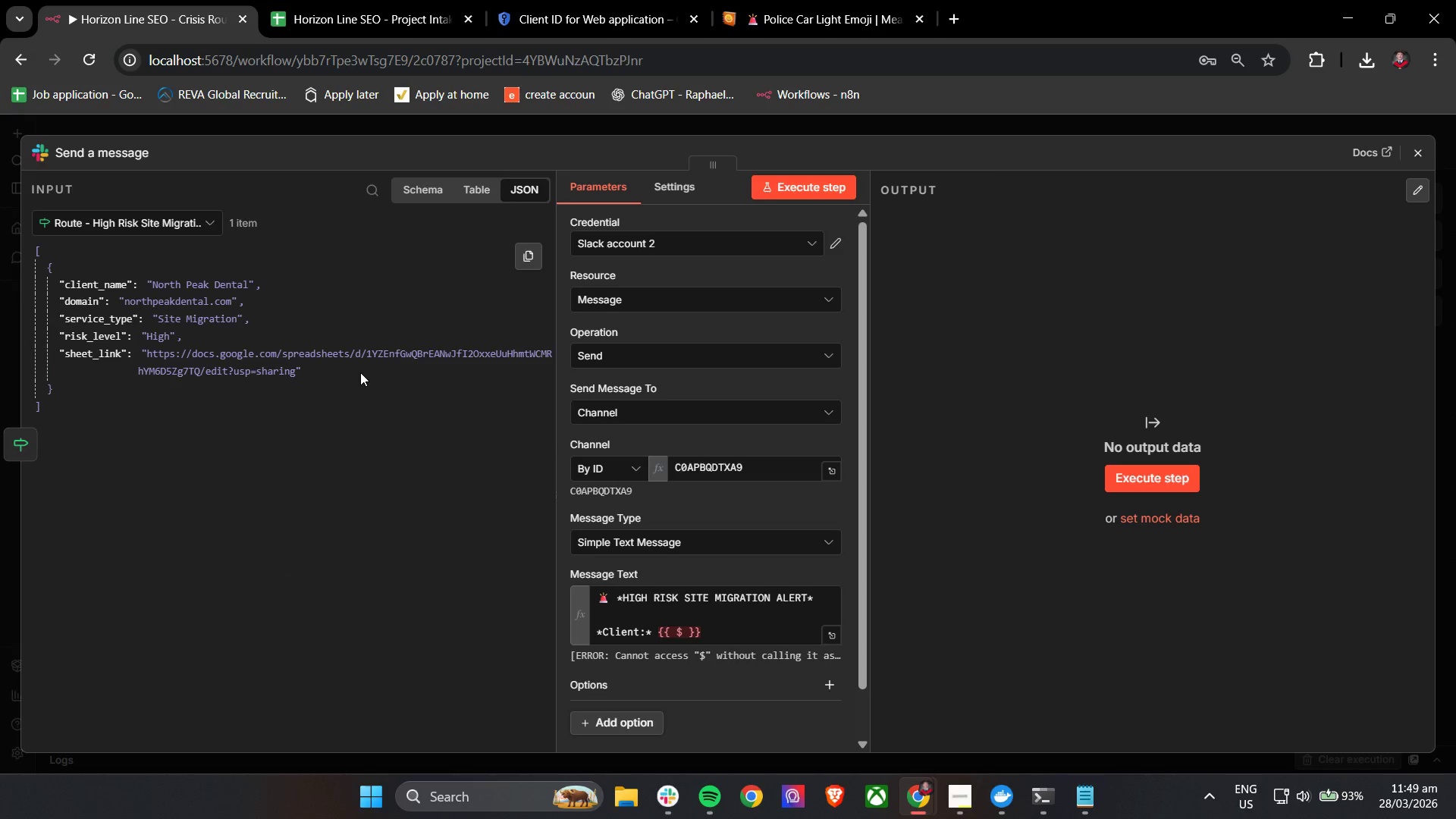 
left_click([681, 633])
 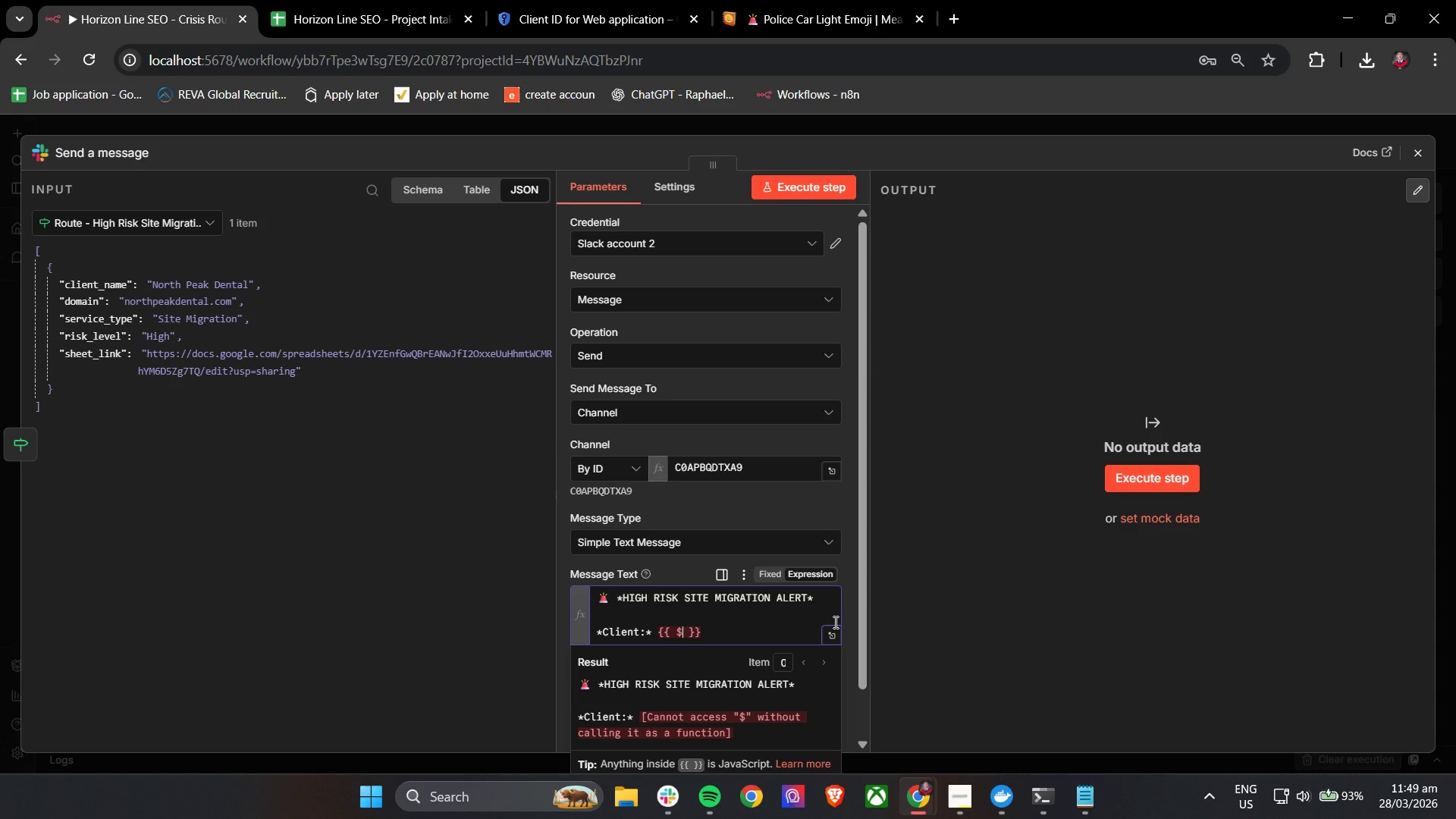 
wait(6.16)
 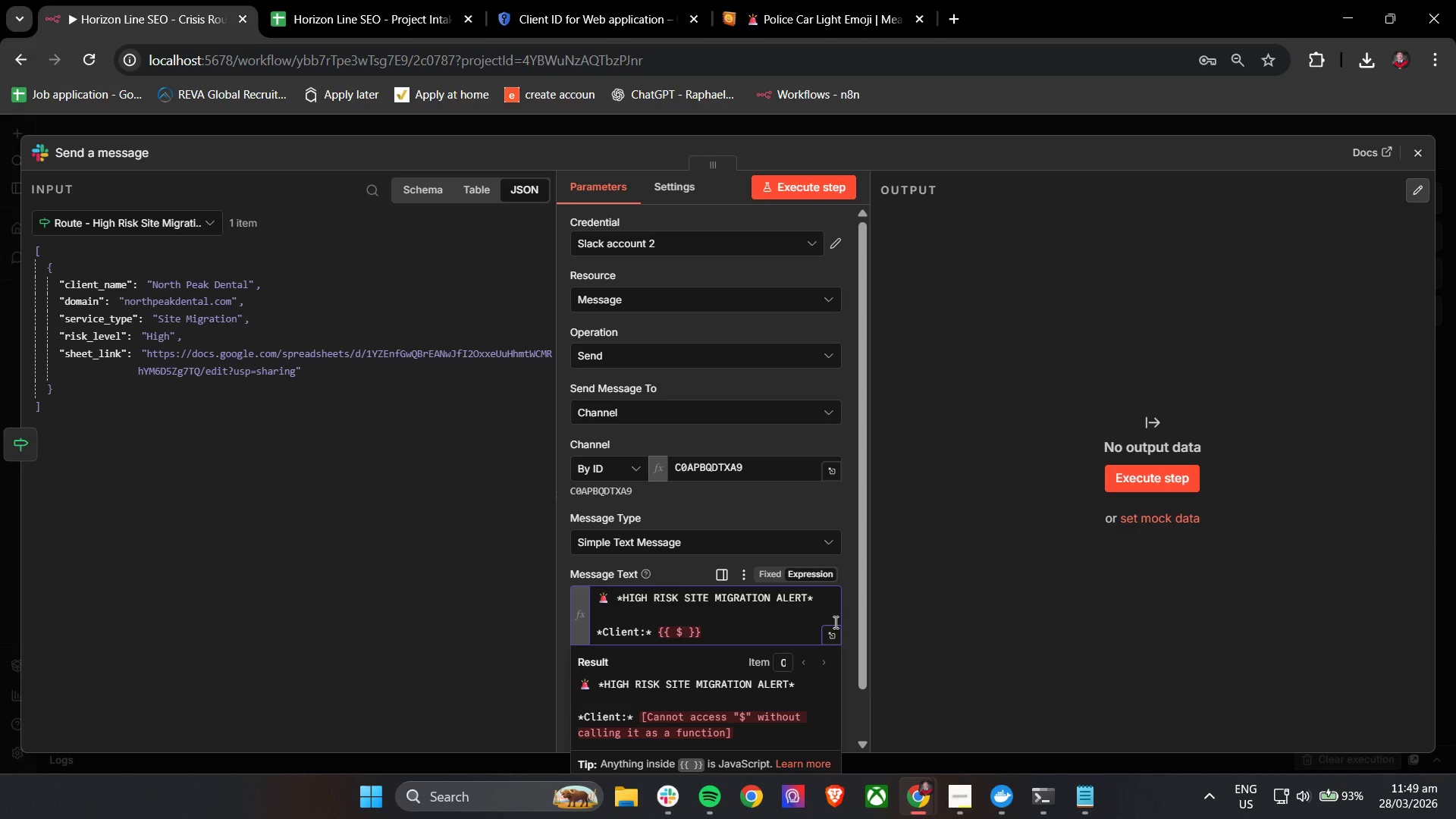 
type(json[)
 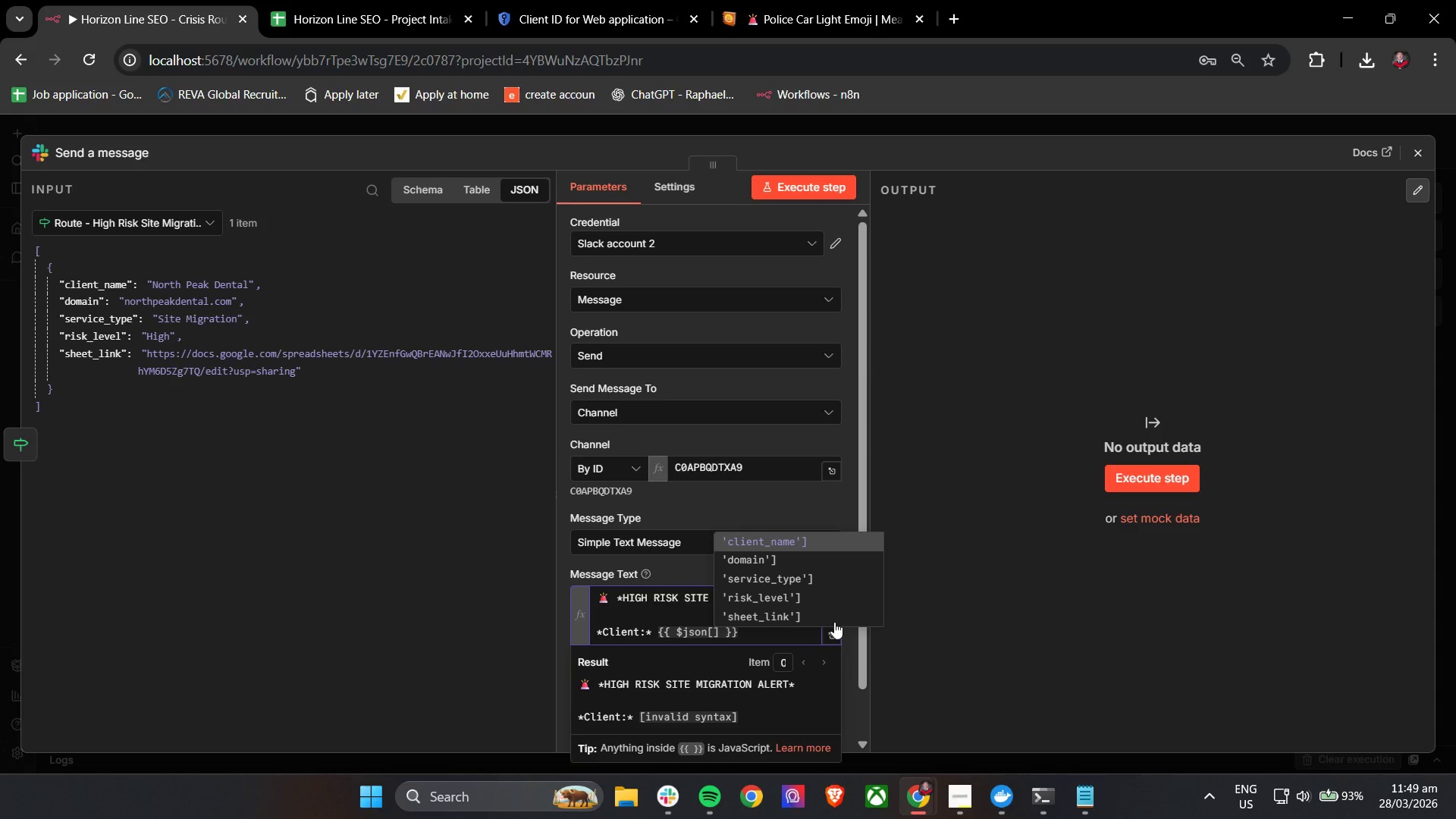 
left_click([774, 544])
 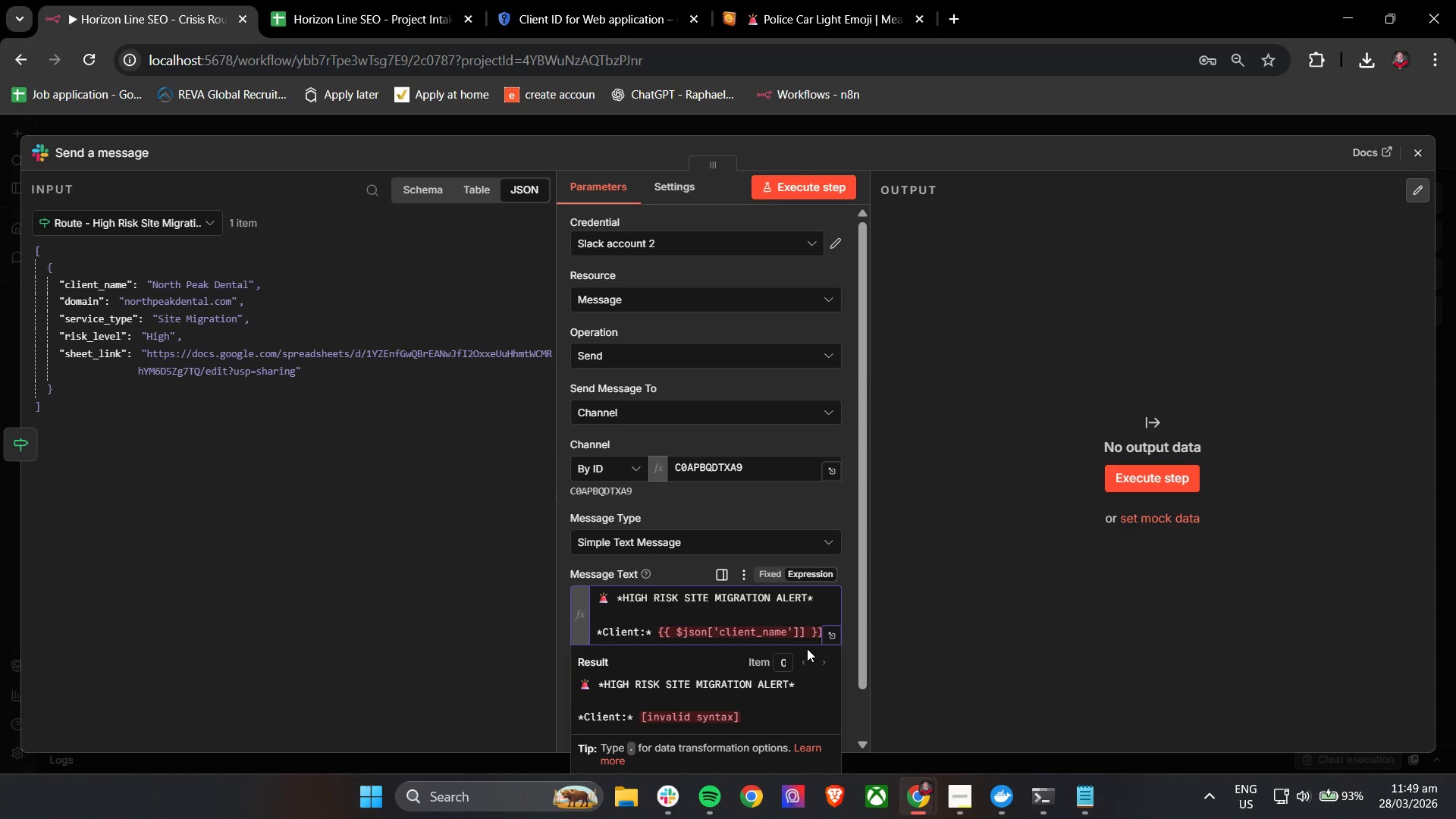 
left_click([808, 634])
 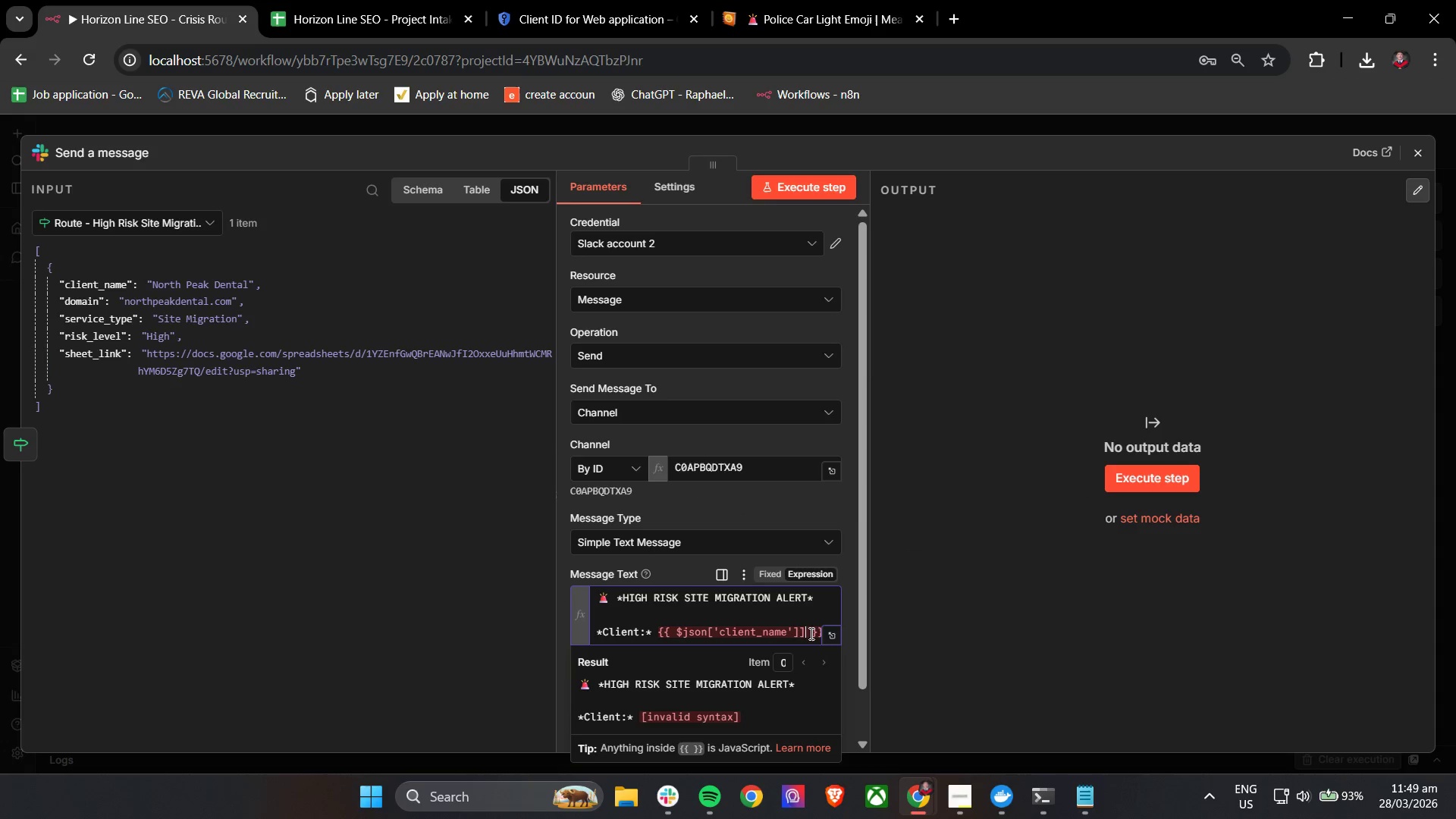 
key(Backspace)
 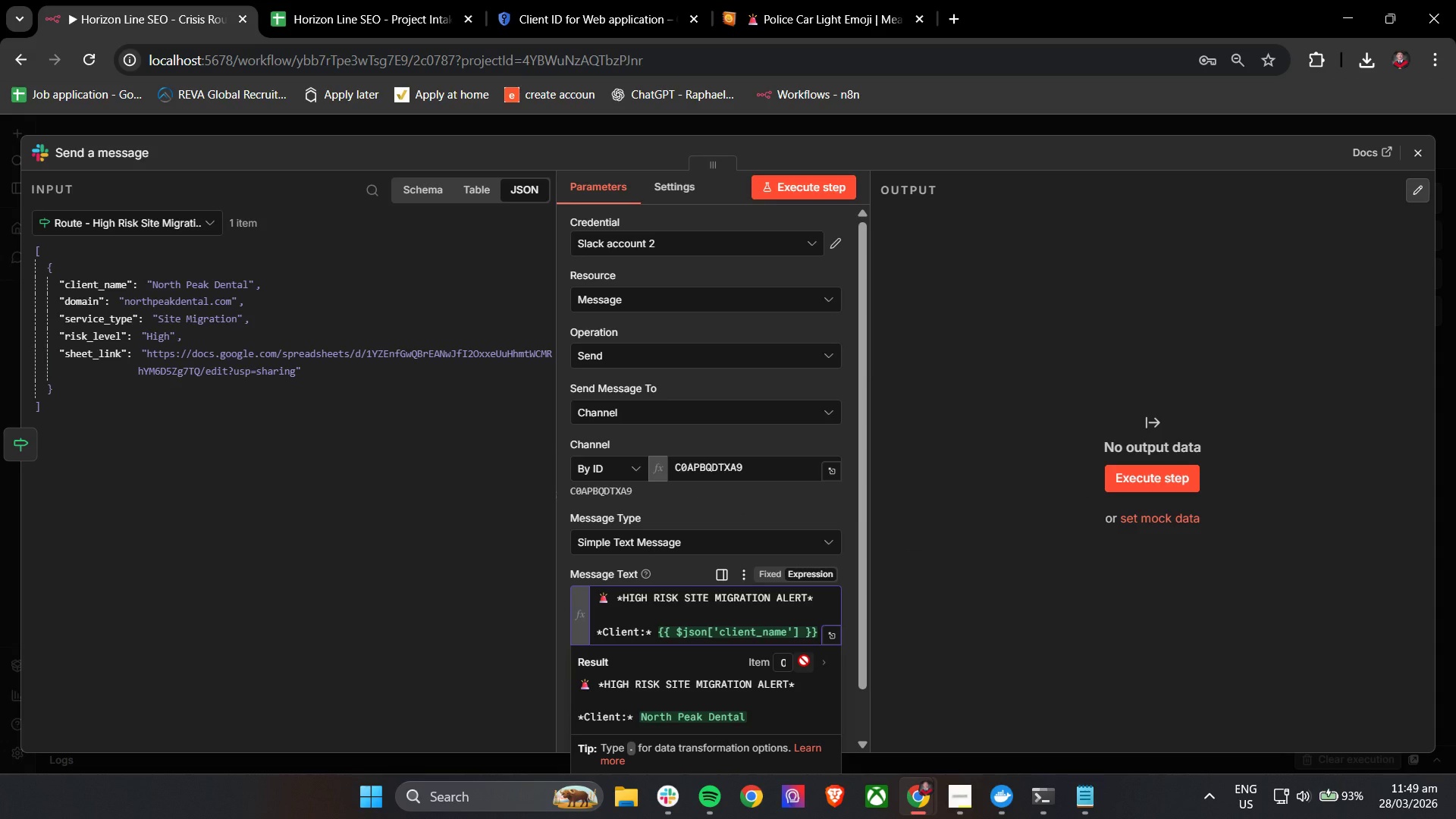 
key(ArrowRight)
 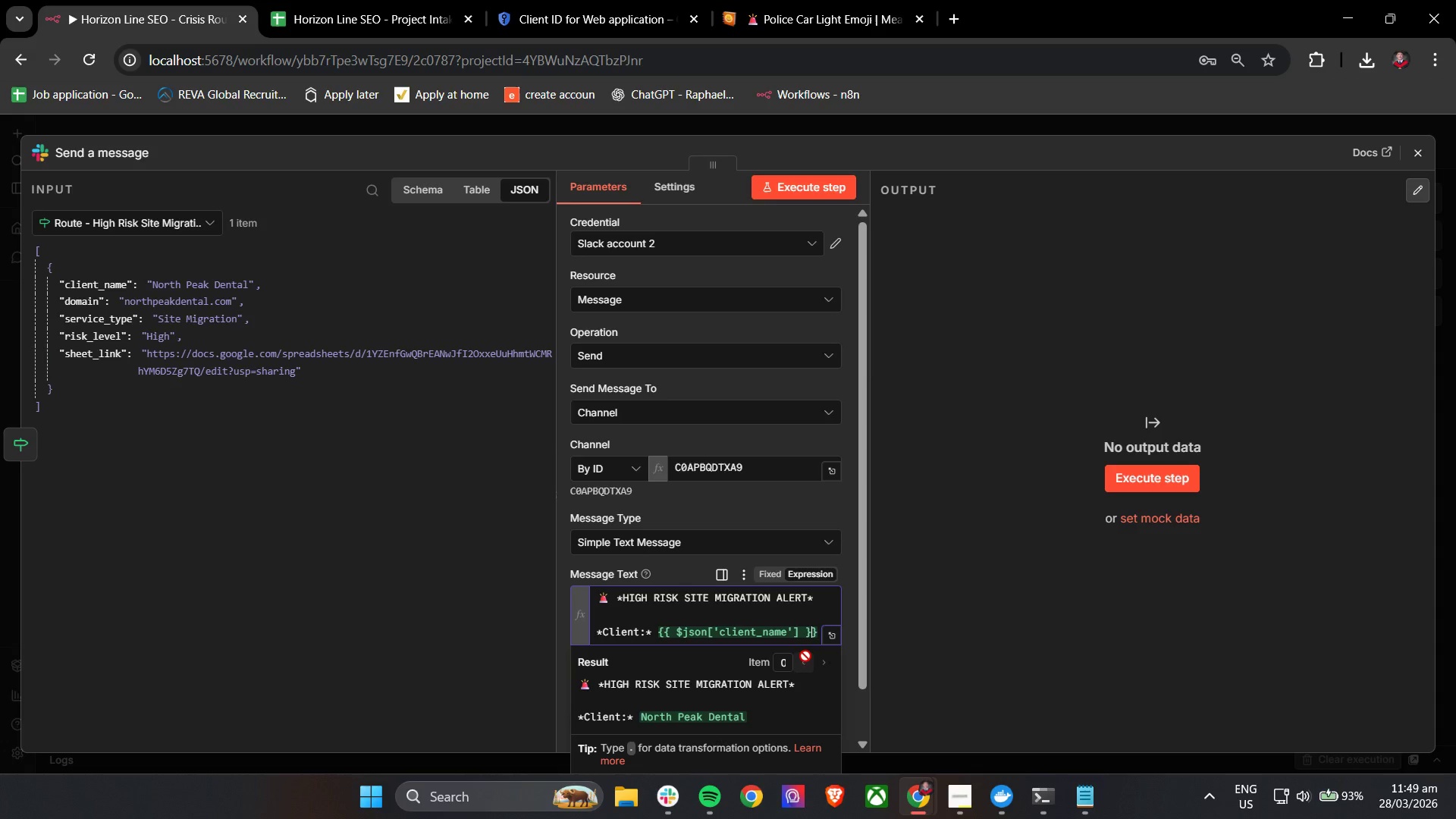 
key(ArrowRight)
 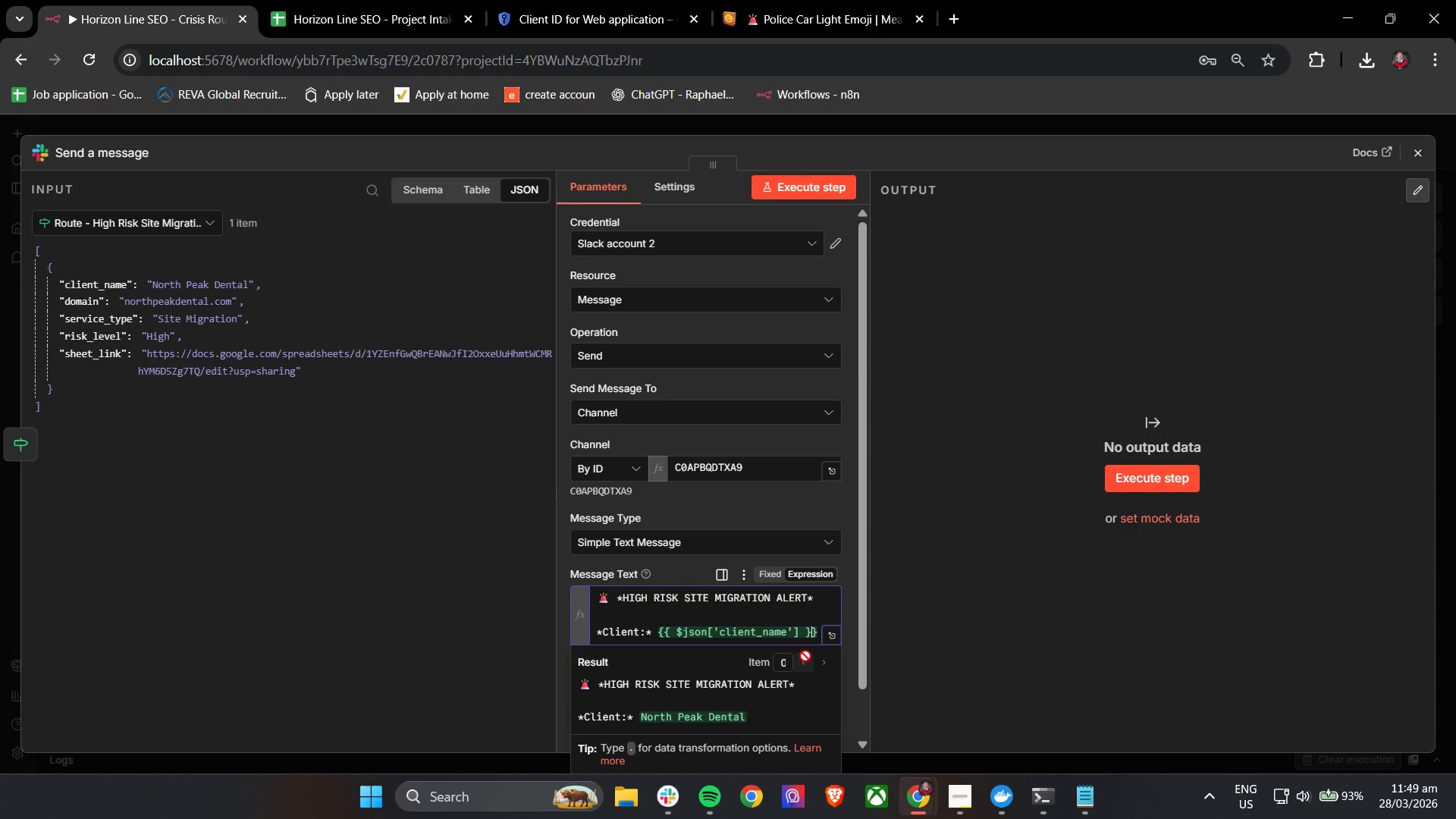 
key(ArrowRight)
 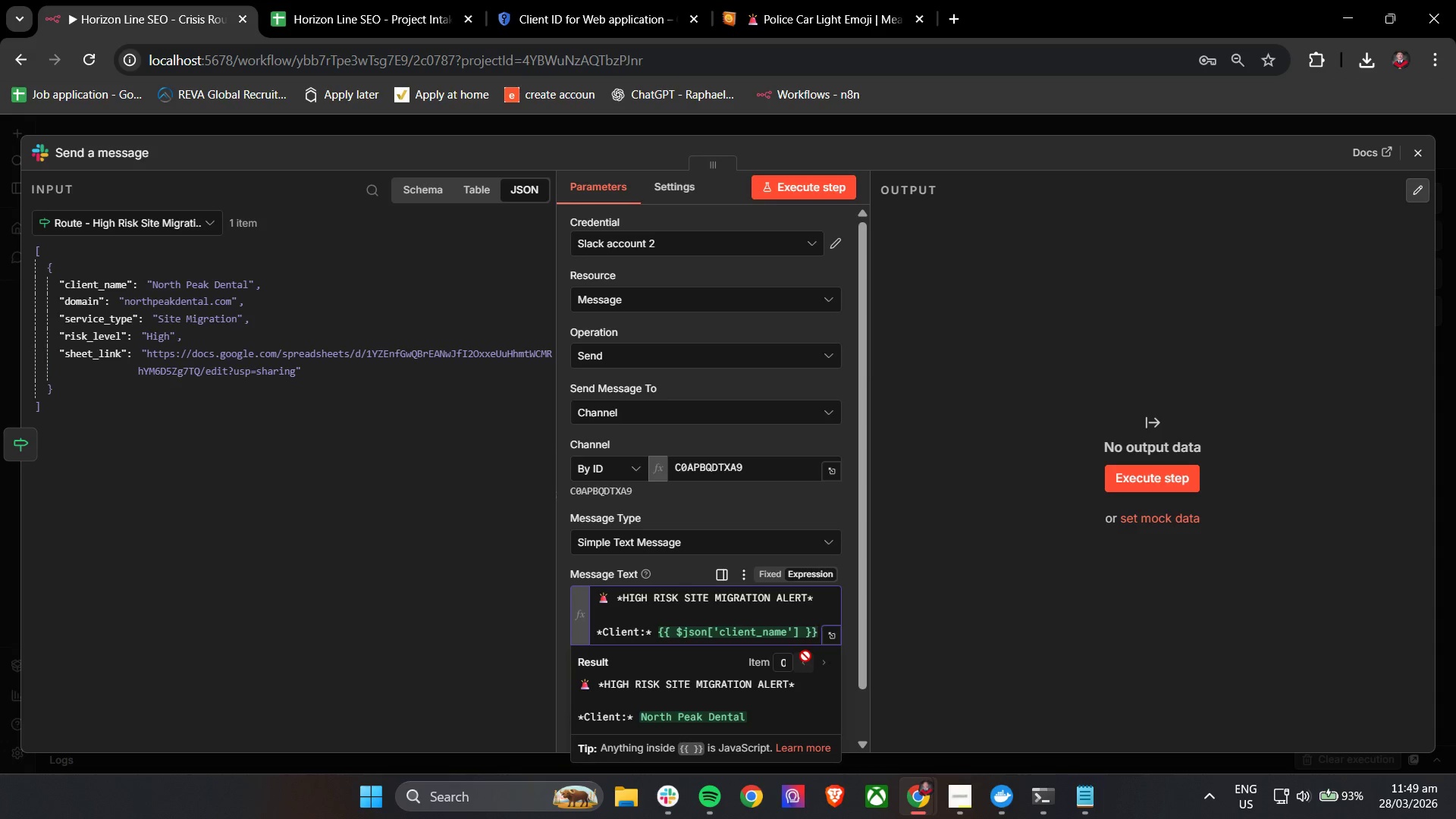 
key(Enter)
 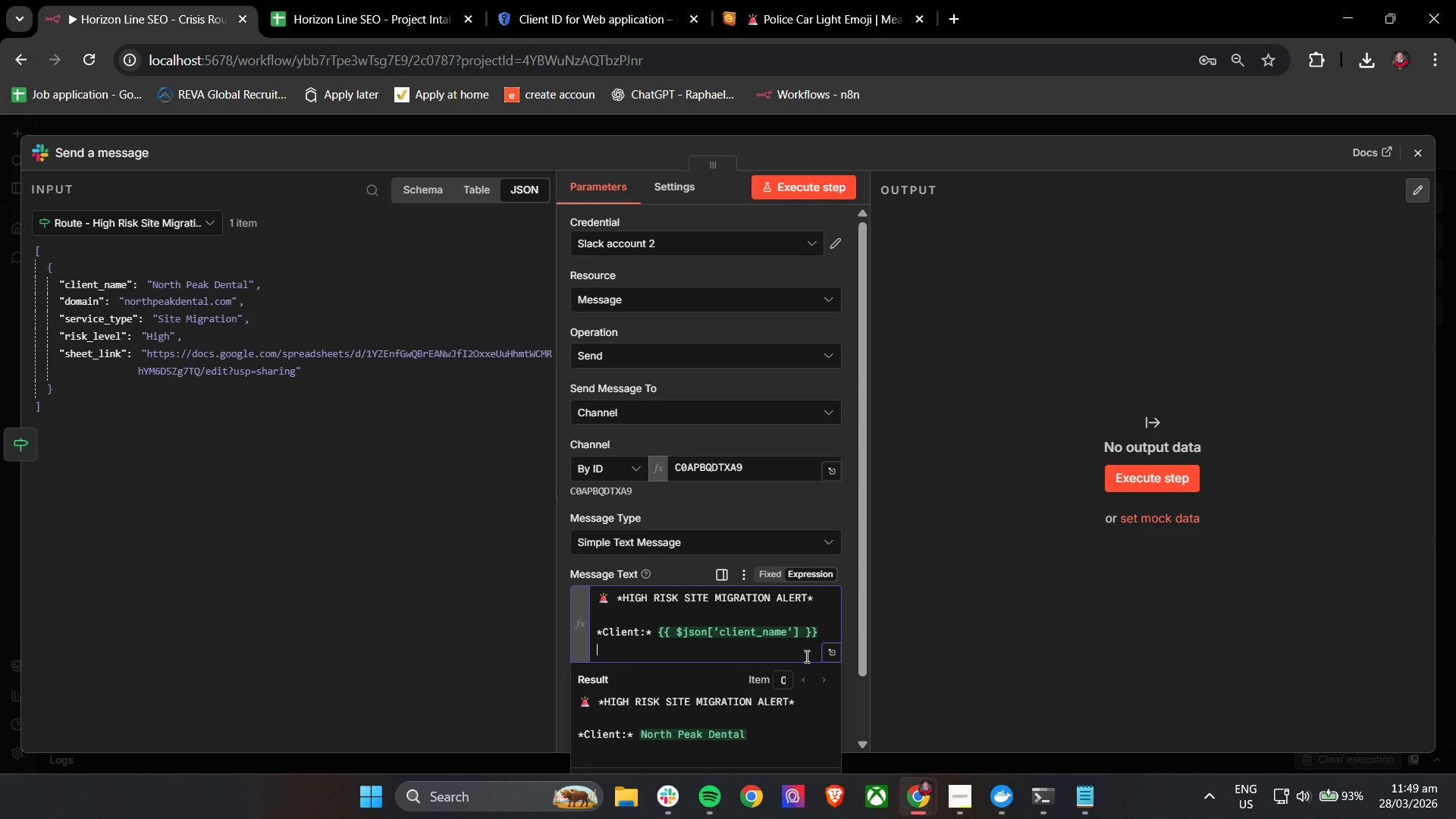 
hold_key(key=ShiftLeft, duration=1.52)
 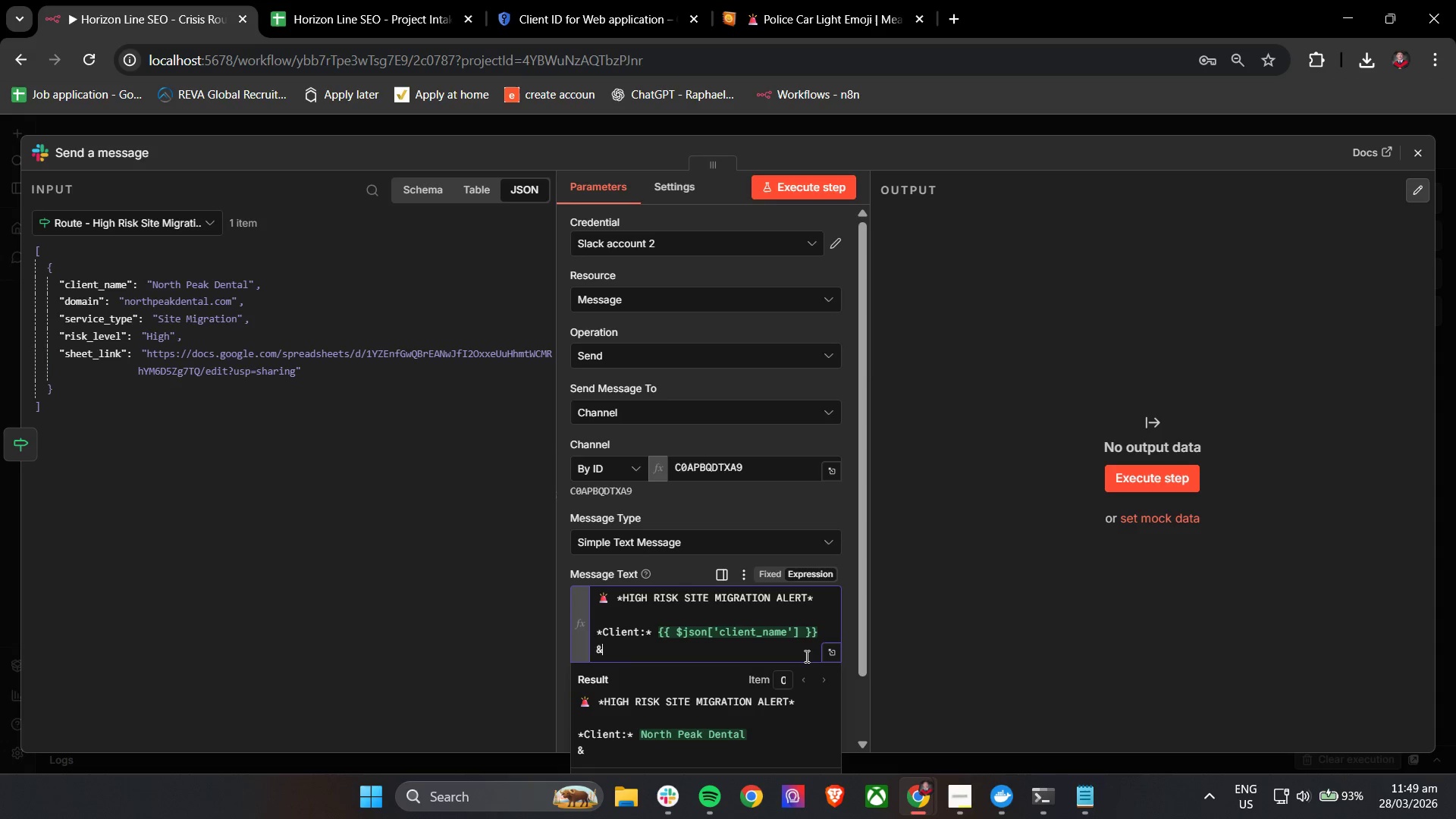 
type(&)
key(Backspace)
type(*Domain:* )
 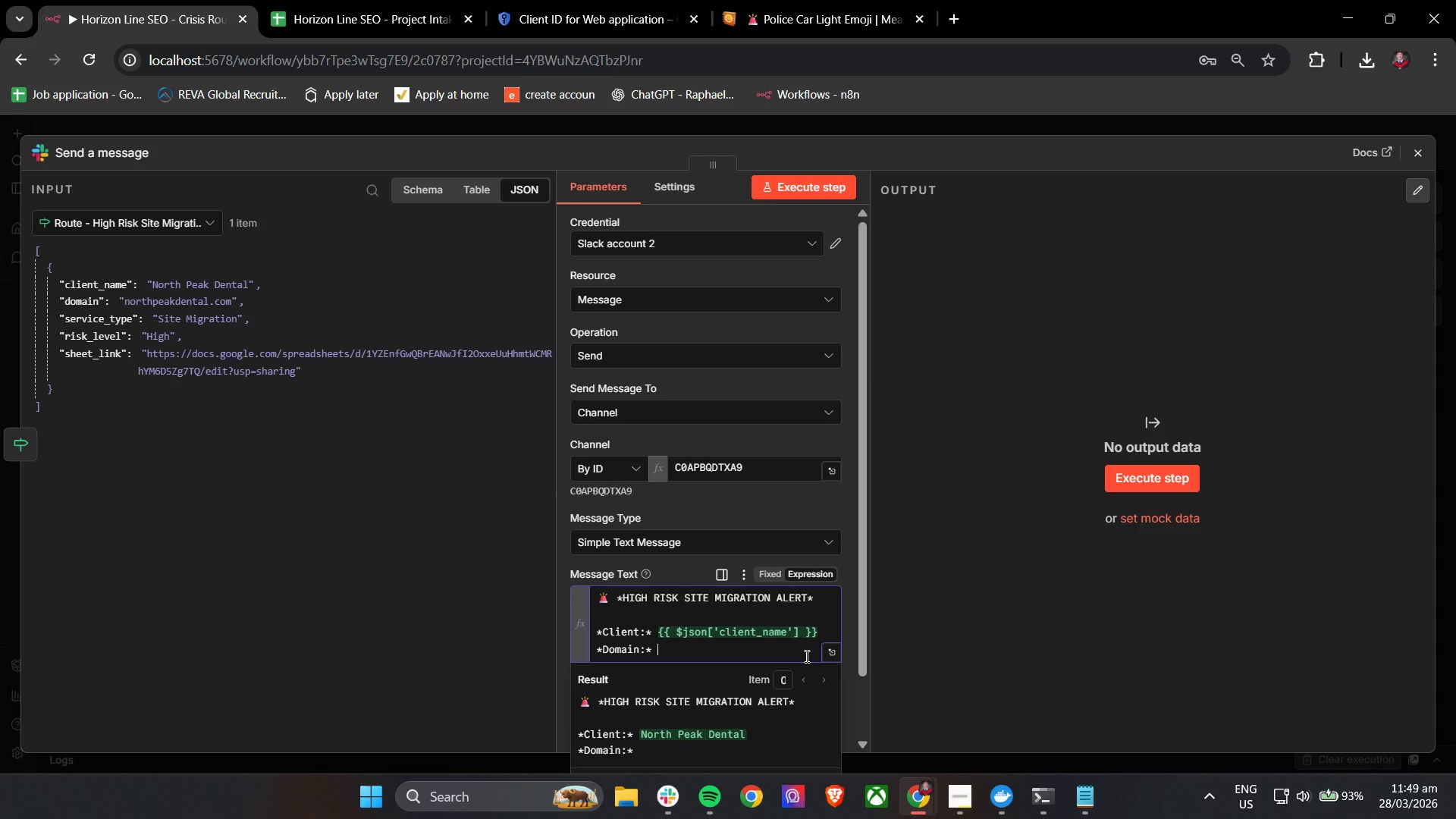 
key(Shift+BracketLeft)
 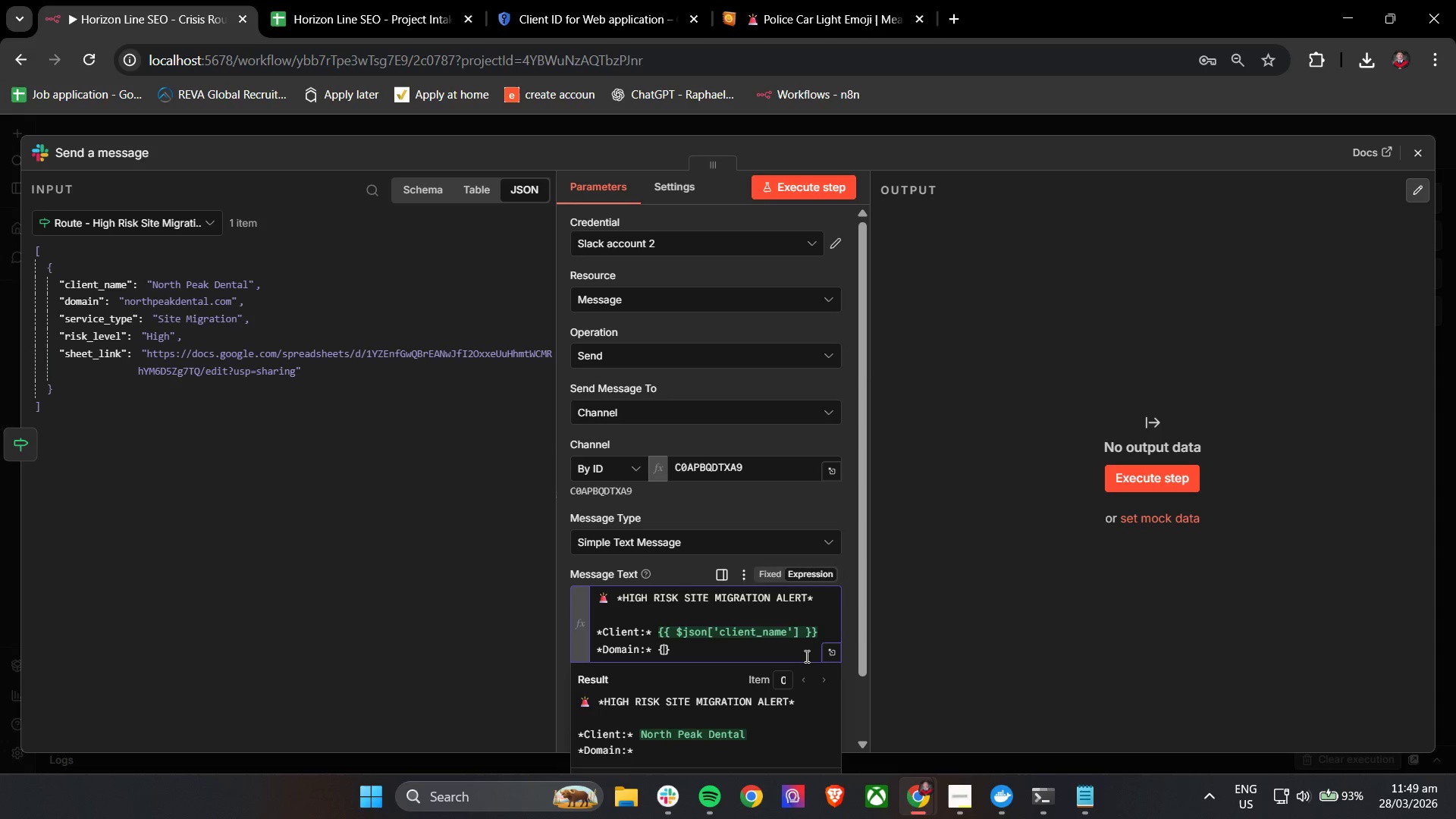 
key(Shift+BracketLeft)
 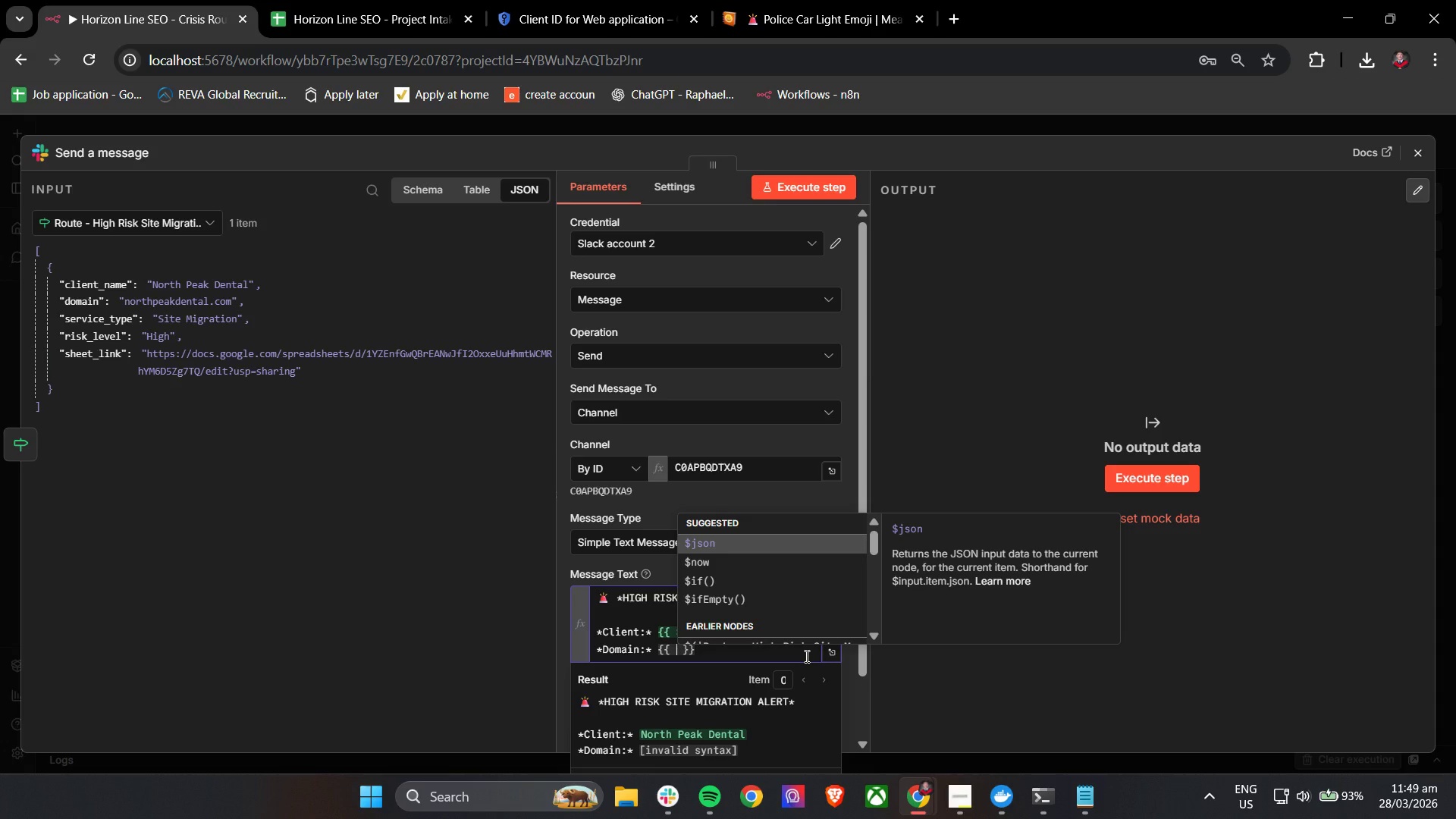 
left_click([726, 541])
 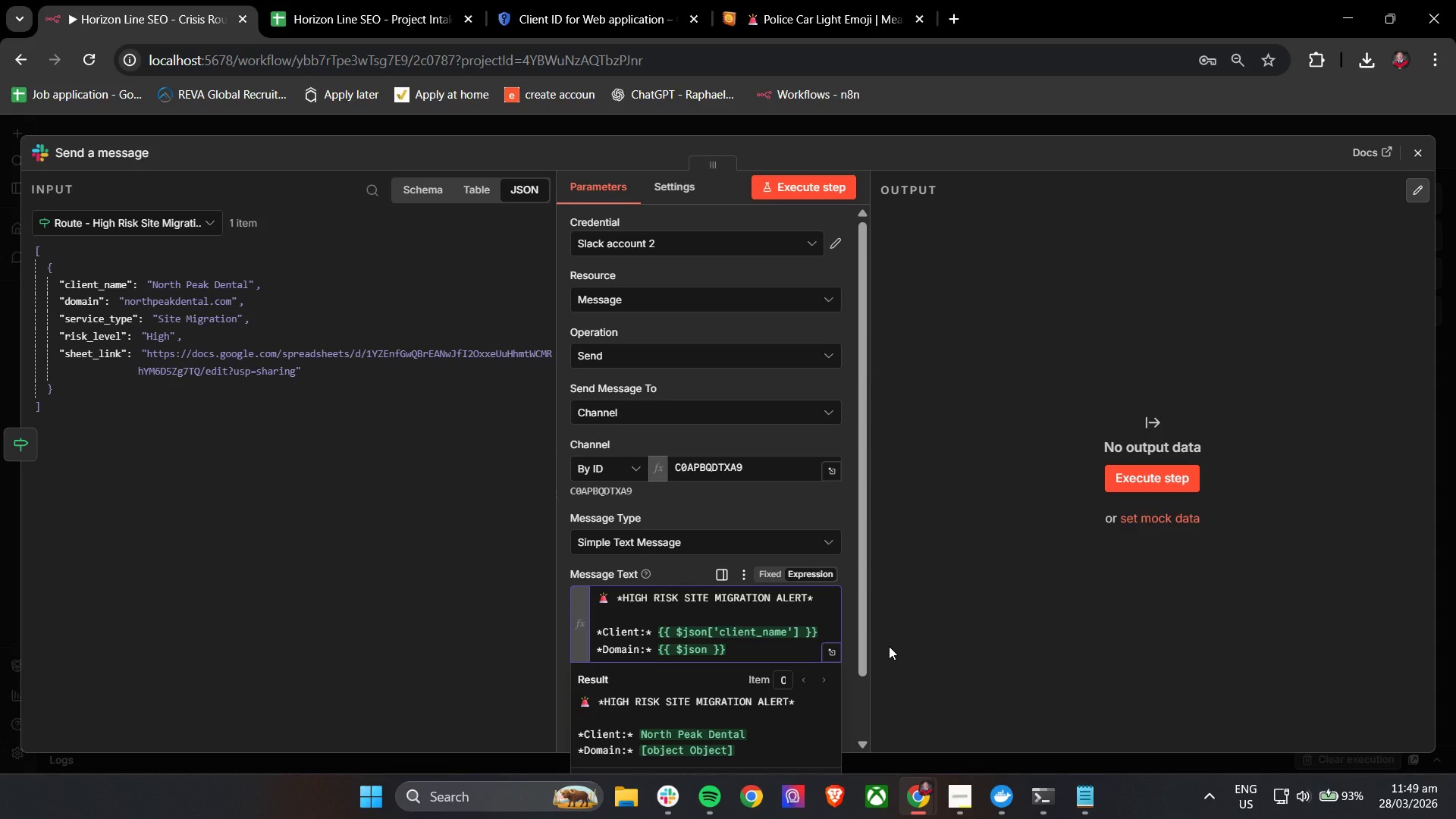 
key(BracketLeft)
 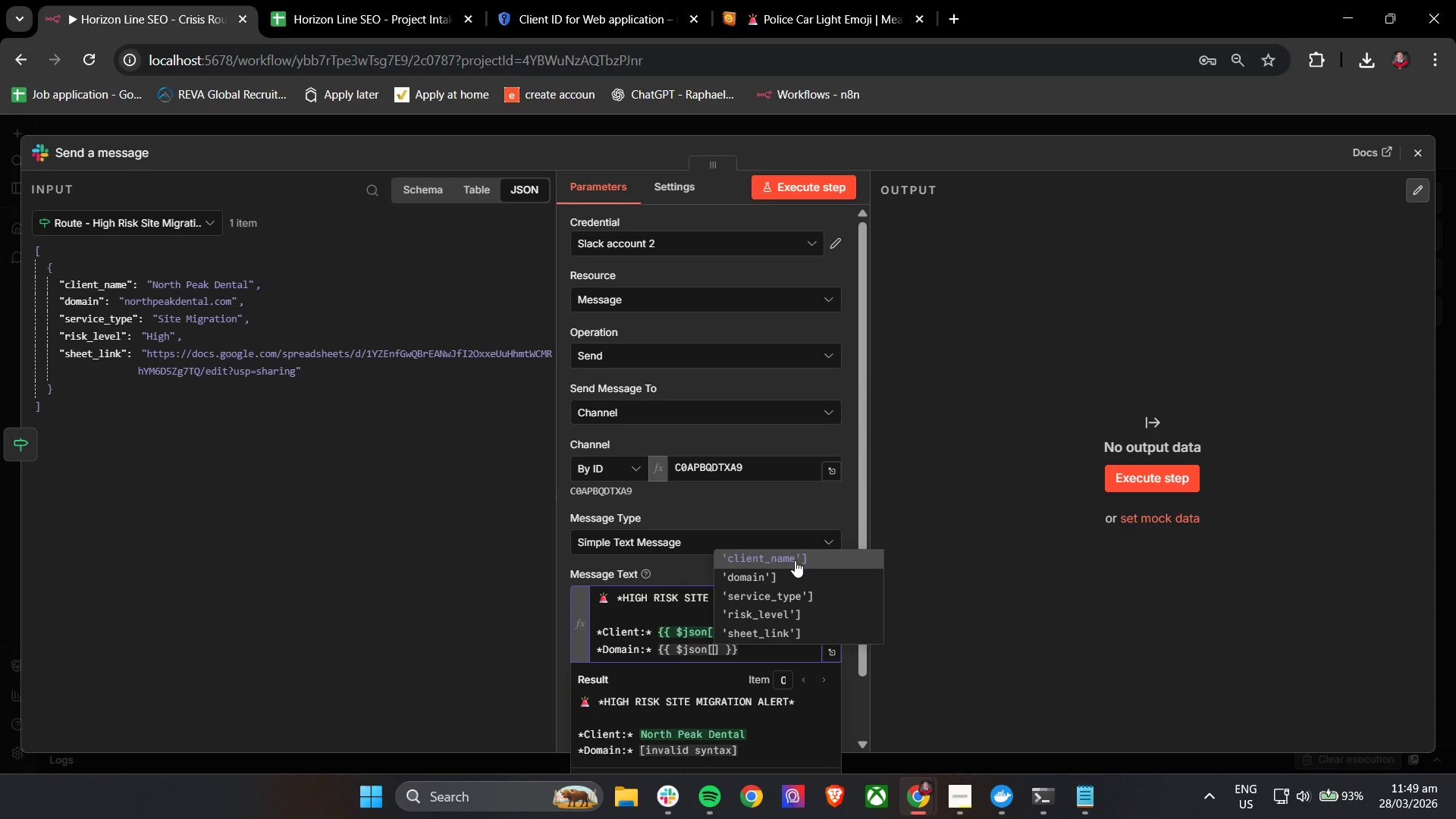 
left_click([761, 580])
 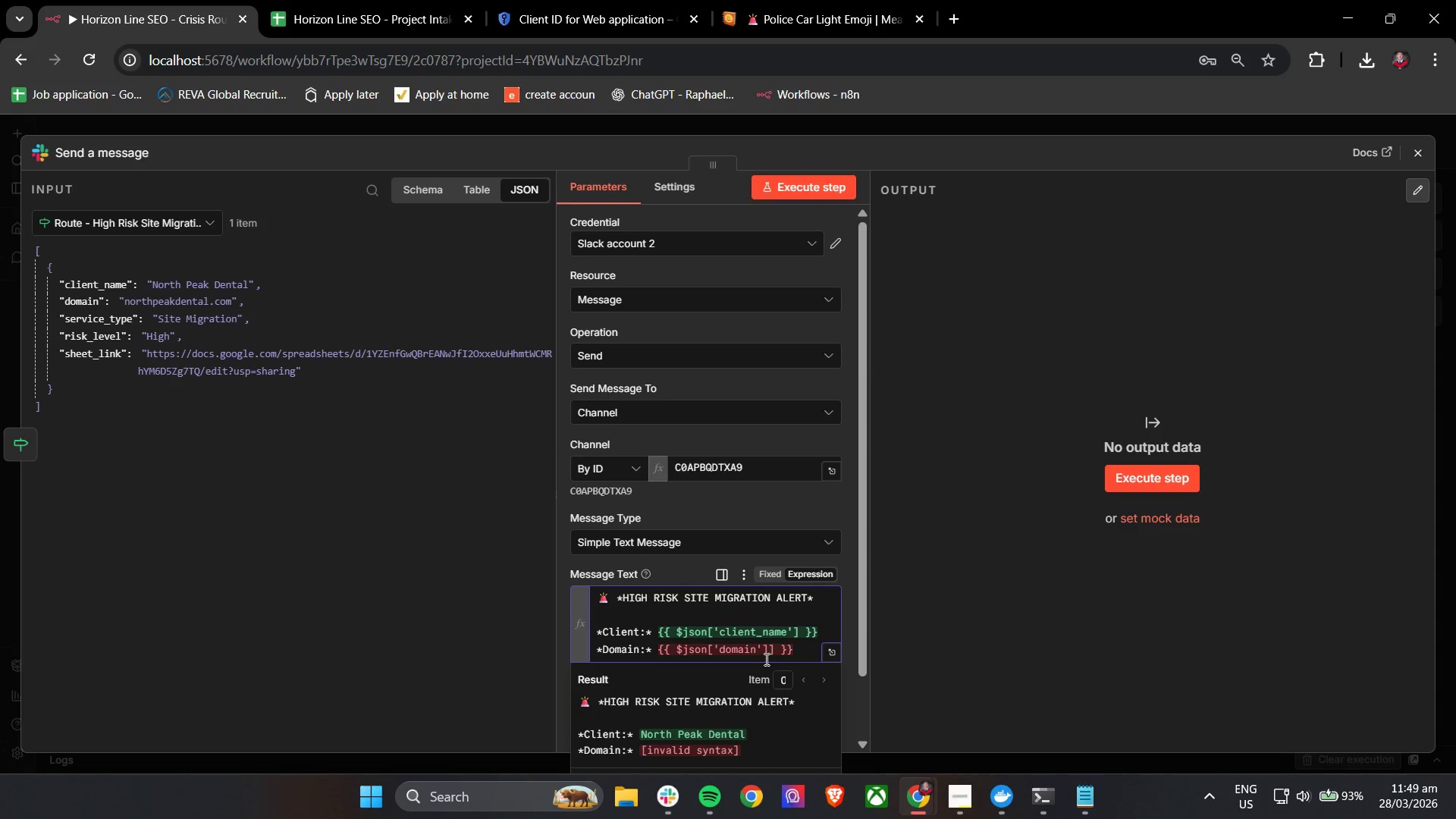 
left_click([774, 651])
 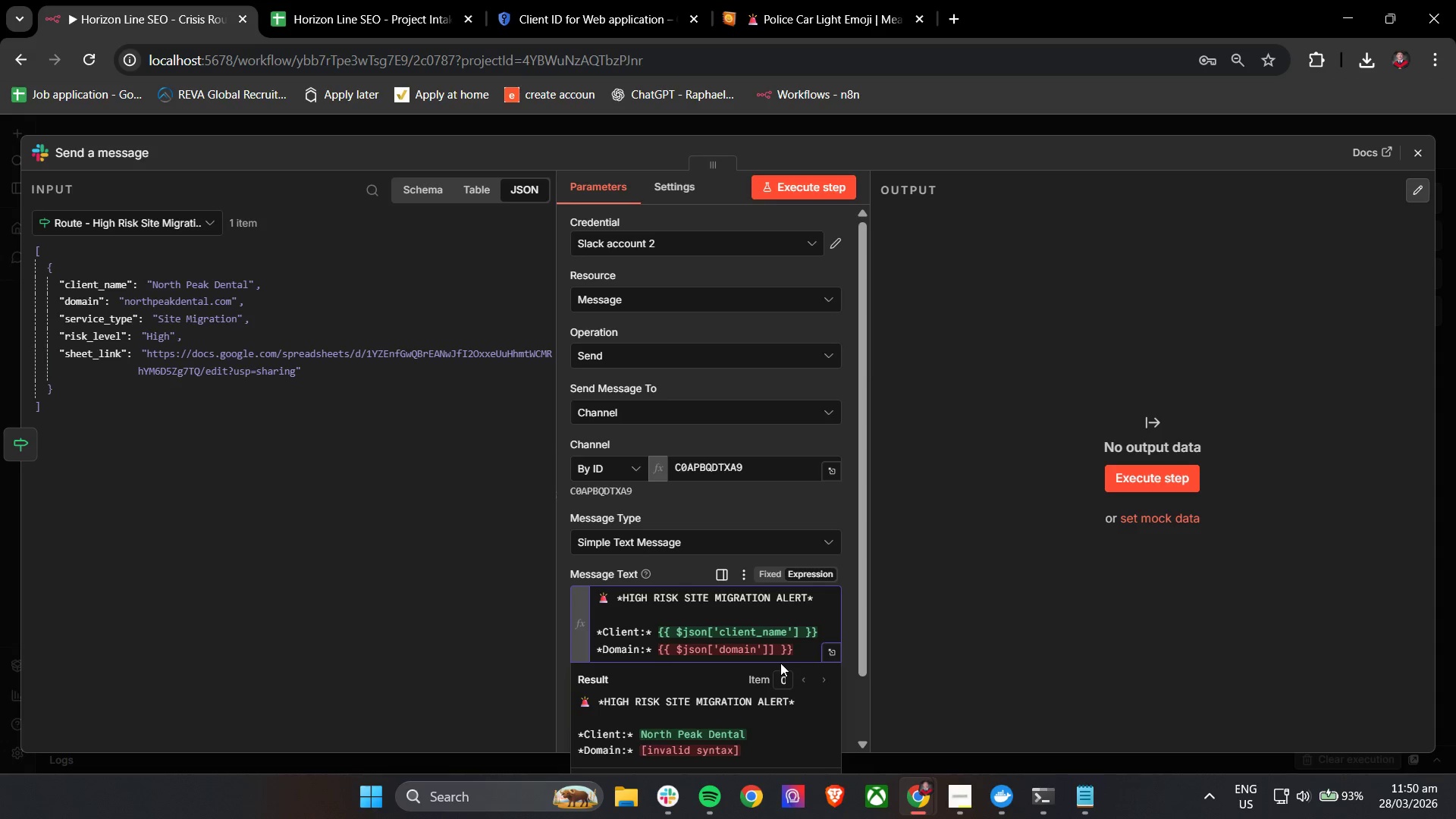 
key(Backspace)
 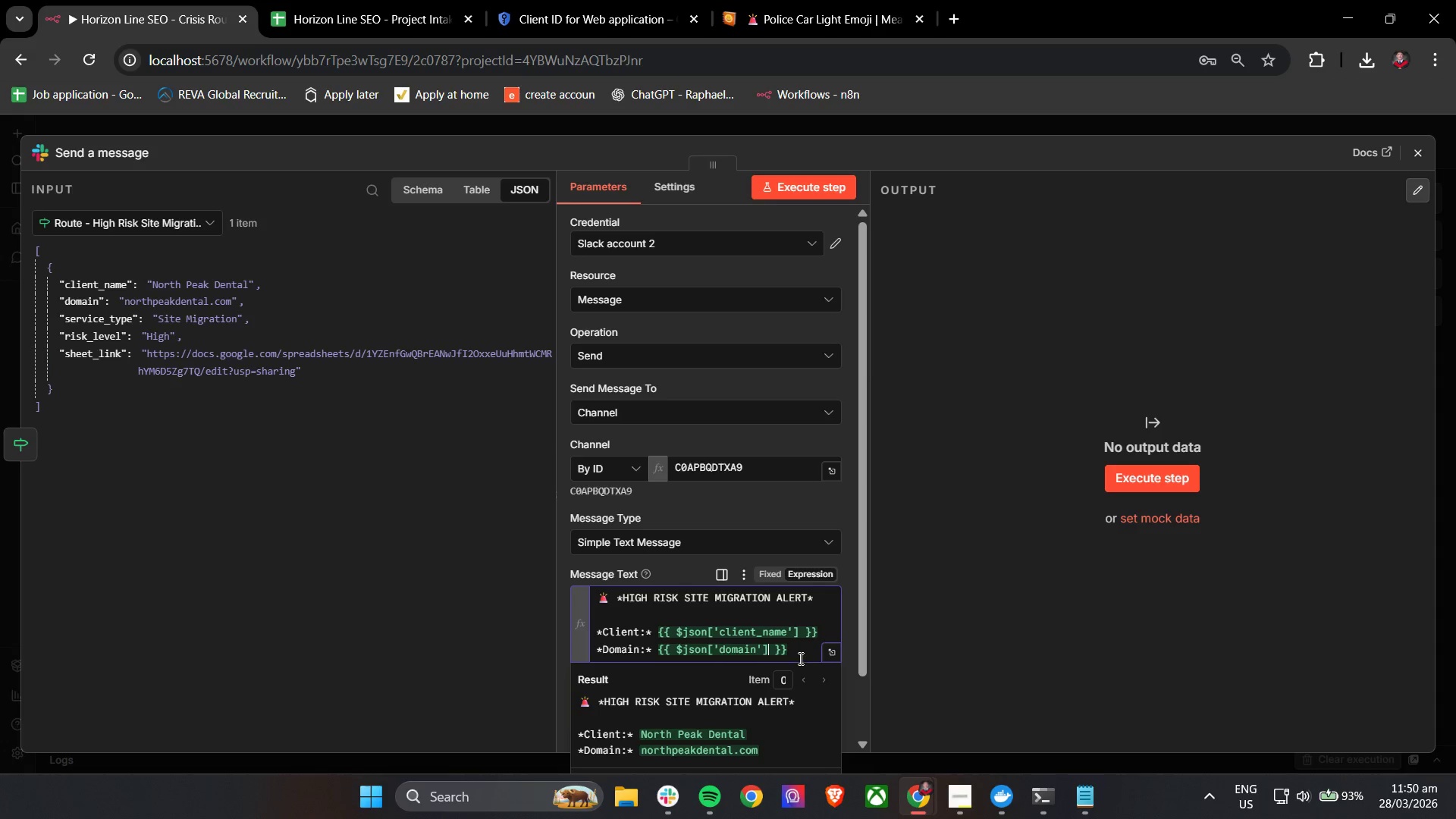 
left_click([799, 654])
 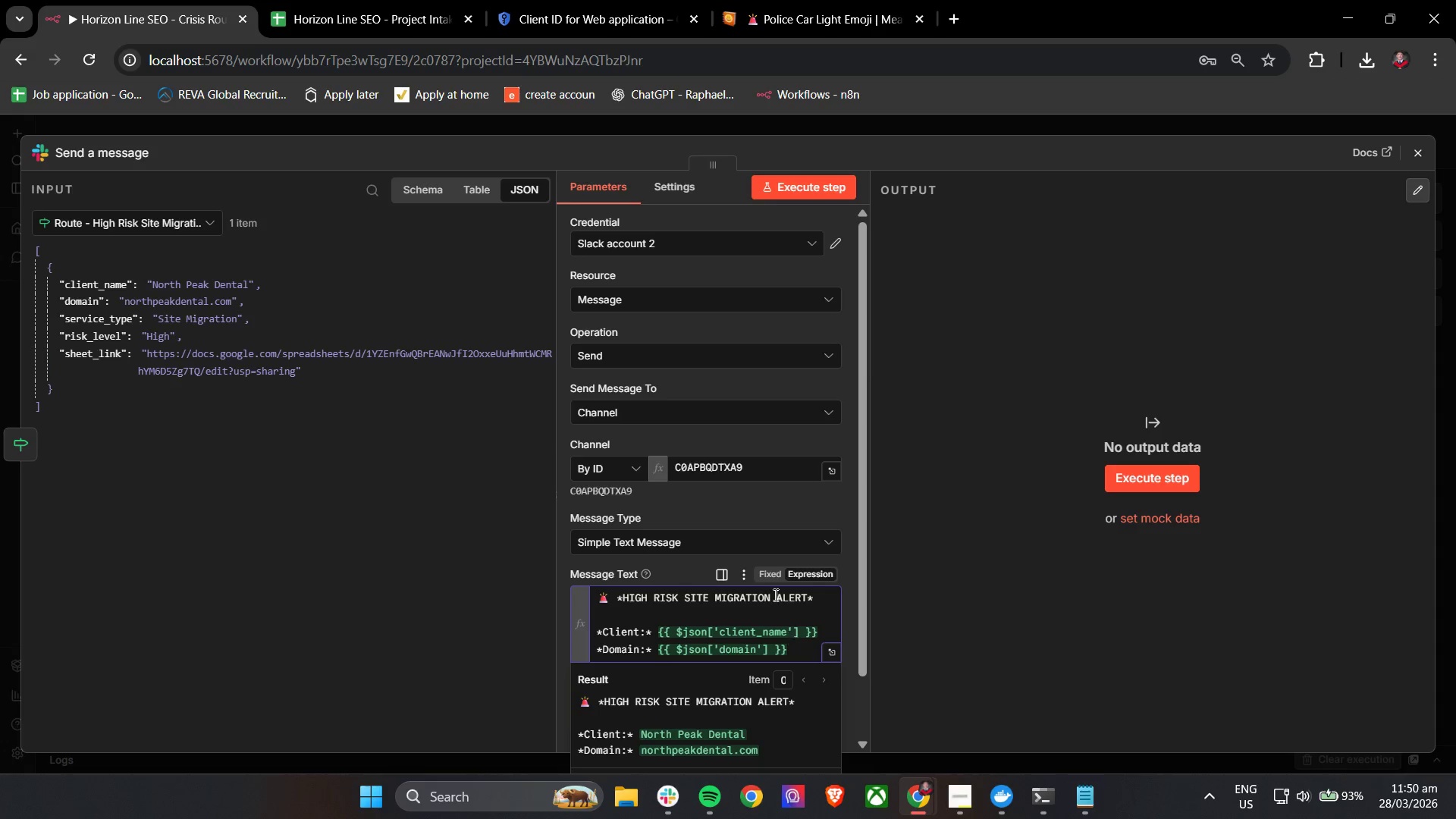 
scroll: coordinate [792, 592], scroll_direction: down, amount: 3.0
 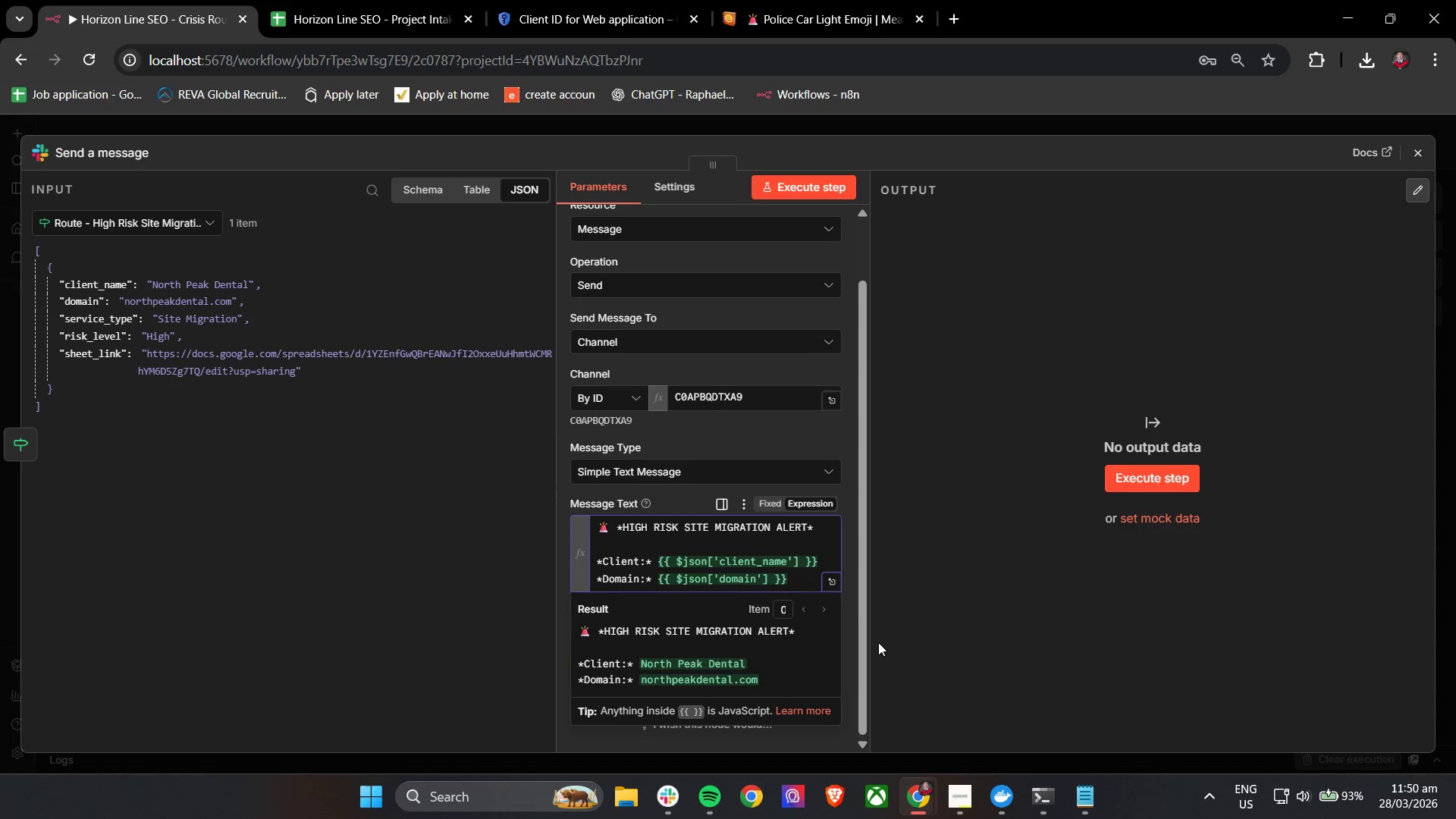 
key(Enter)
 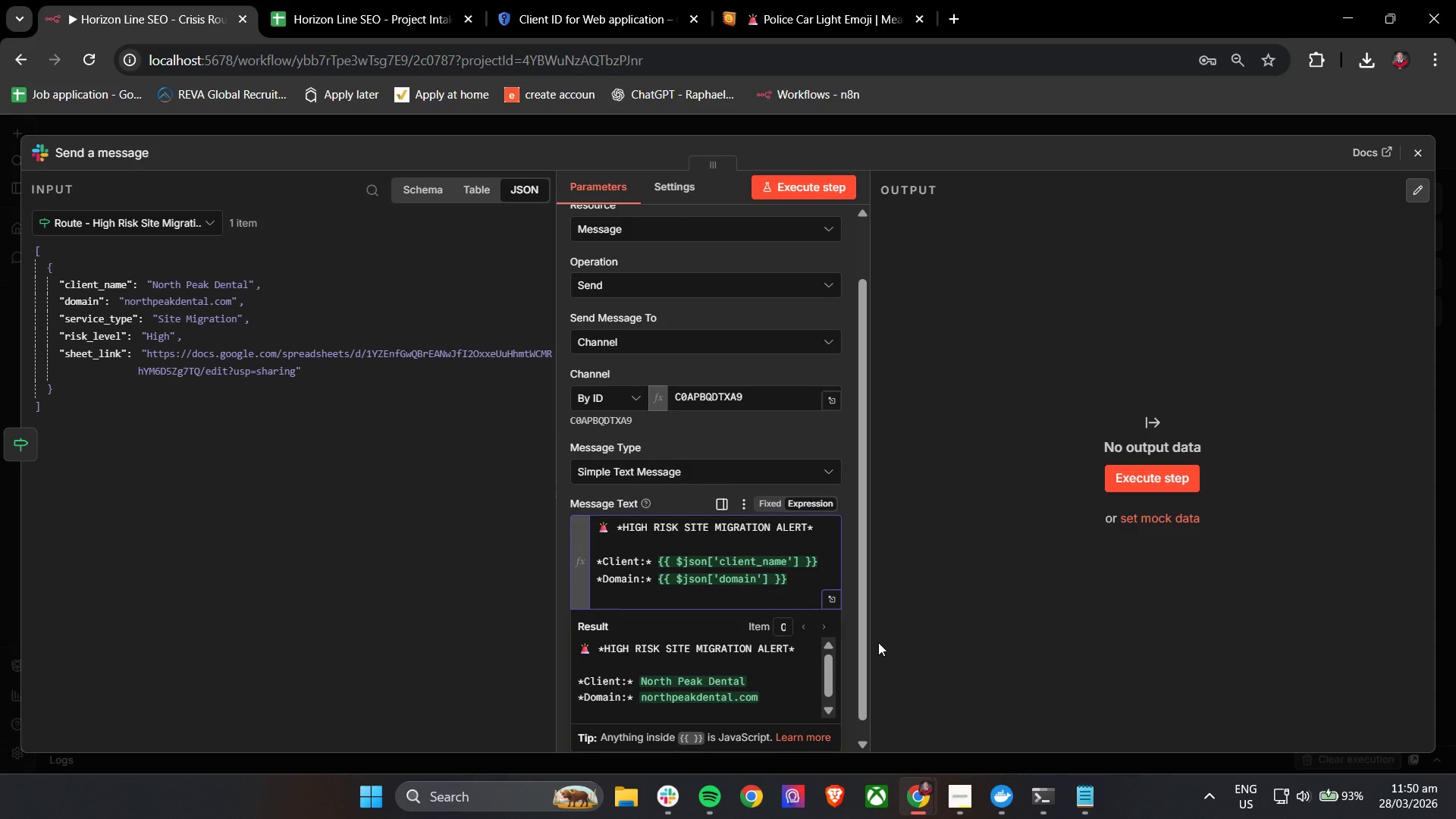 
type(*Service TY)
key(Backspace)
type(ye)
key(Backspace)
type(pe:)
 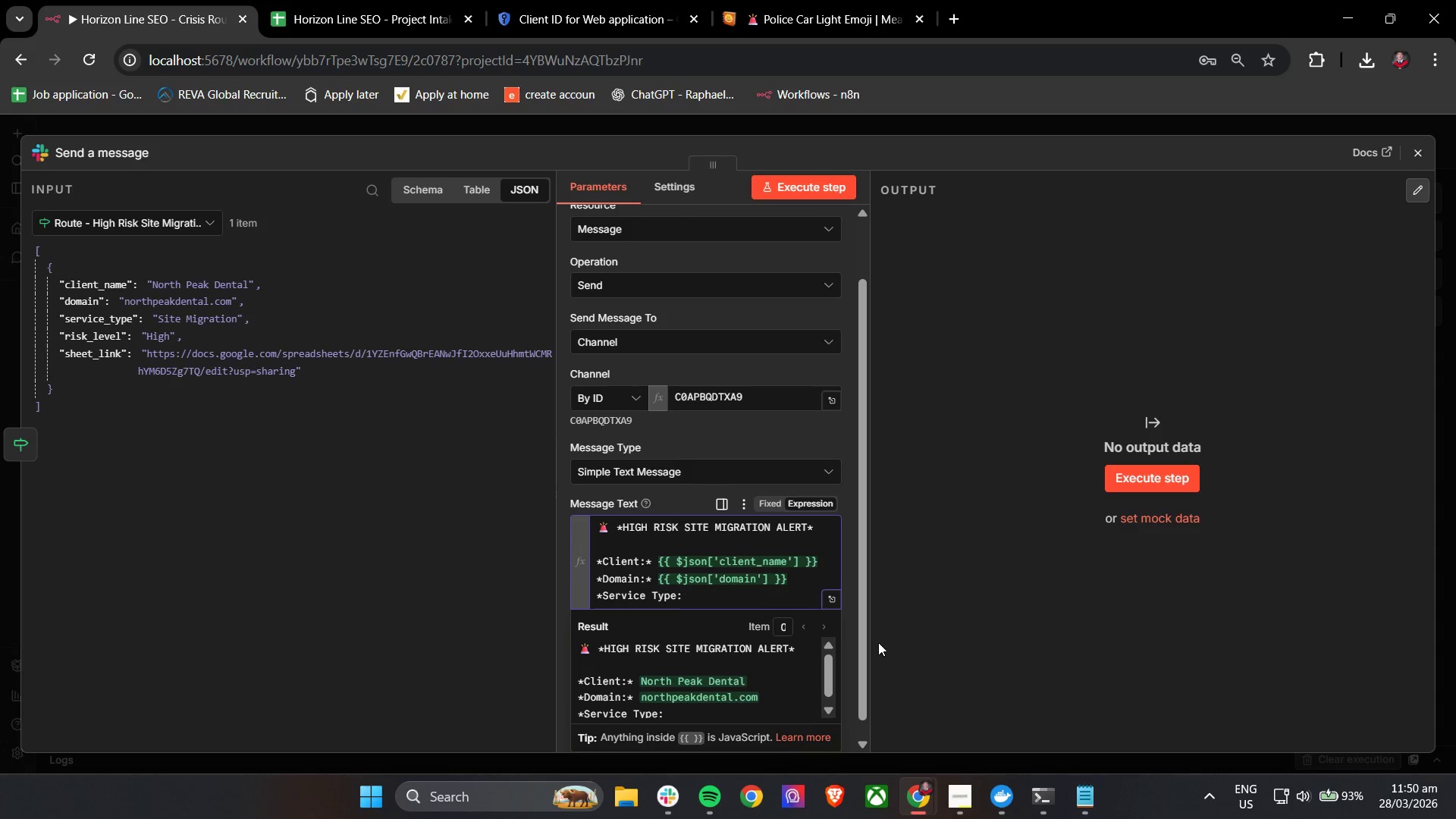 
key(Shift+8)
 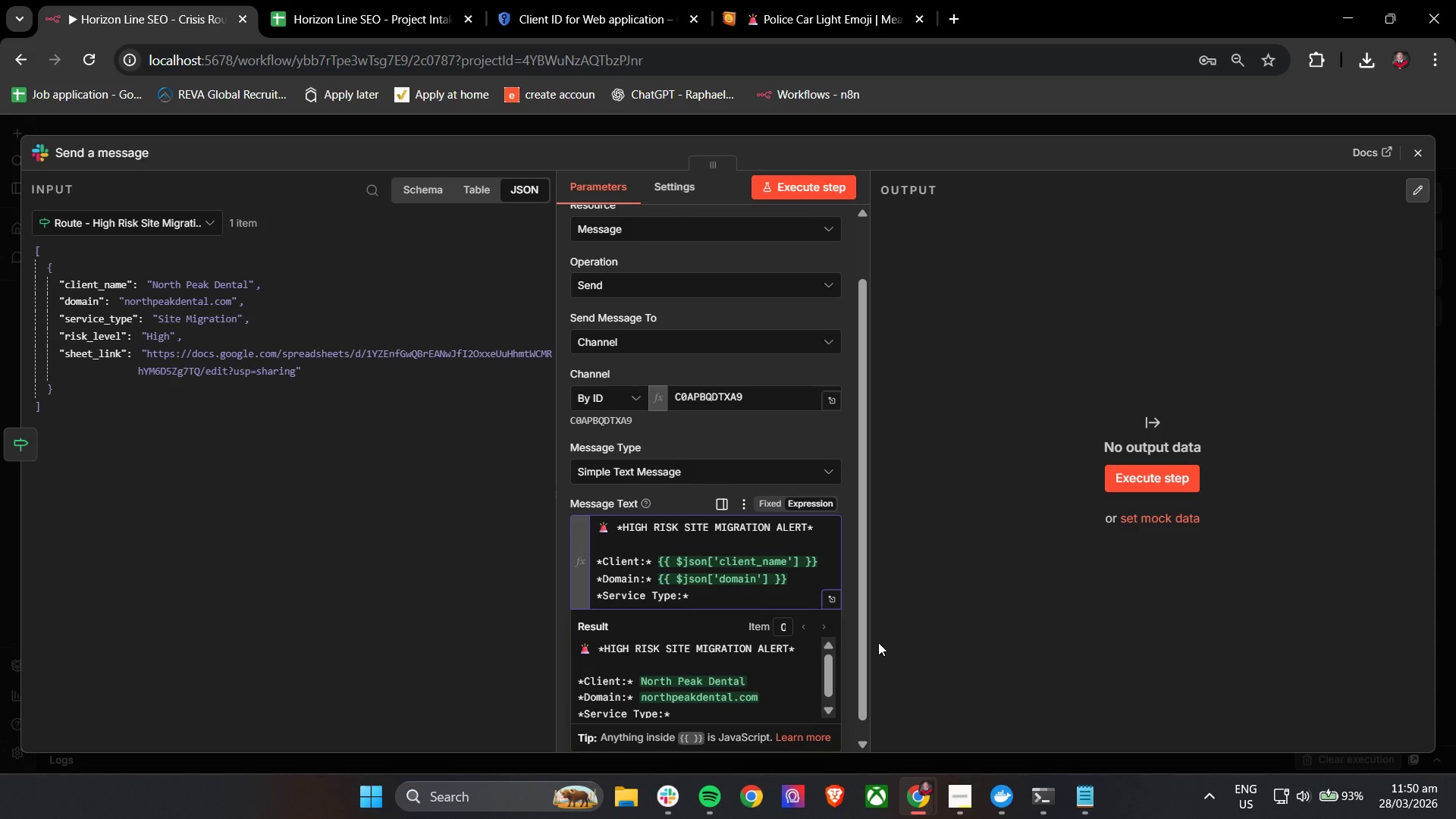 
key(Space)
 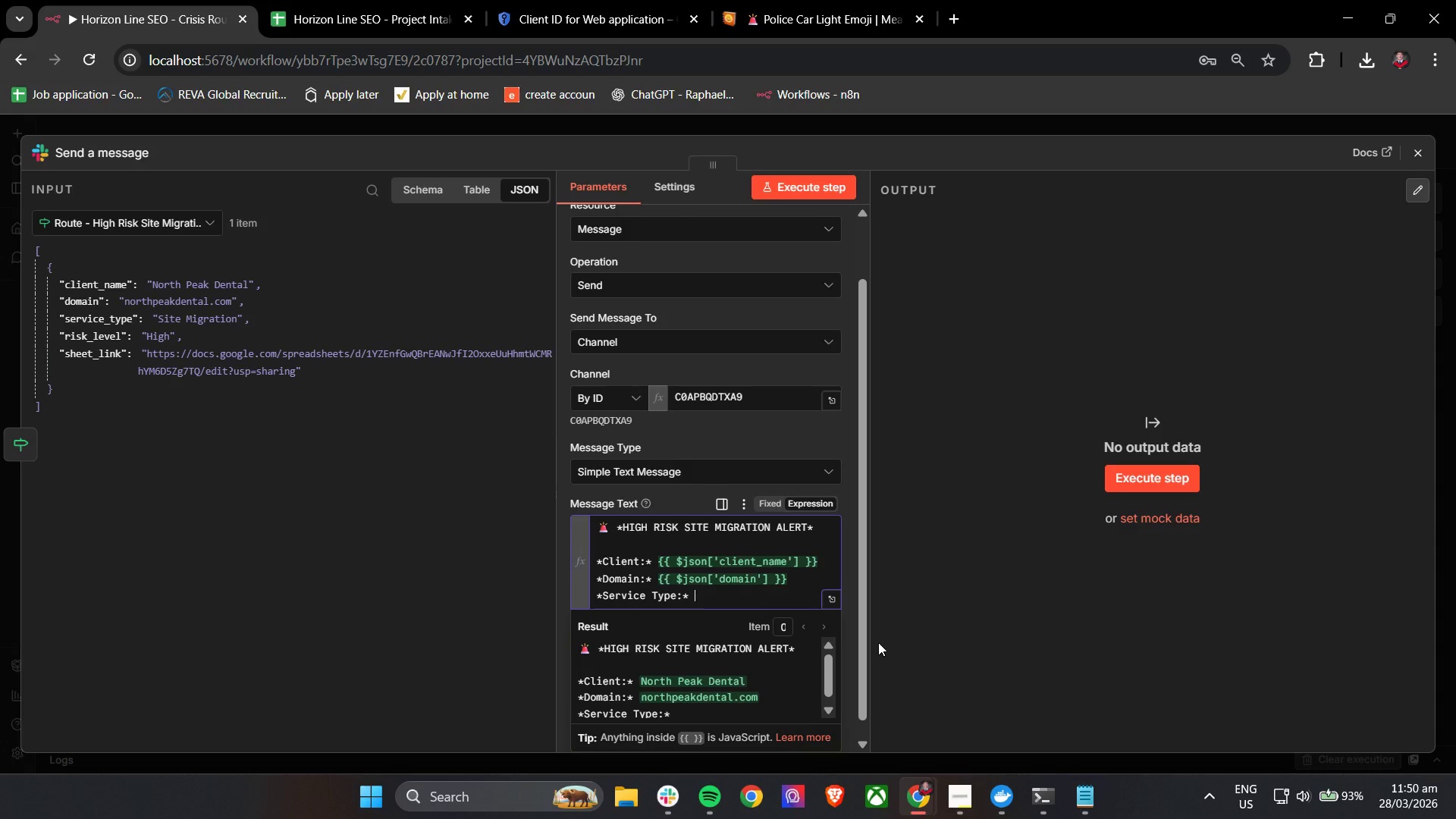 
key(Shift+BracketLeft)
 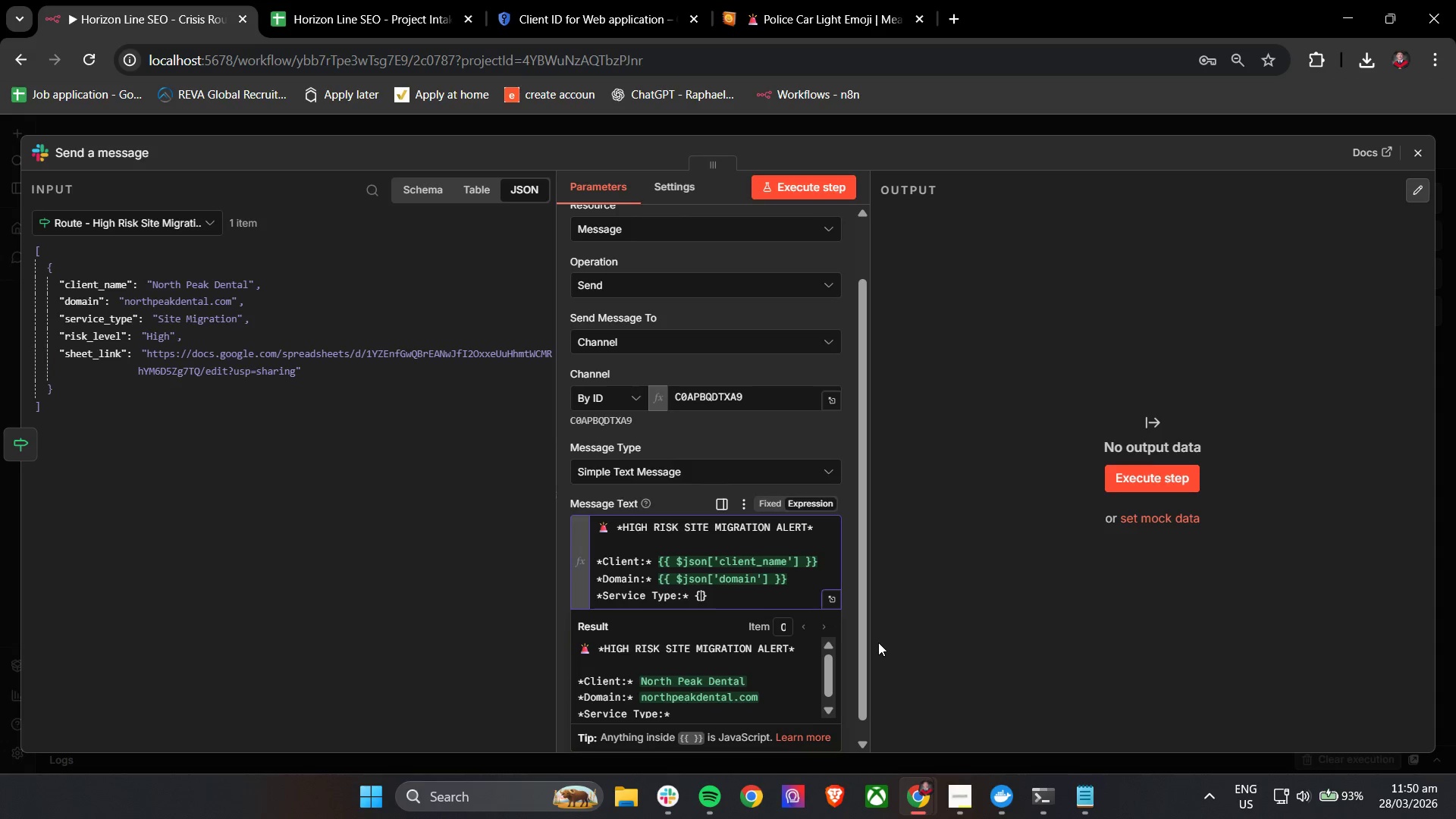 
key(Shift+BracketLeft)
 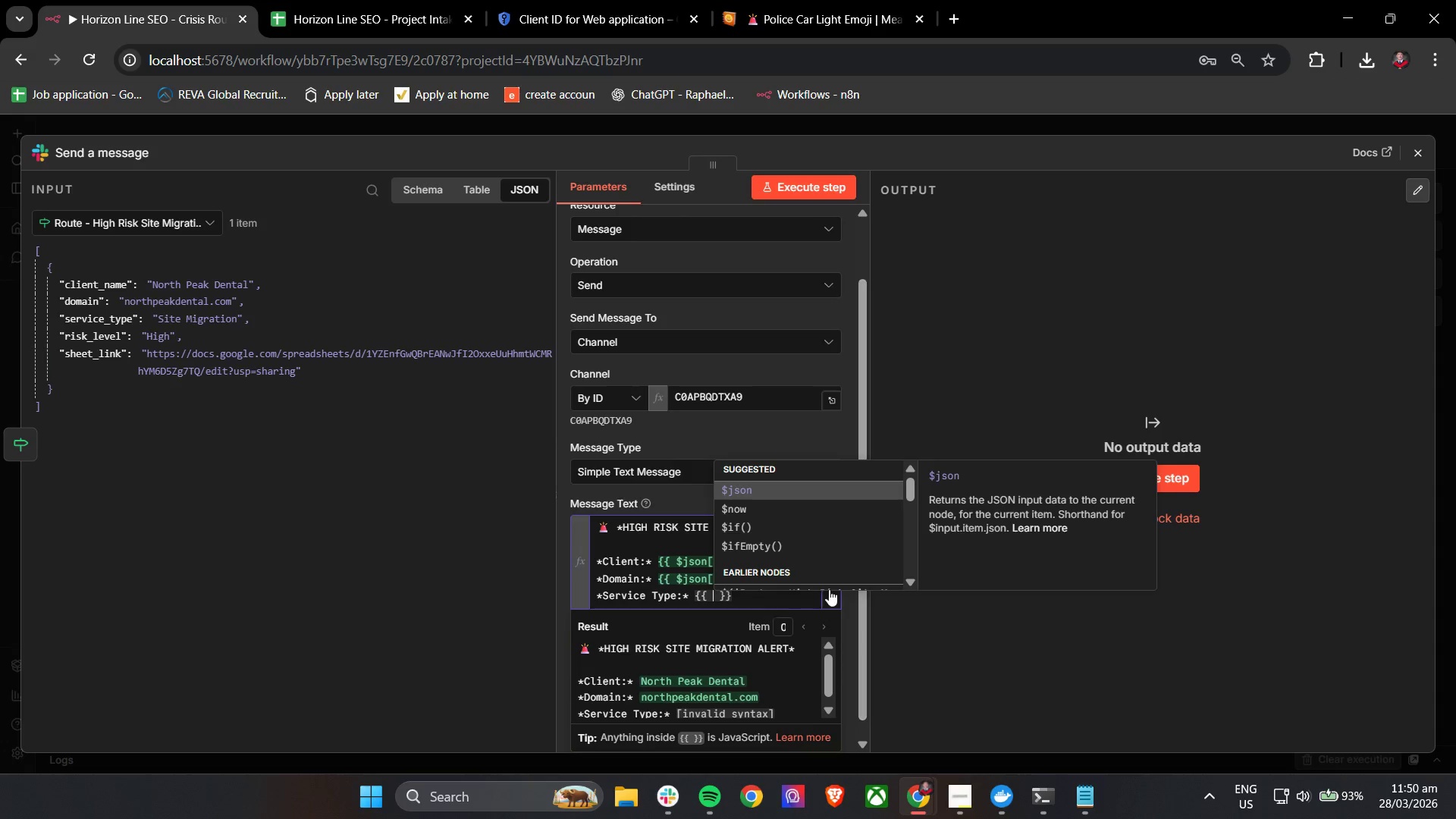 
left_click([763, 492])
 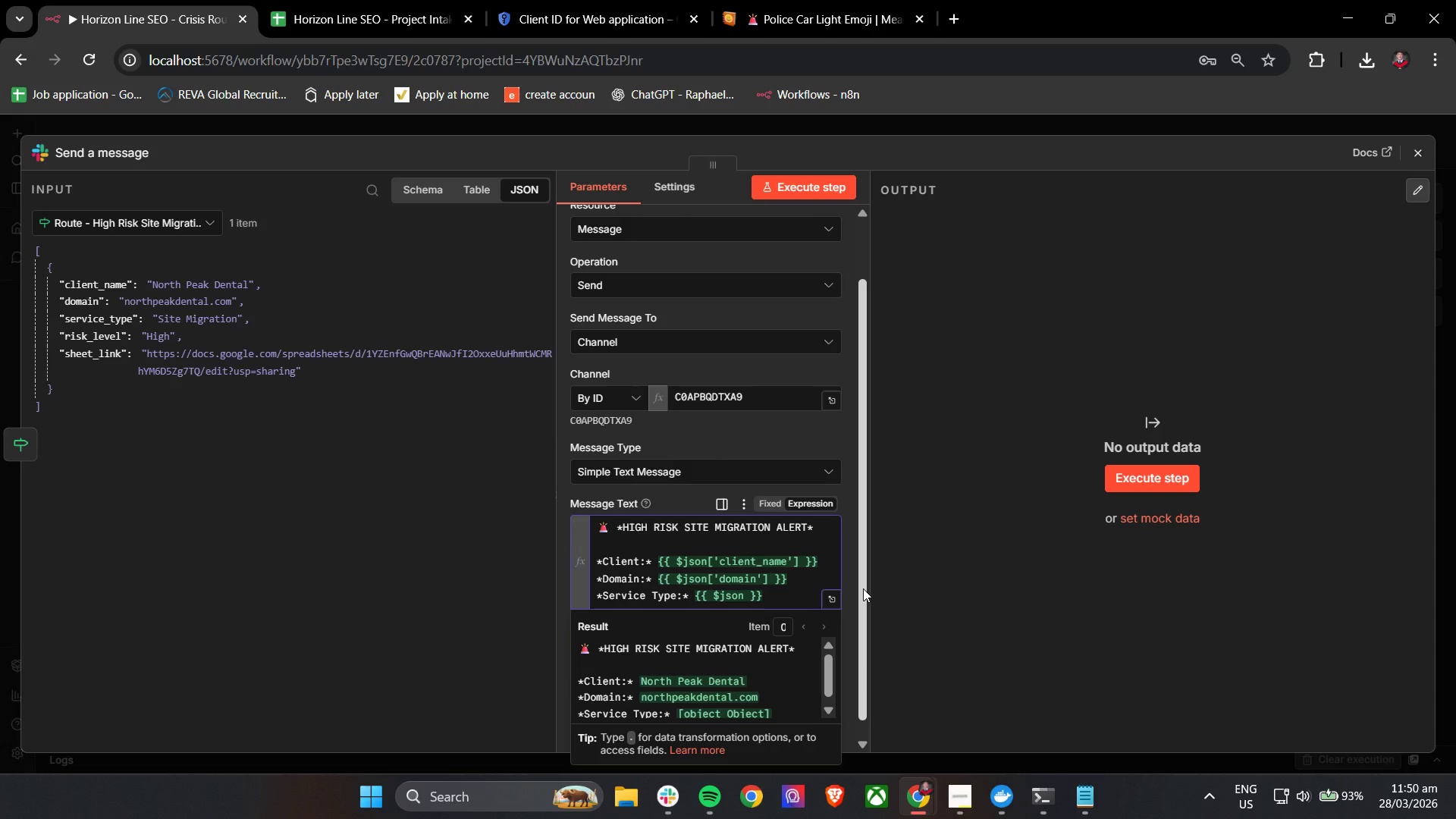 
key(BracketLeft)
 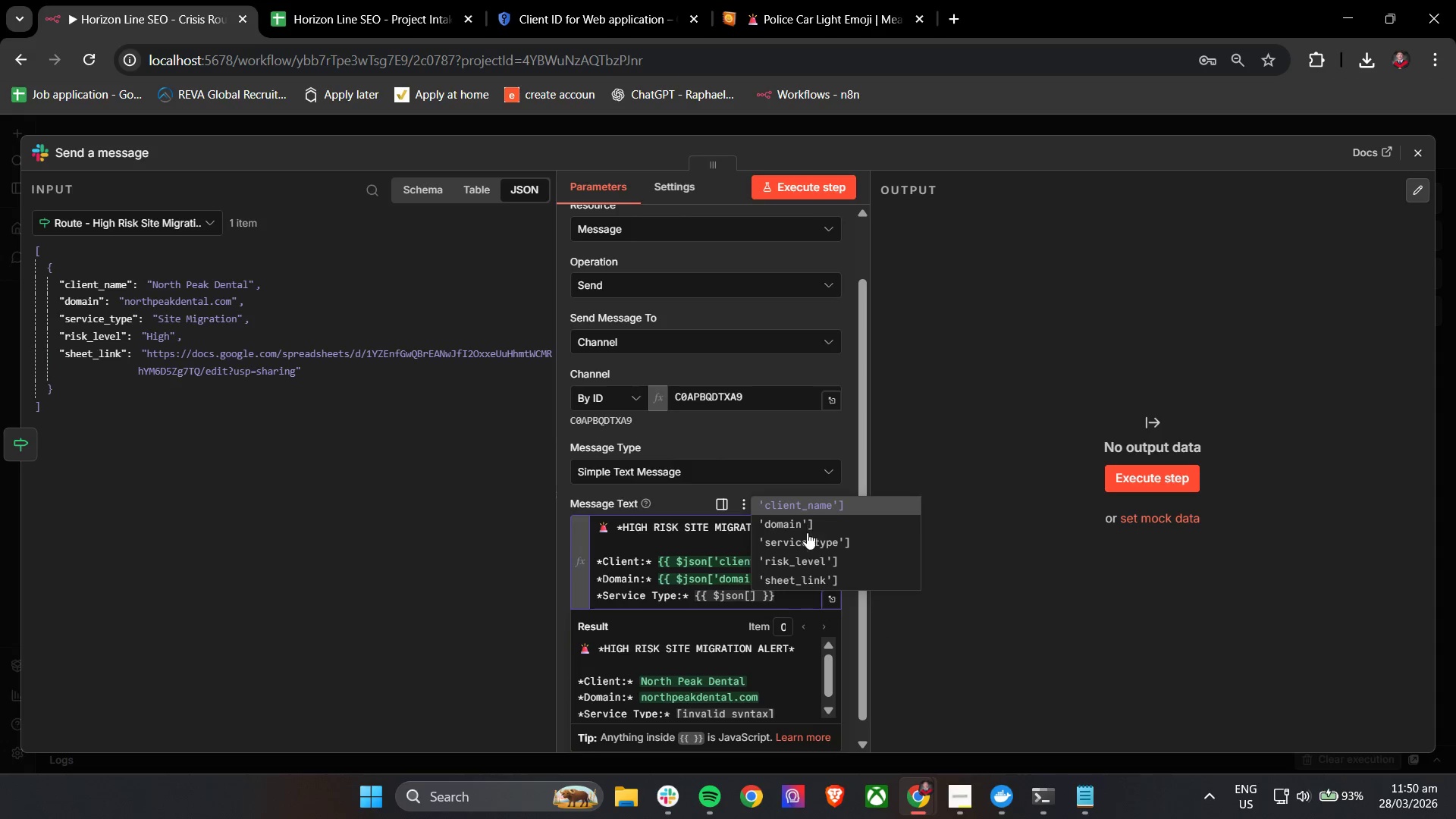 
left_click([807, 545])
 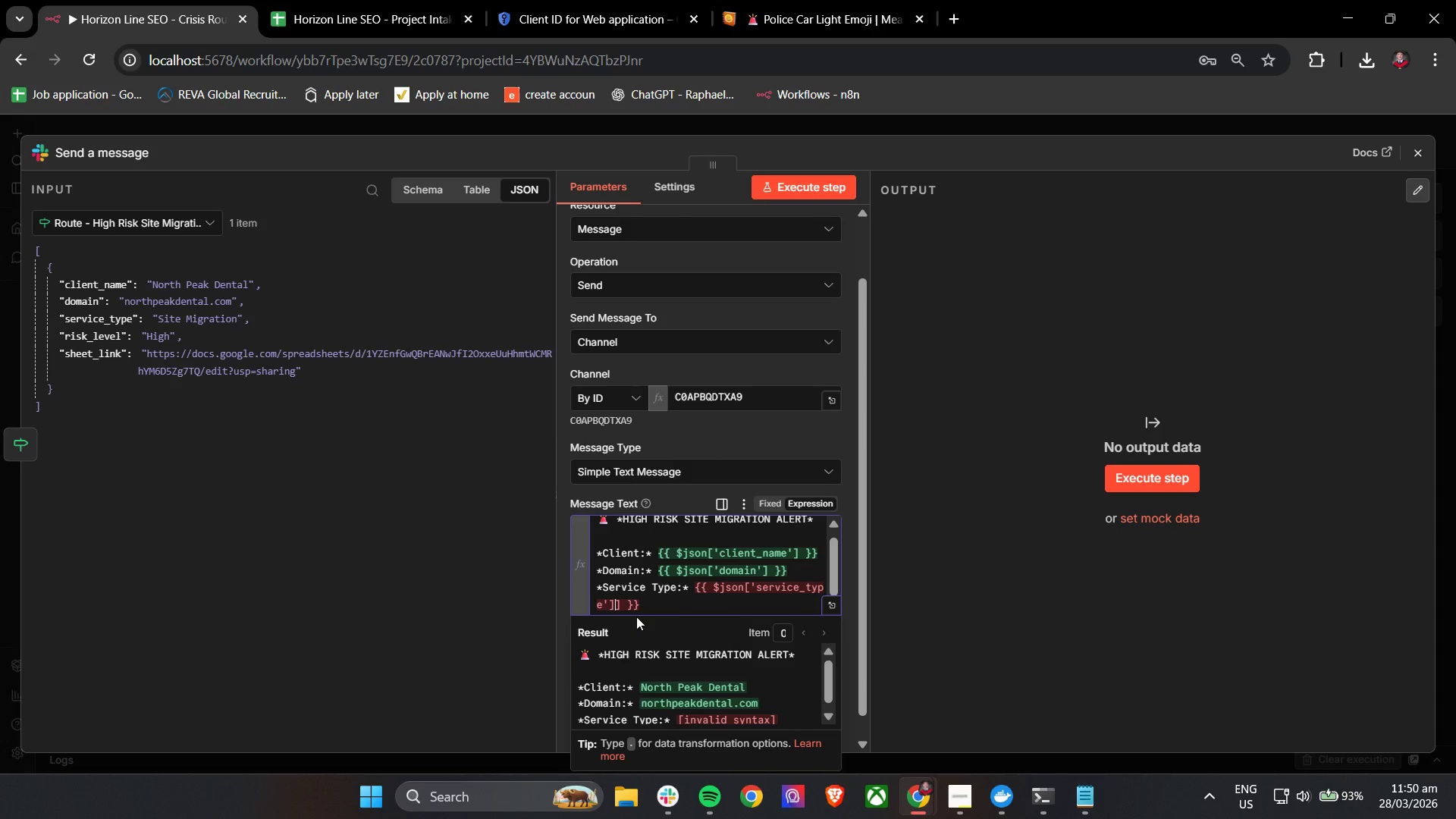 
key(Backspace)
 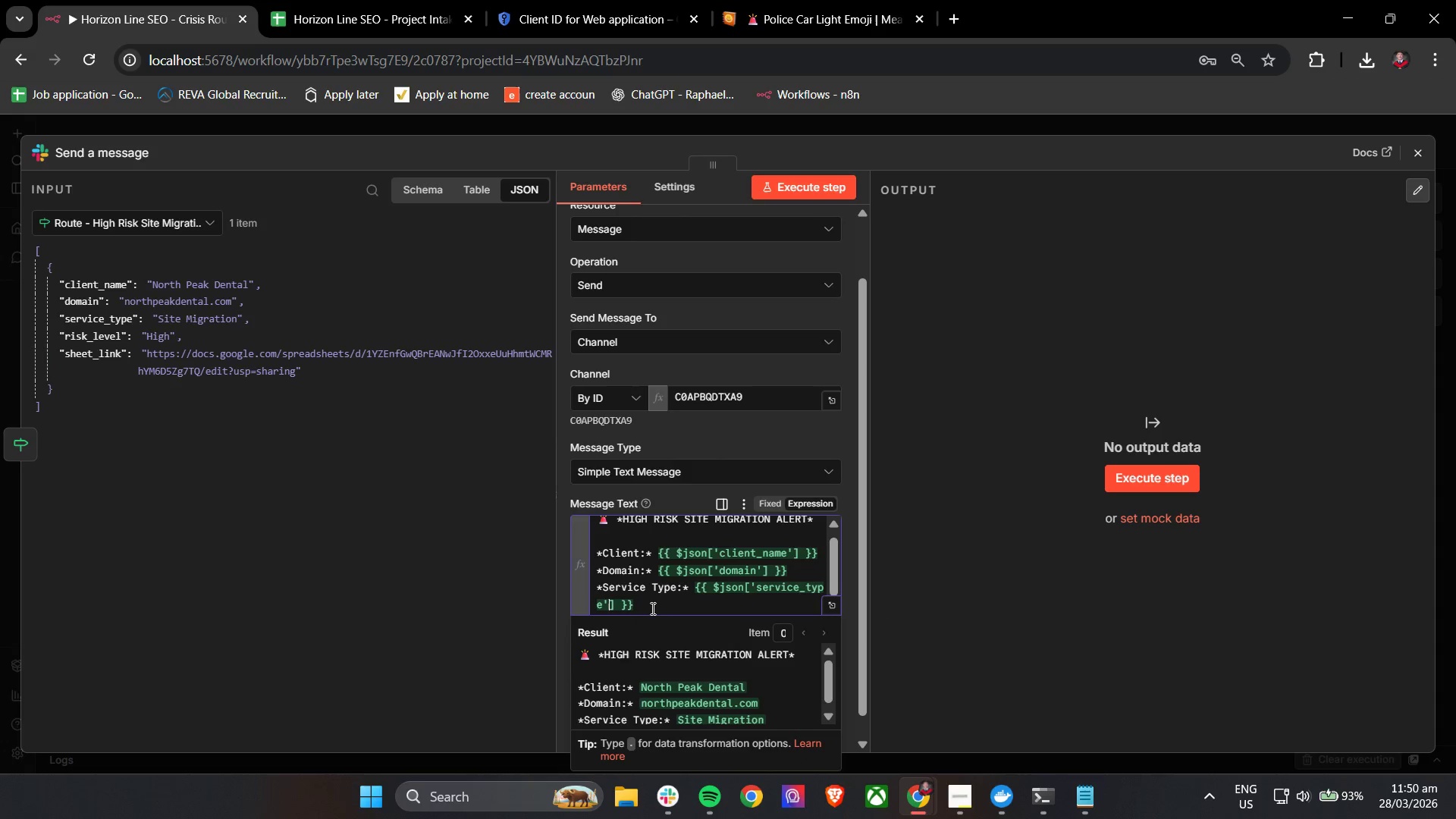 
left_click([653, 607])
 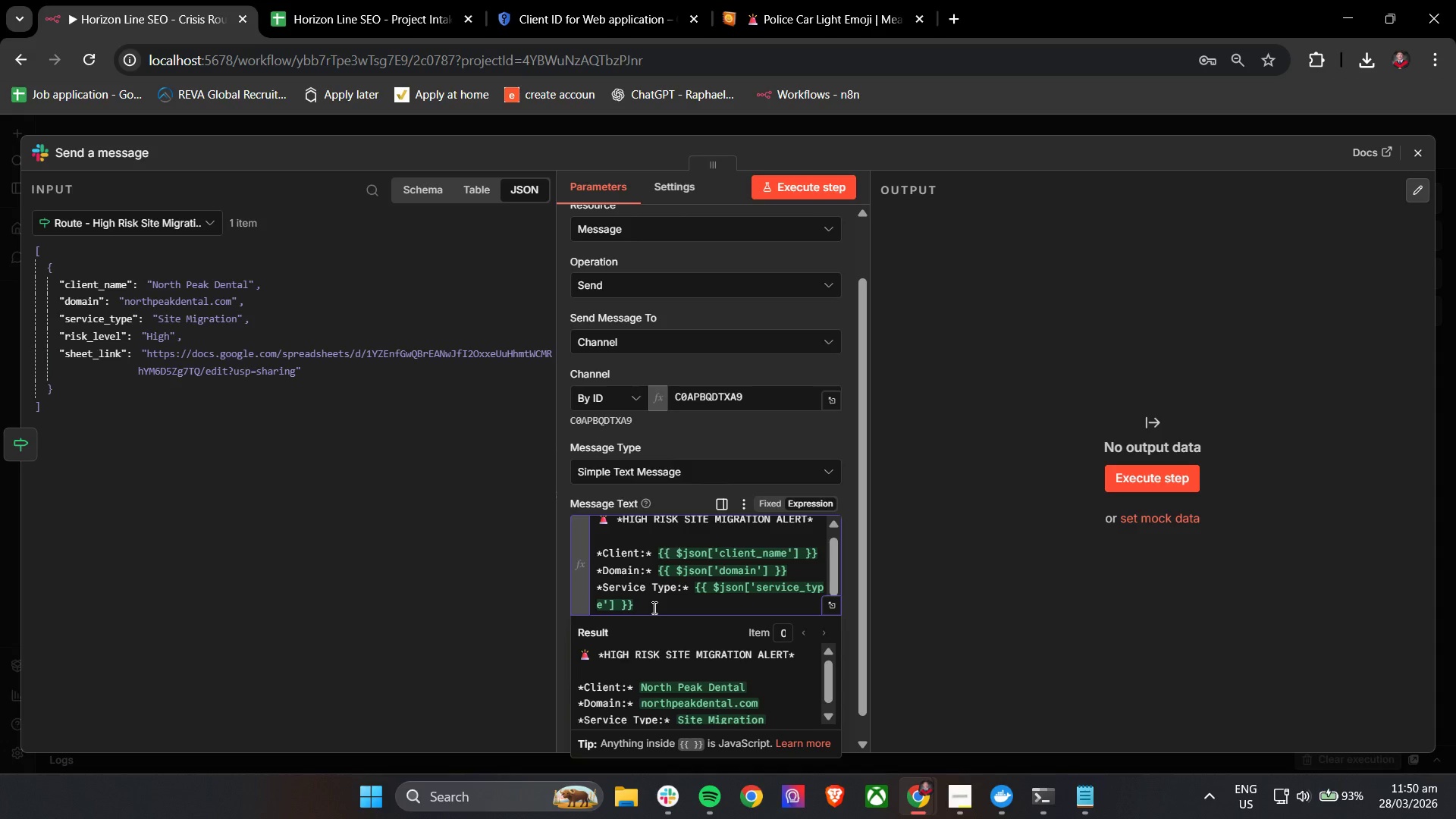 
key(Enter)
 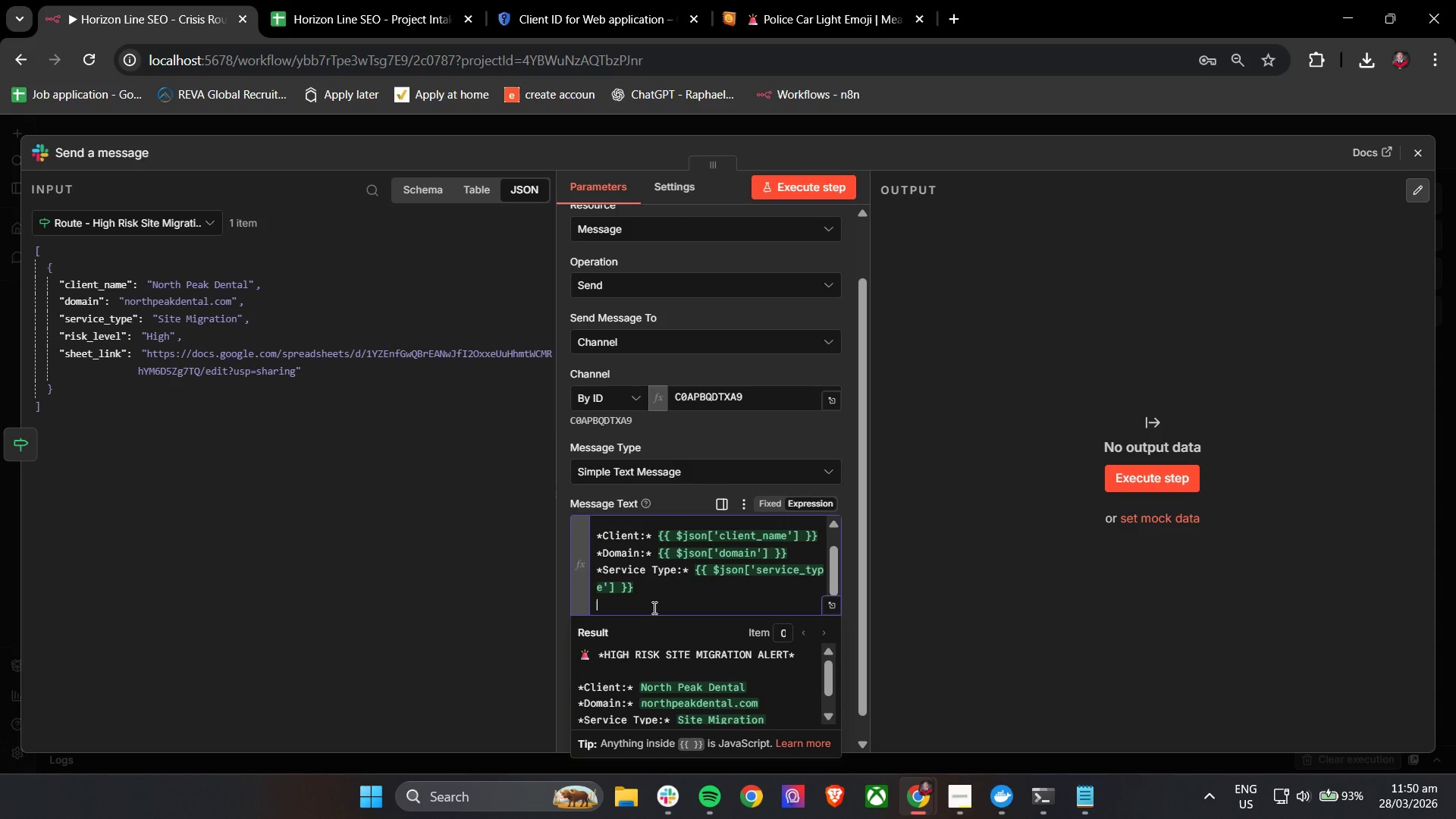 
type(Risk)
key(Backspace)
key(Backspace)
key(Backspace)
key(Backspace)
type(*Risk Level:* {{)
 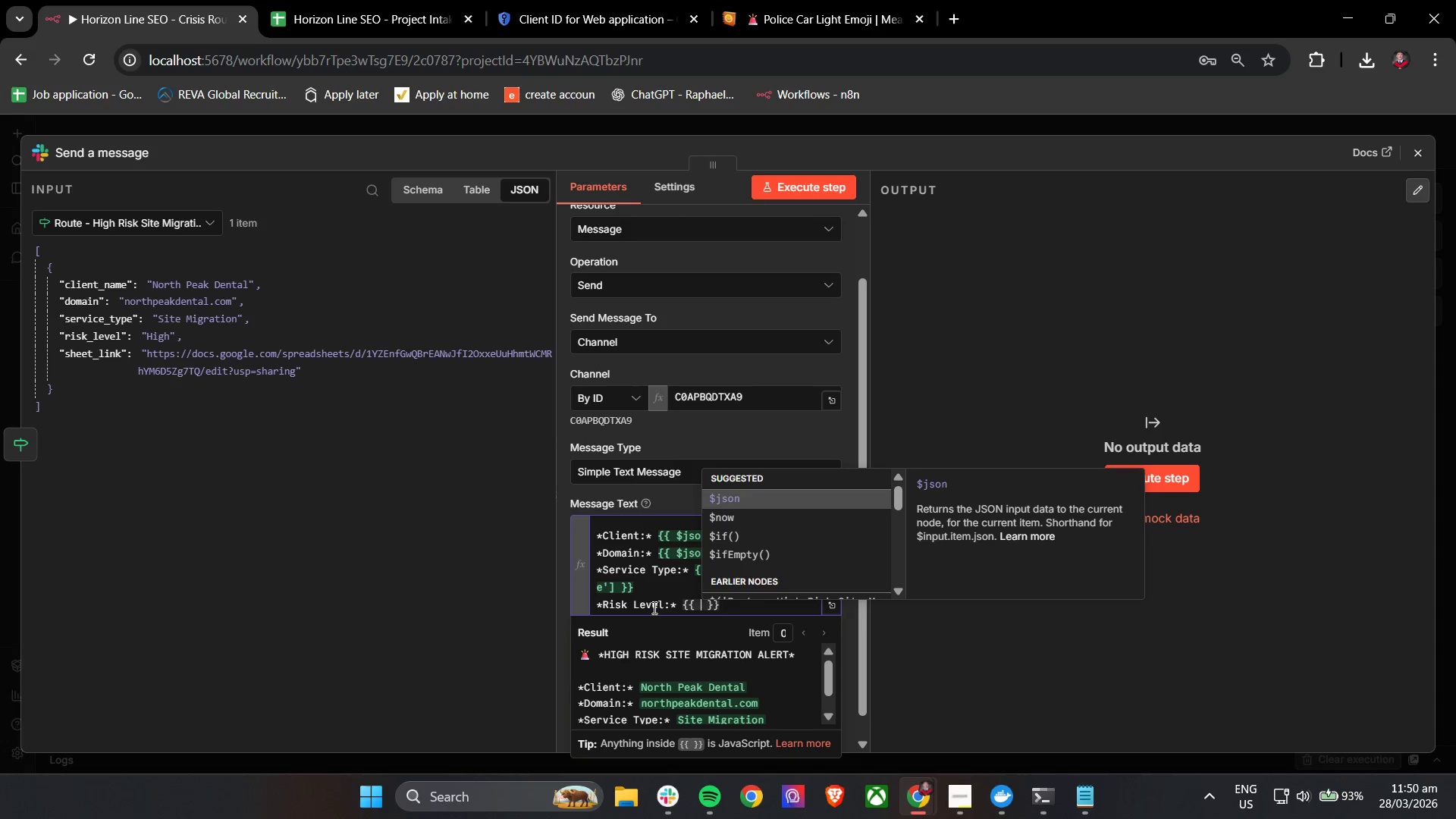 
left_click([770, 497])
 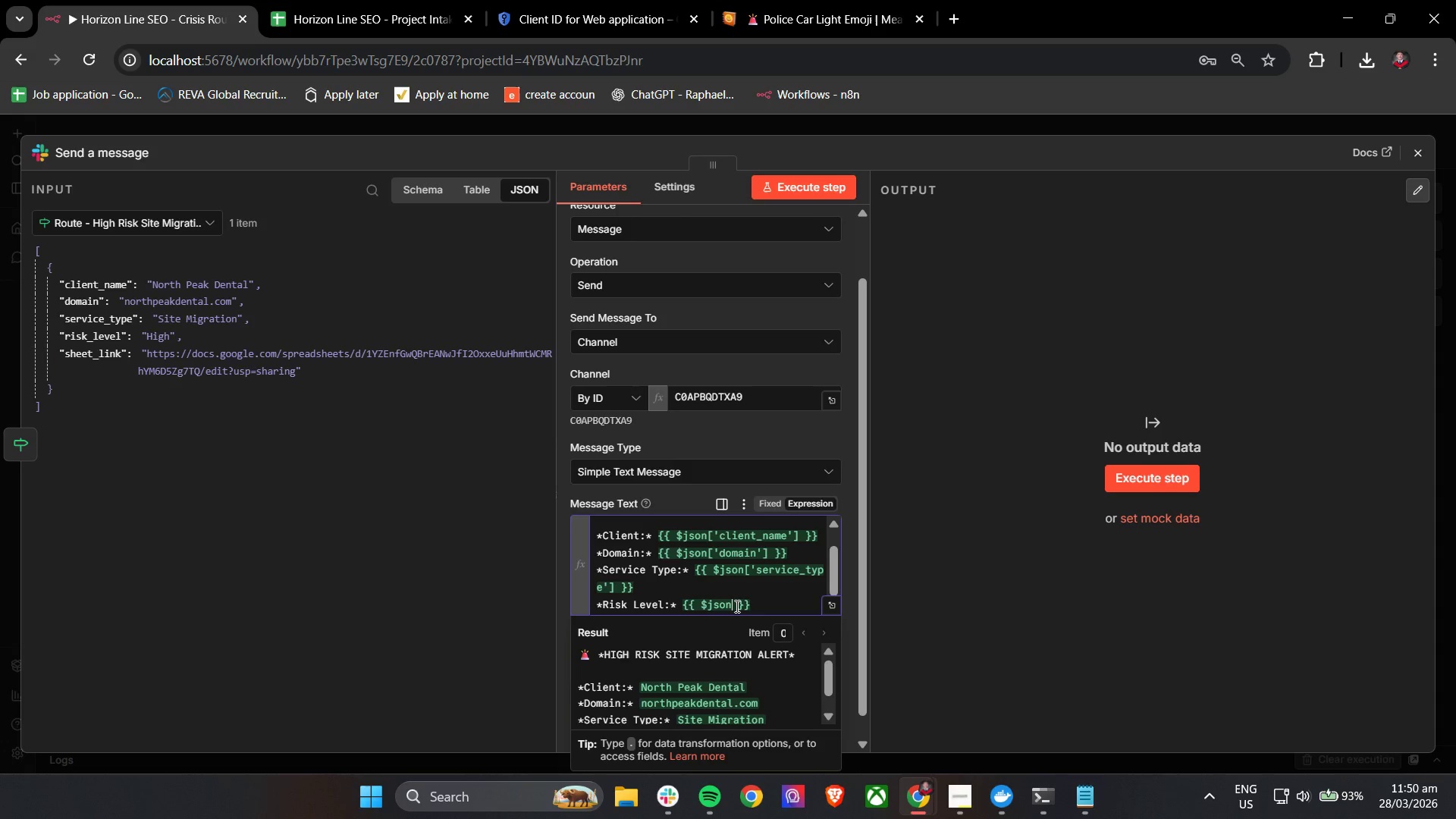 
key(BracketLeft)
 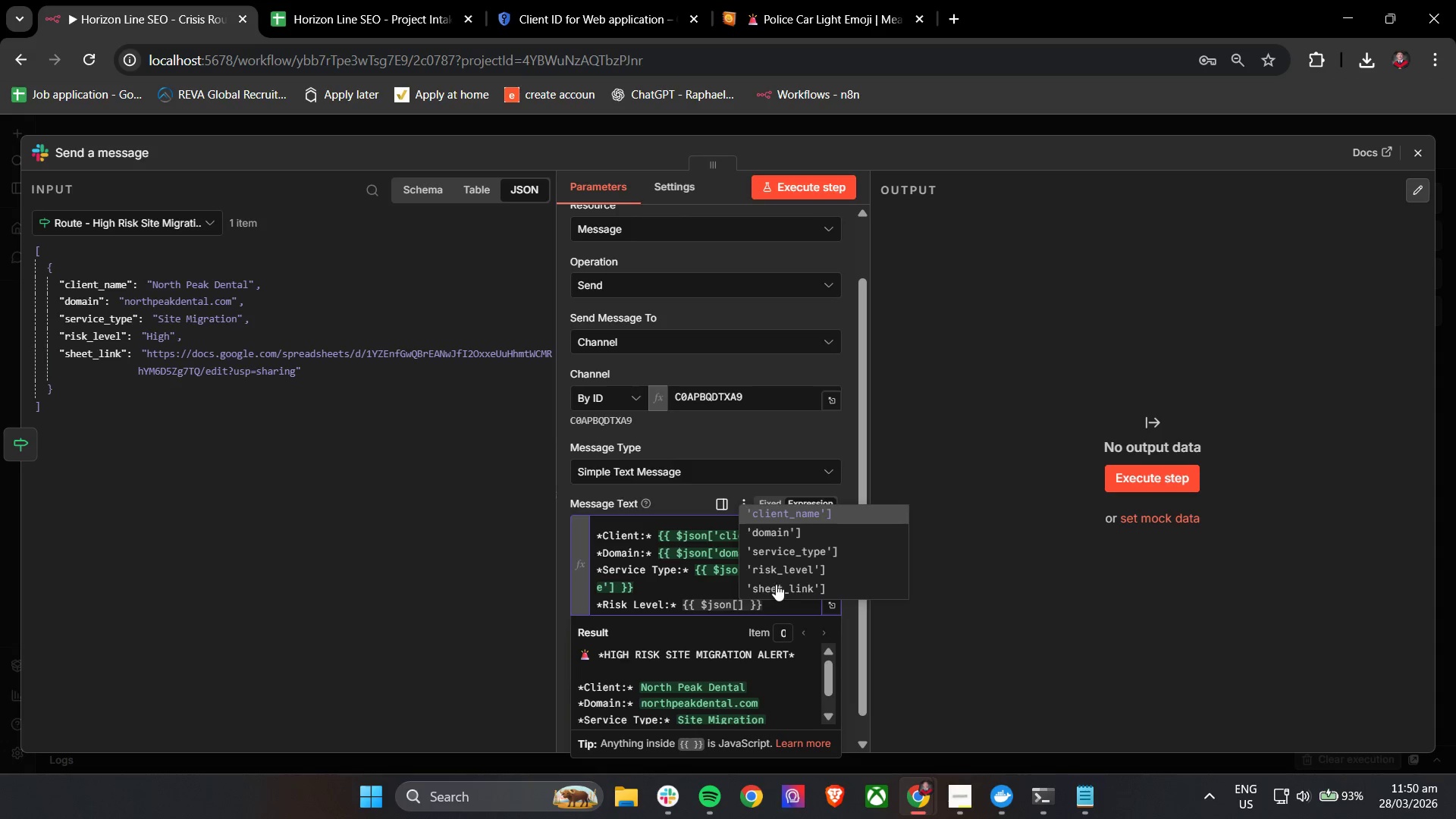 
left_click([780, 576])
 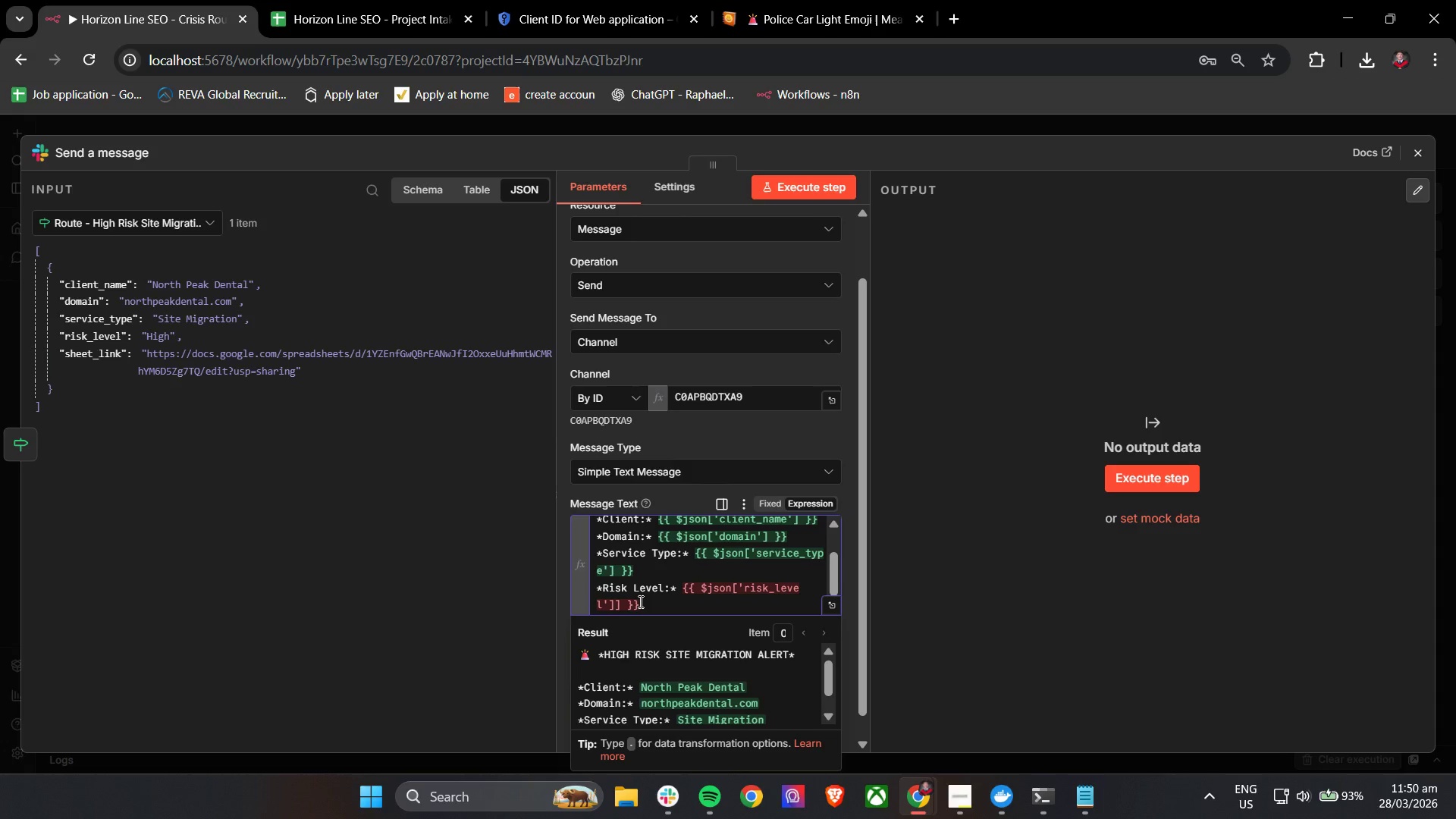 
key(Backspace)
 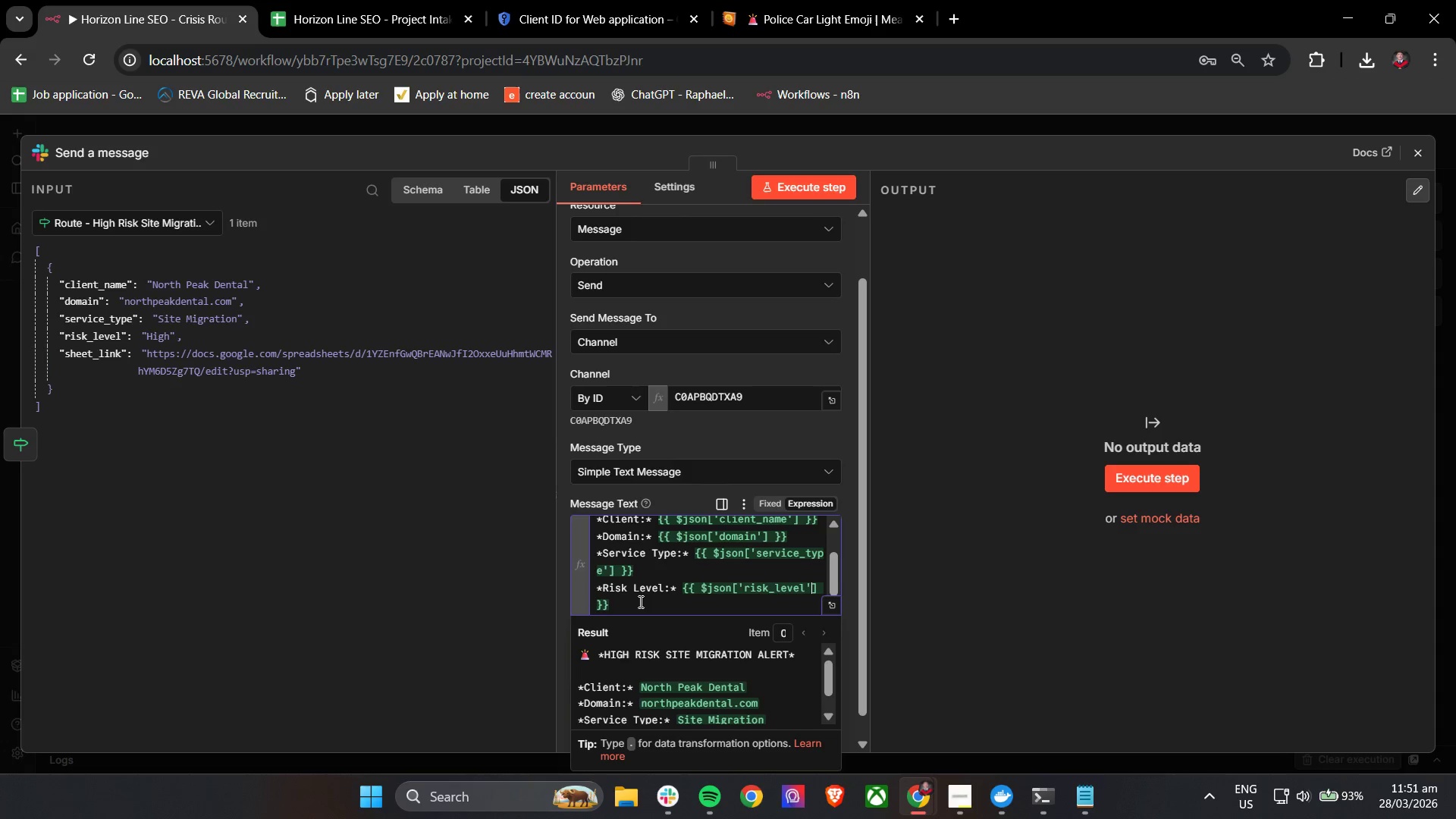 
left_click([639, 601])
 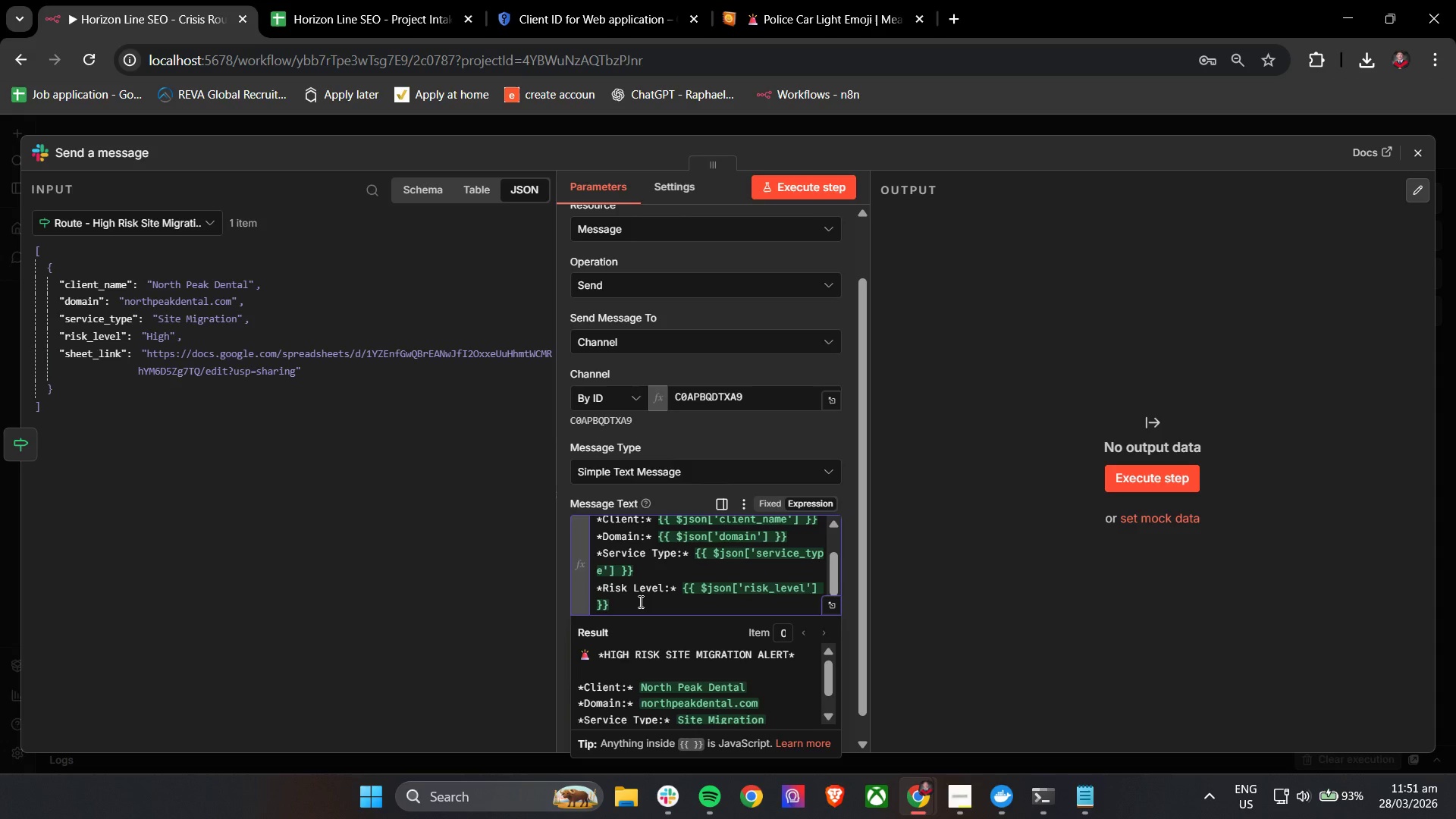 
key(Enter)
 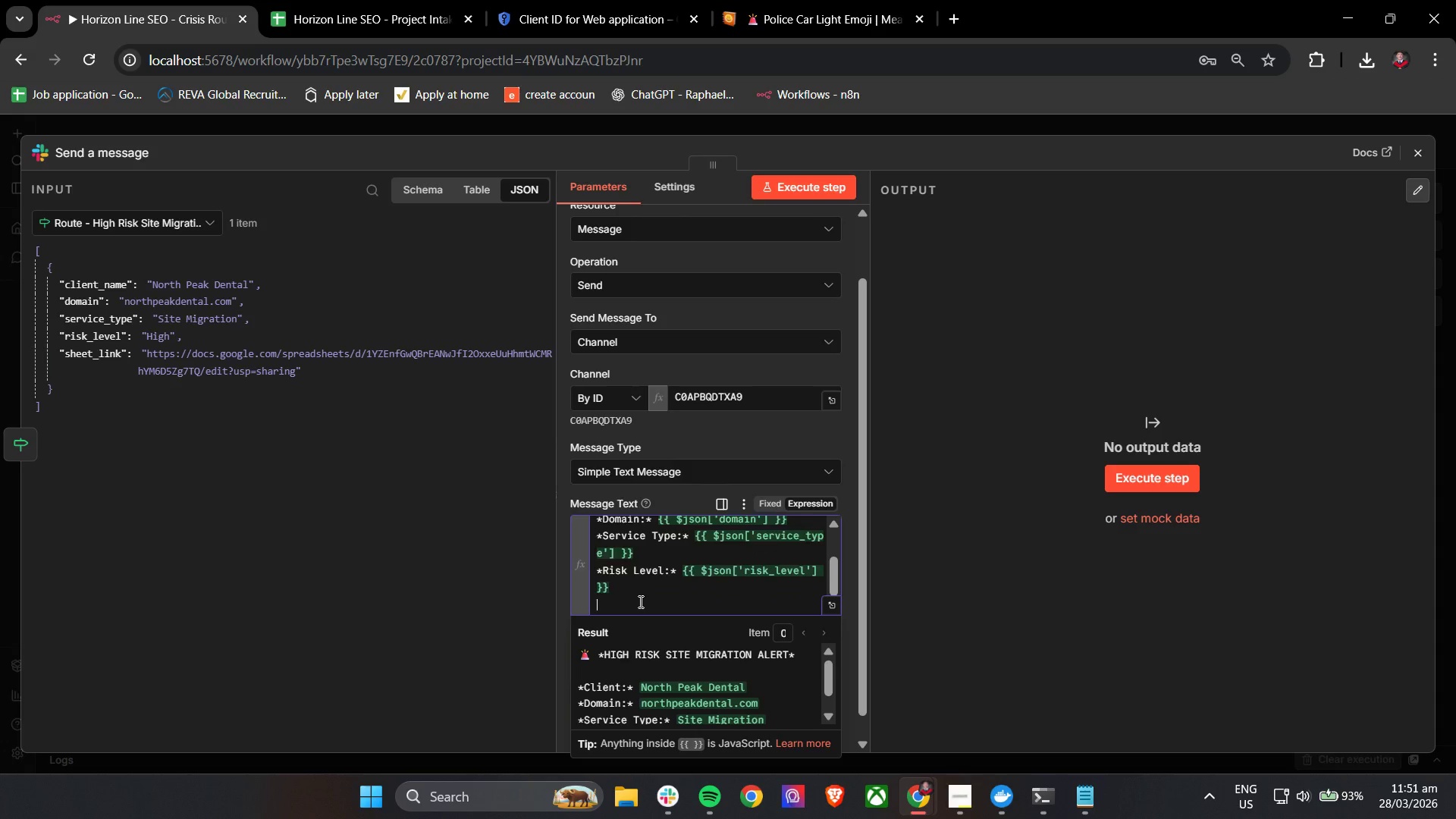 
key(Enter)
 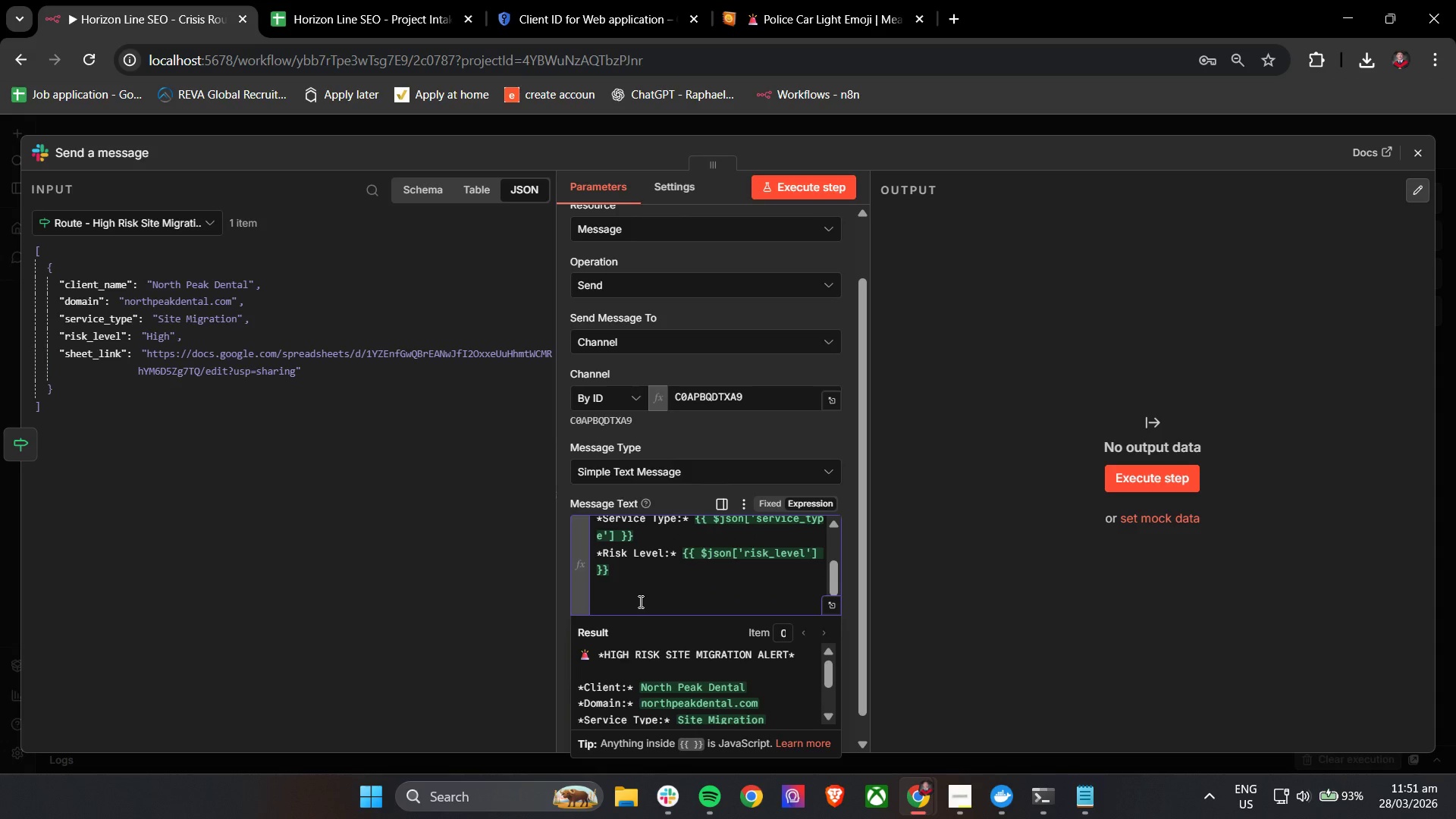 
wait(5.69)
 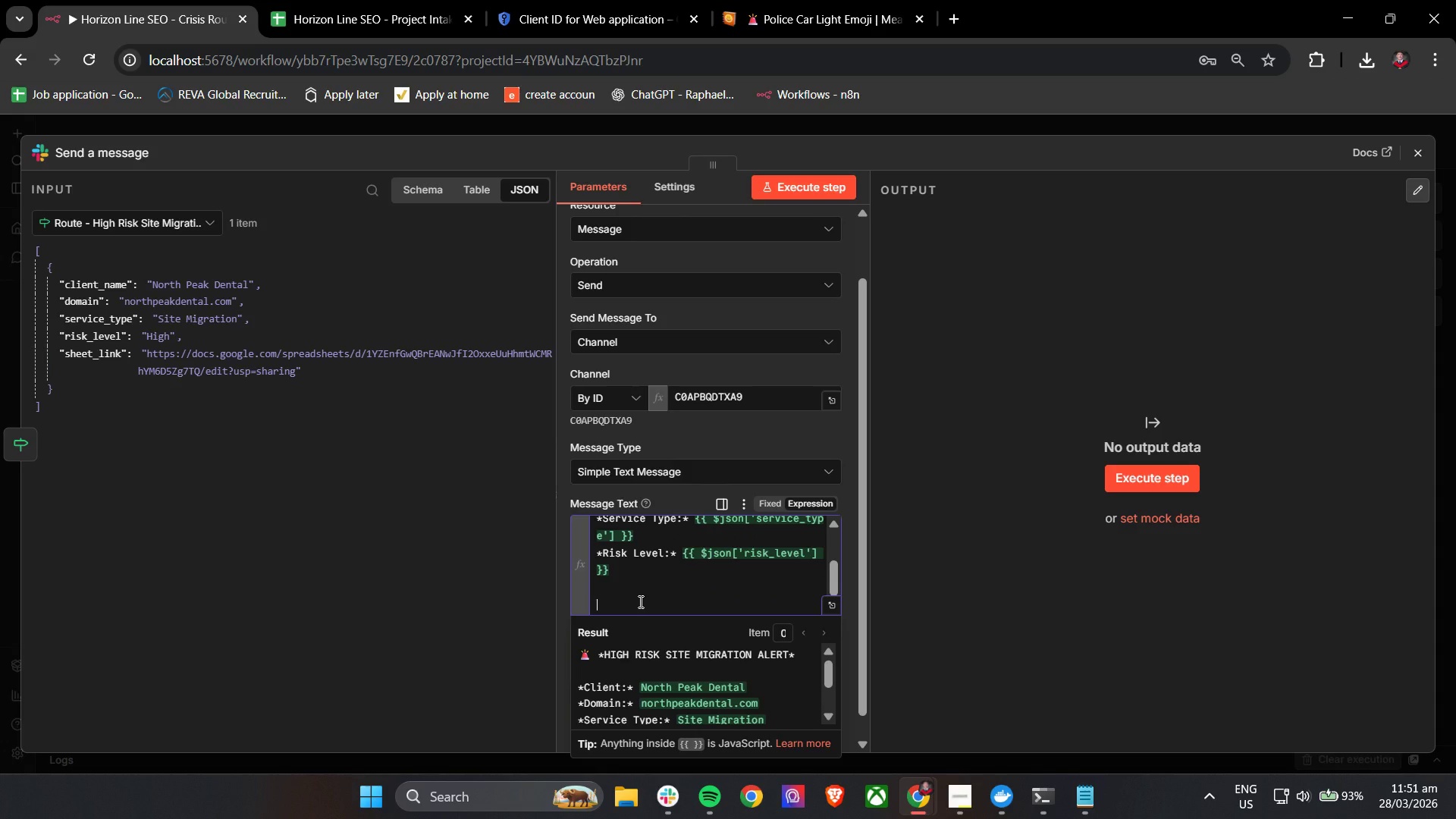 
left_click([775, 0])
 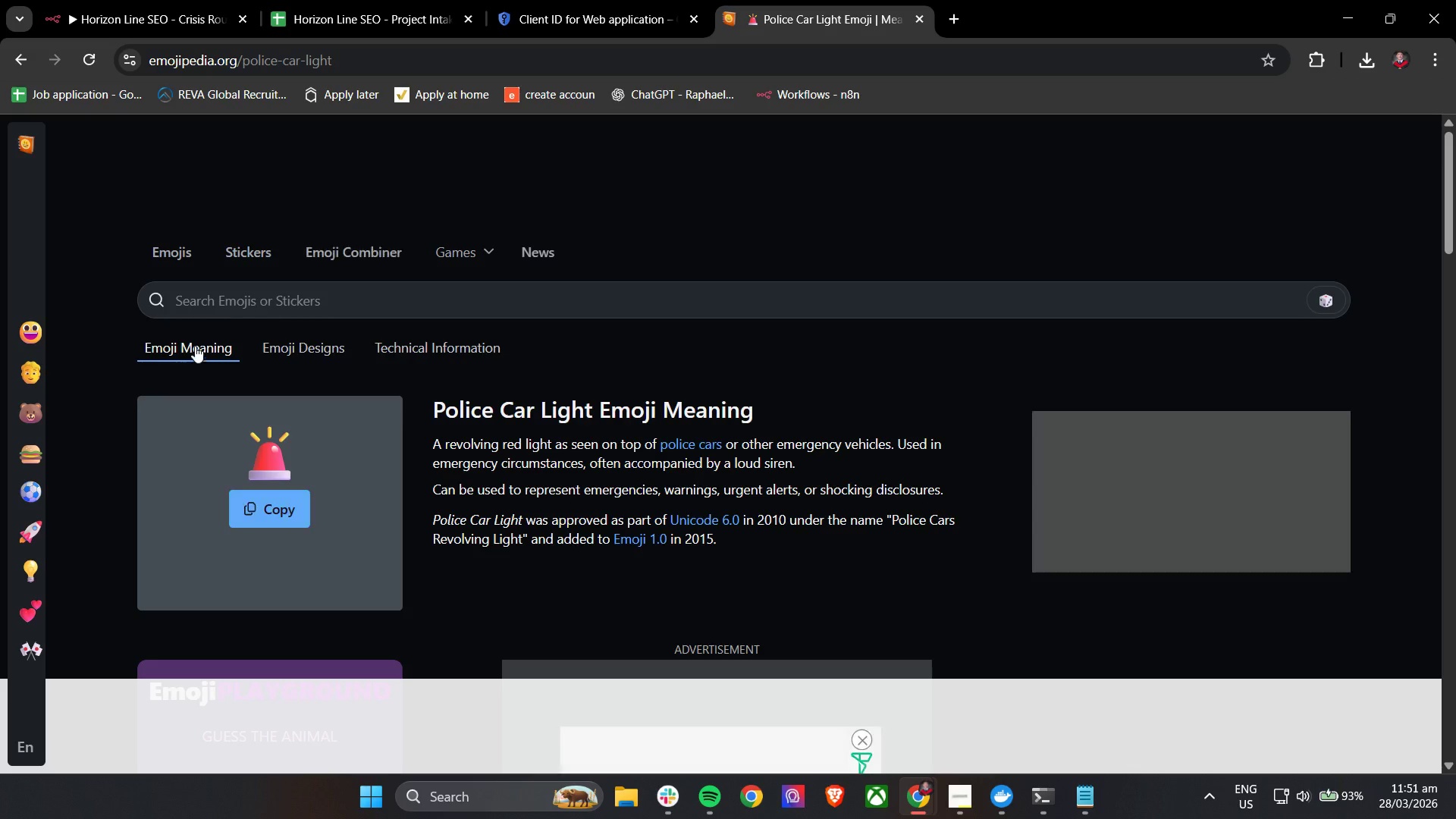 
left_click([247, 315])
 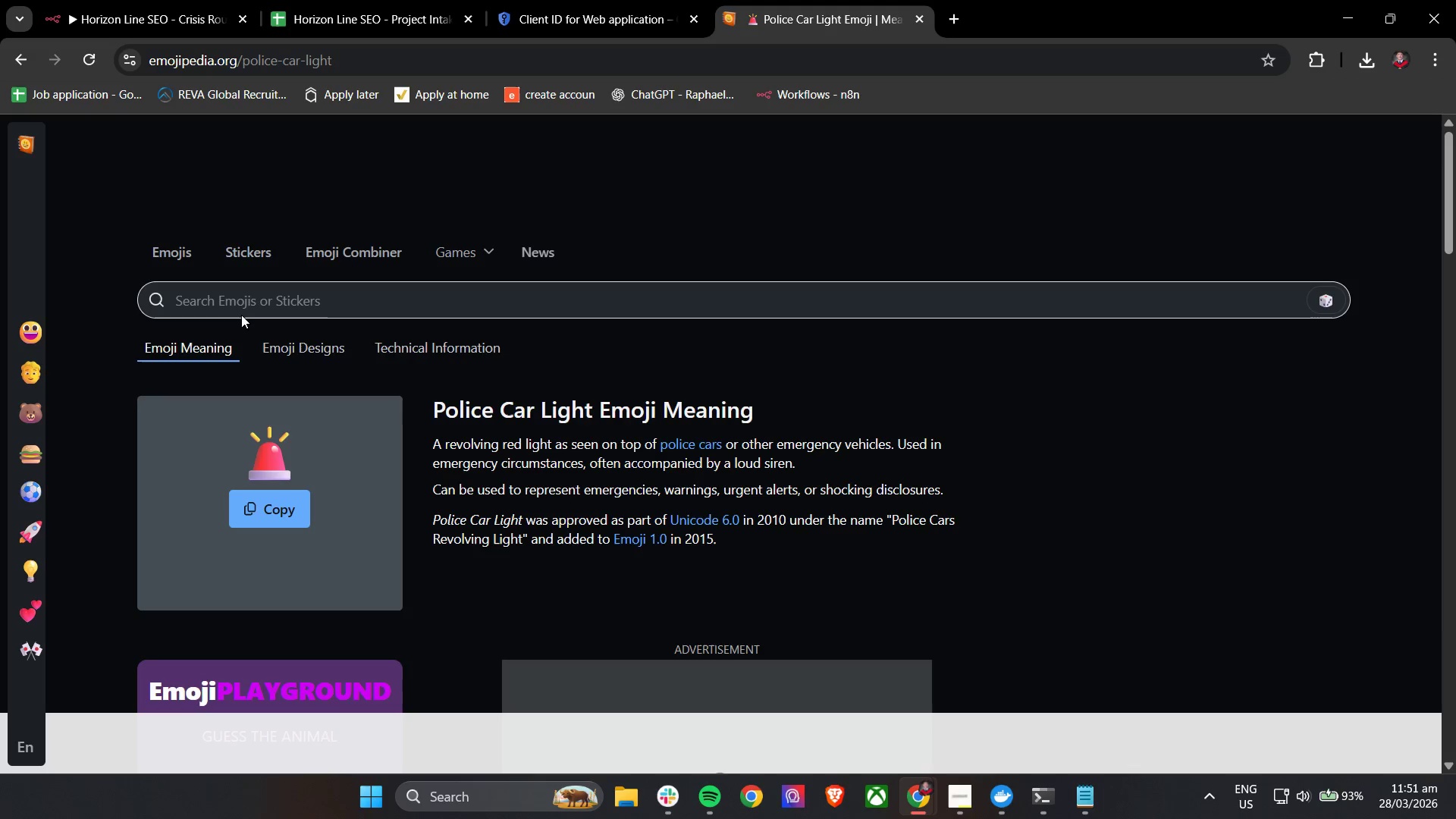 
left_click([249, 298])
 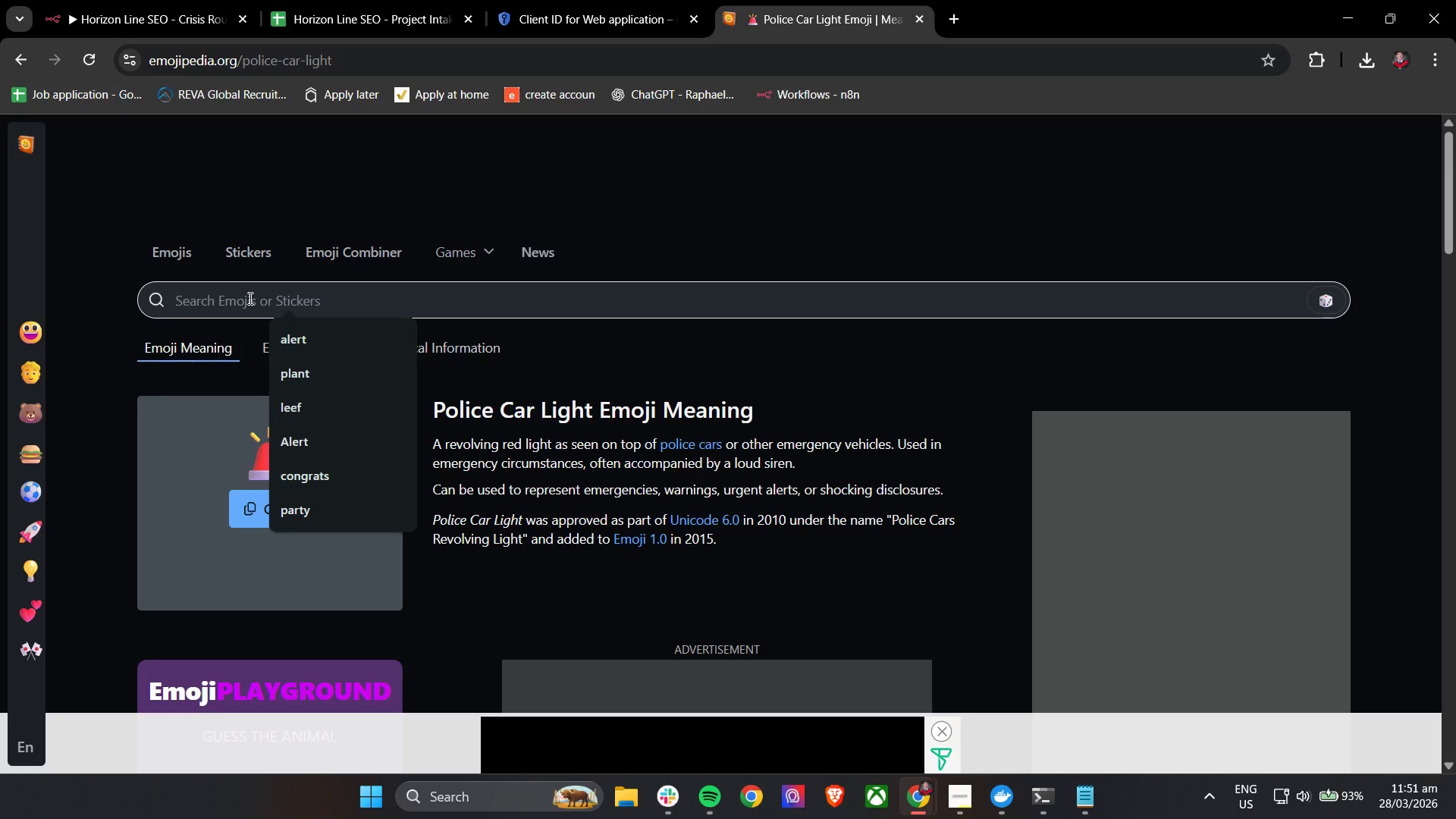 
type(link)
 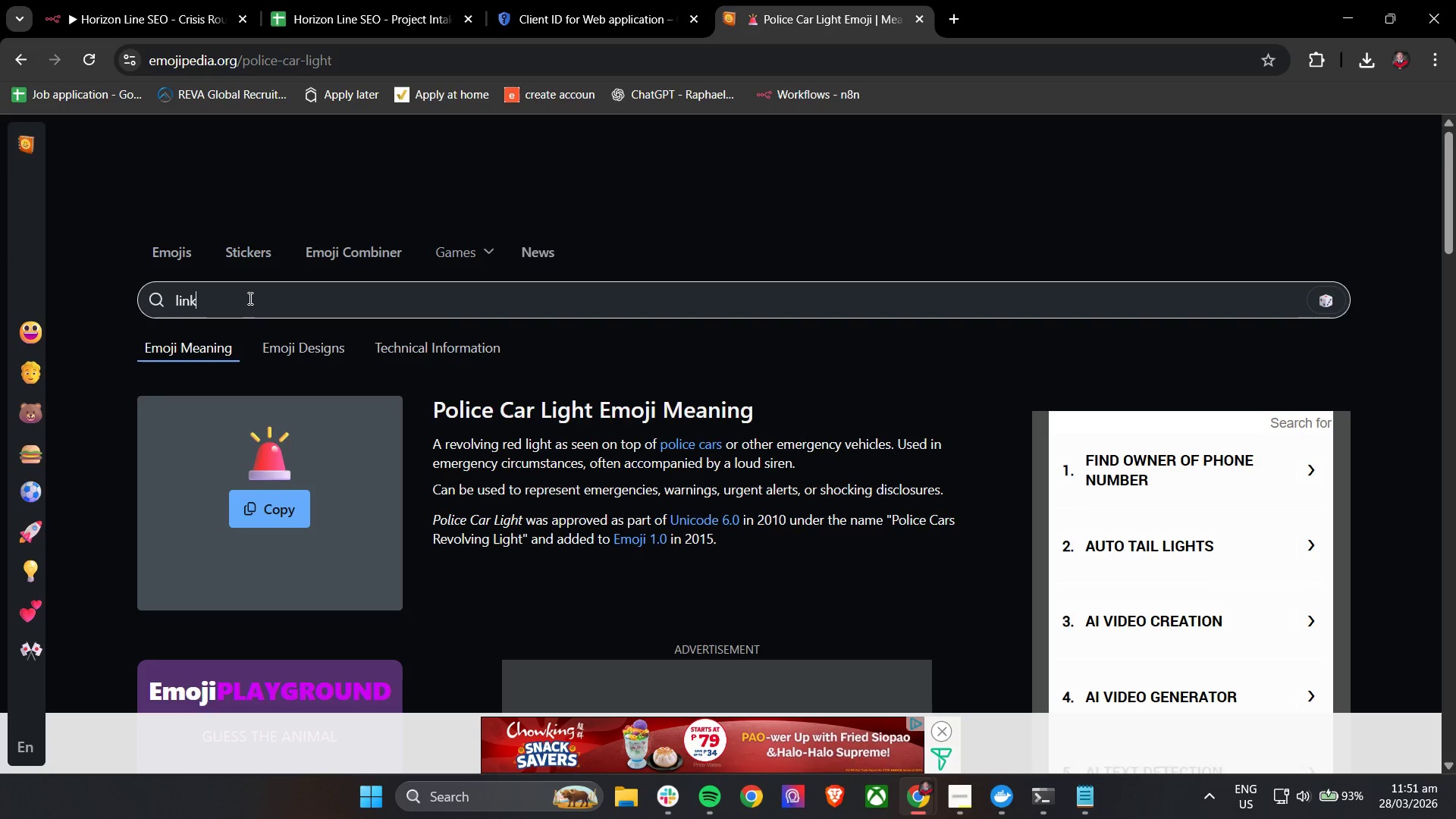 
key(Enter)
 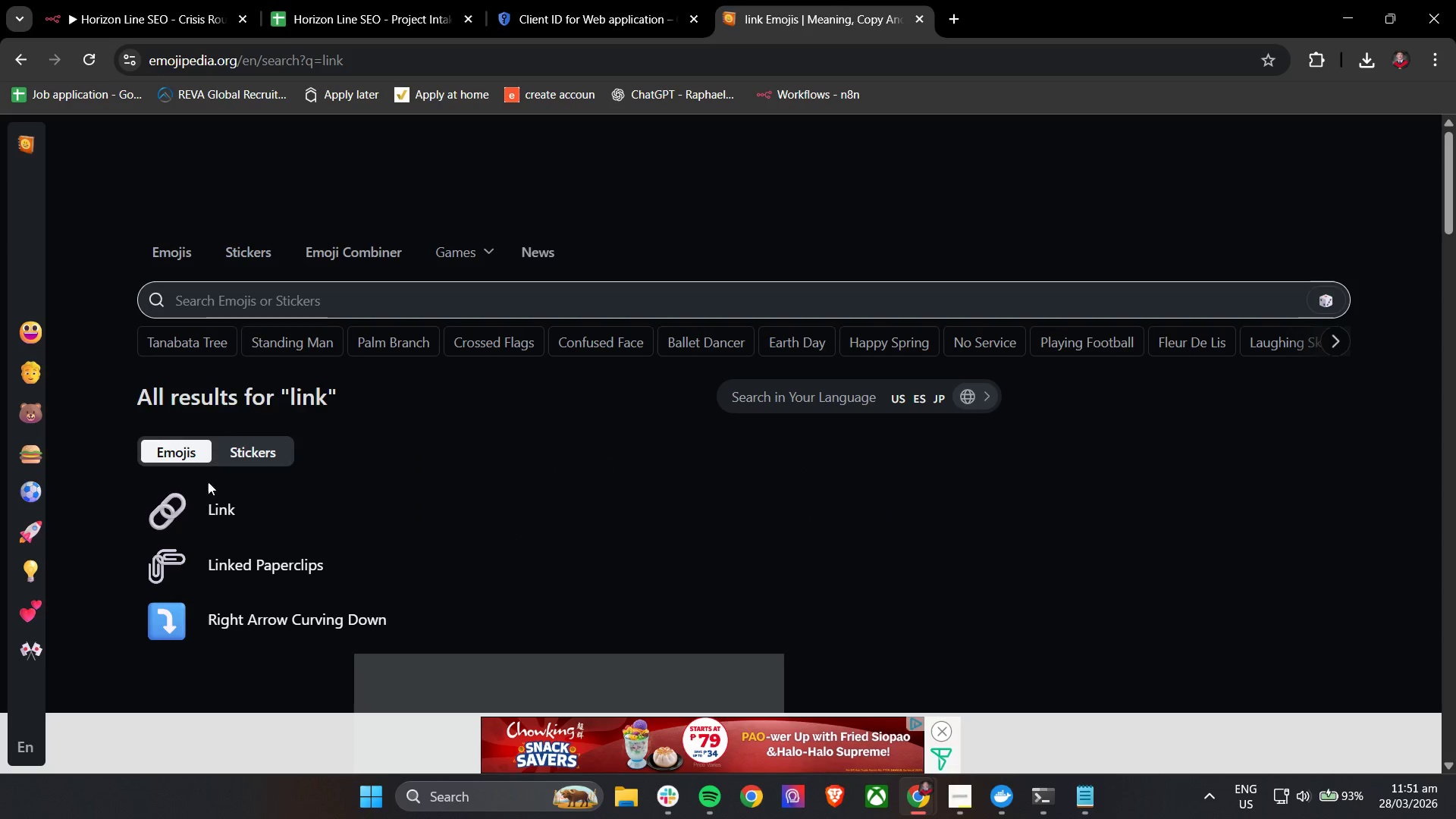 
left_click([201, 510])
 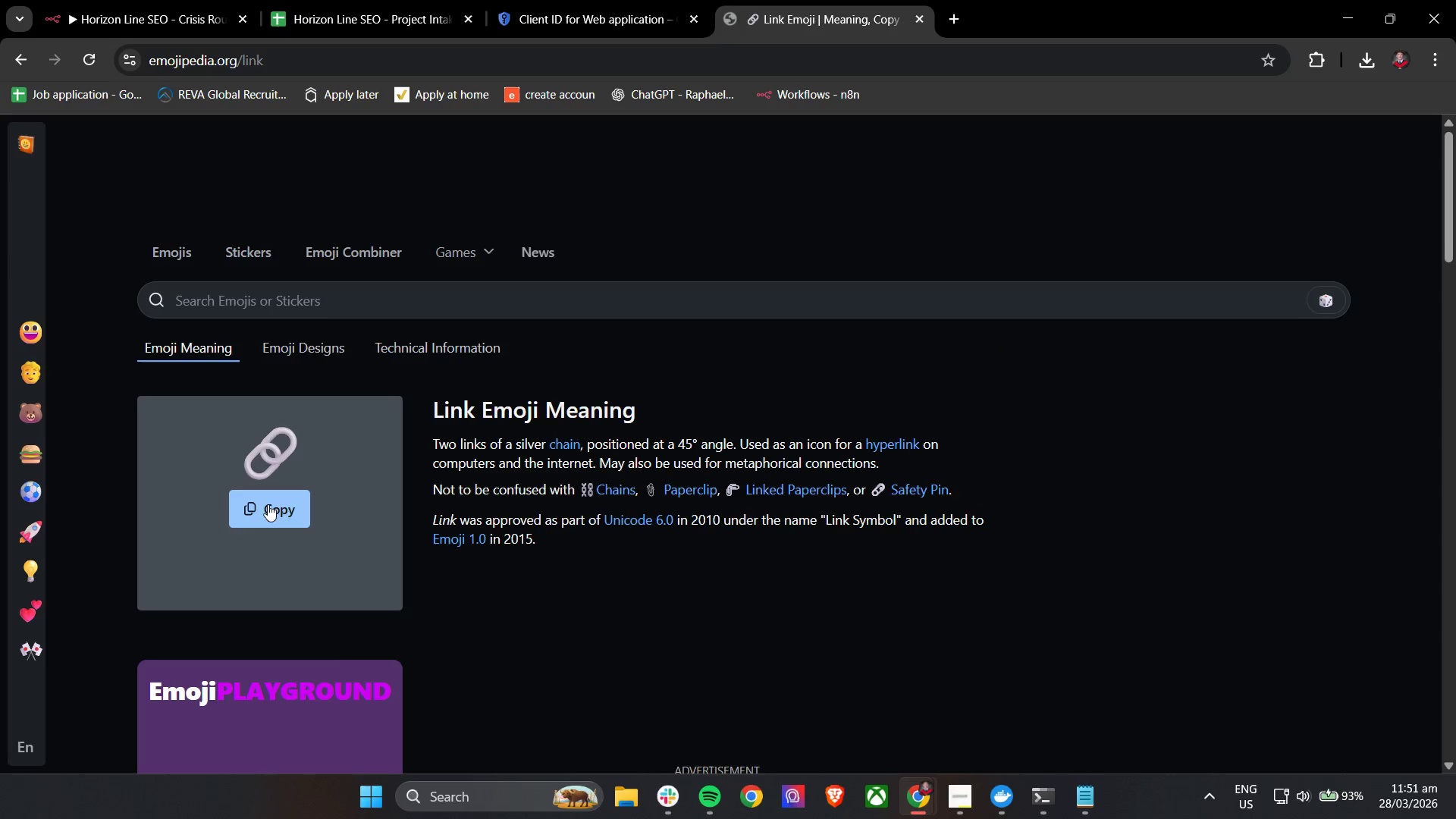 
double_click([265, 508])
 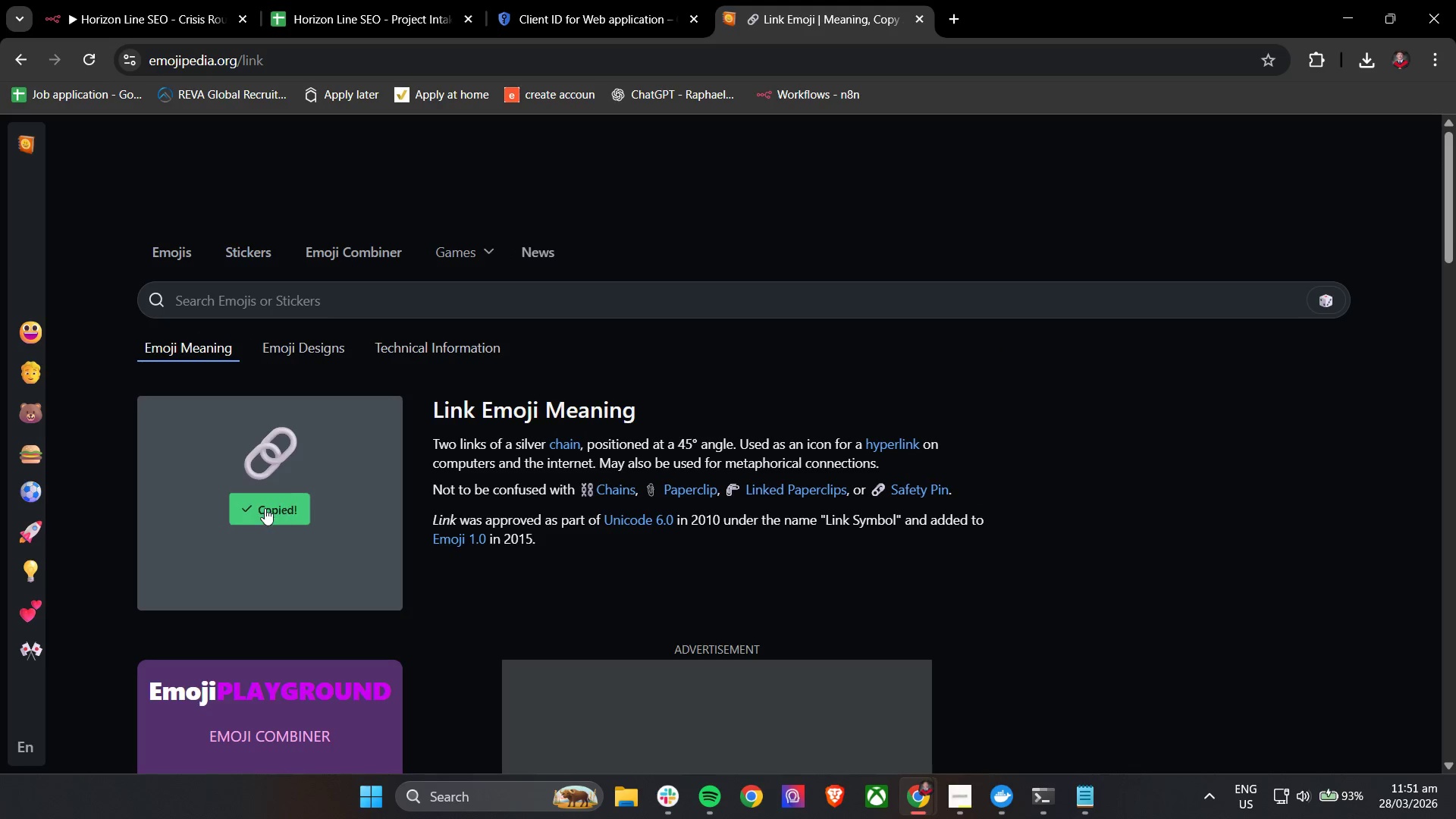 
triple_click([265, 508])
 